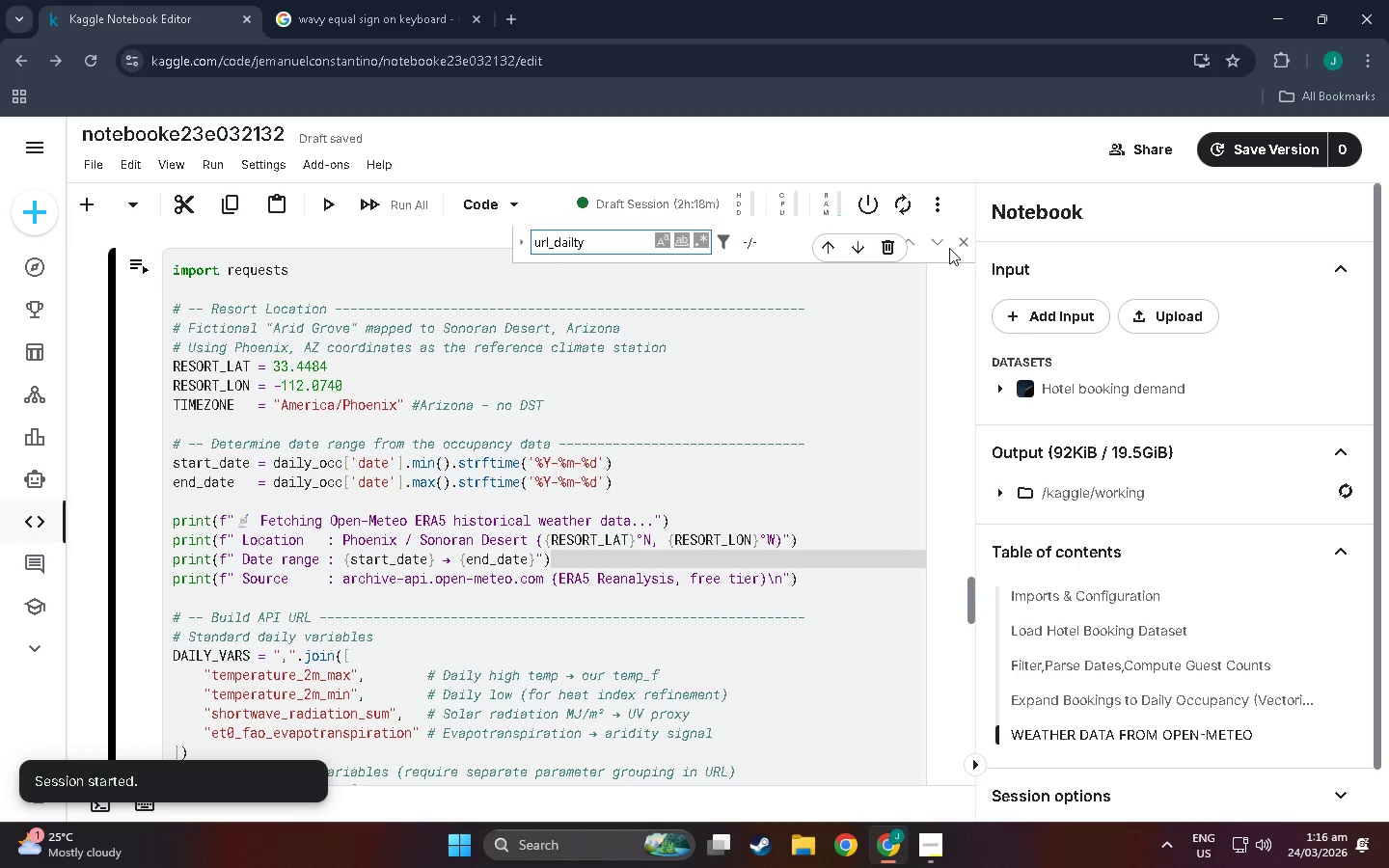 
left_click([896, 315])
 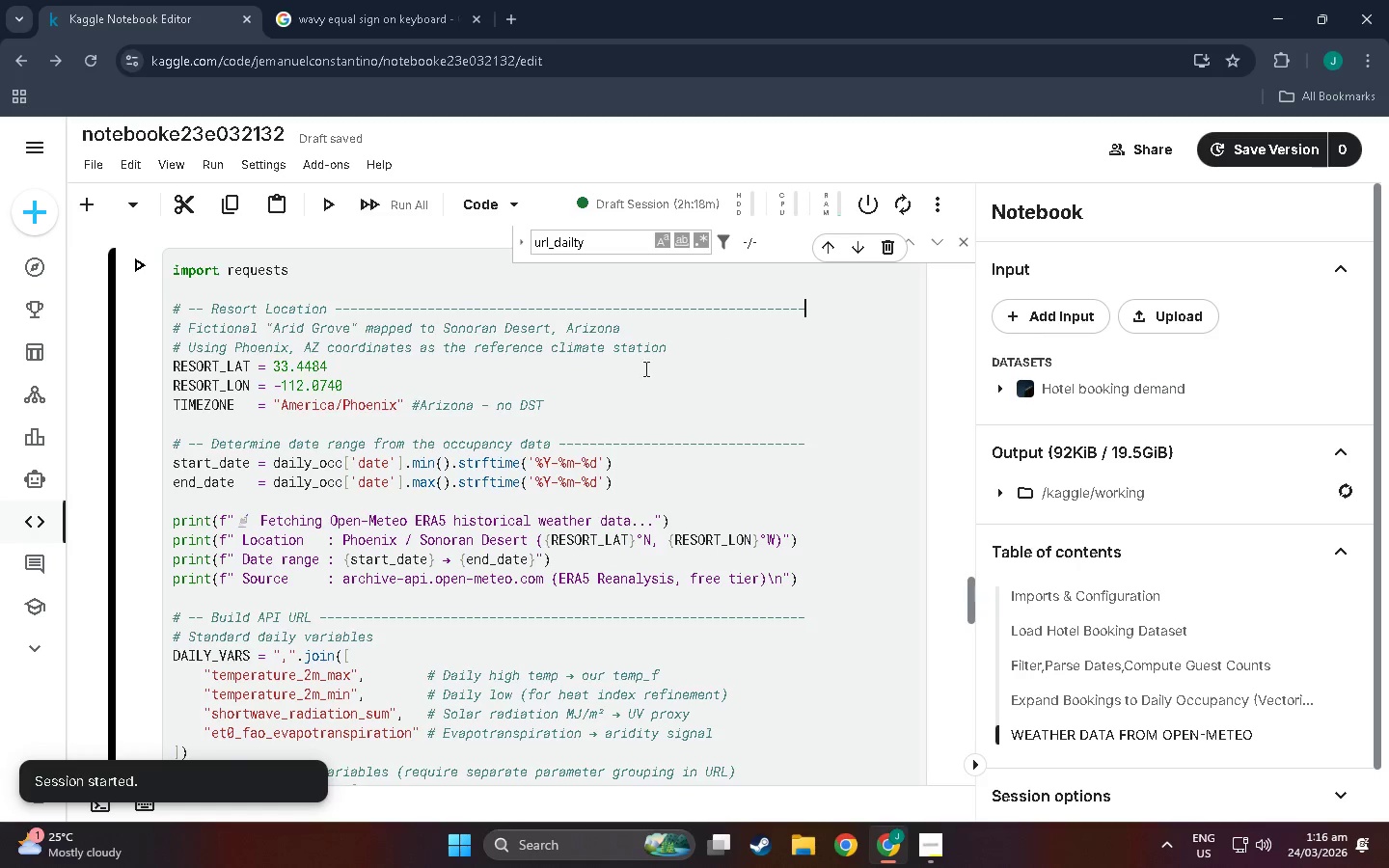 
scroll: coordinate [214, 421], scroll_direction: down, amount: 12.0
 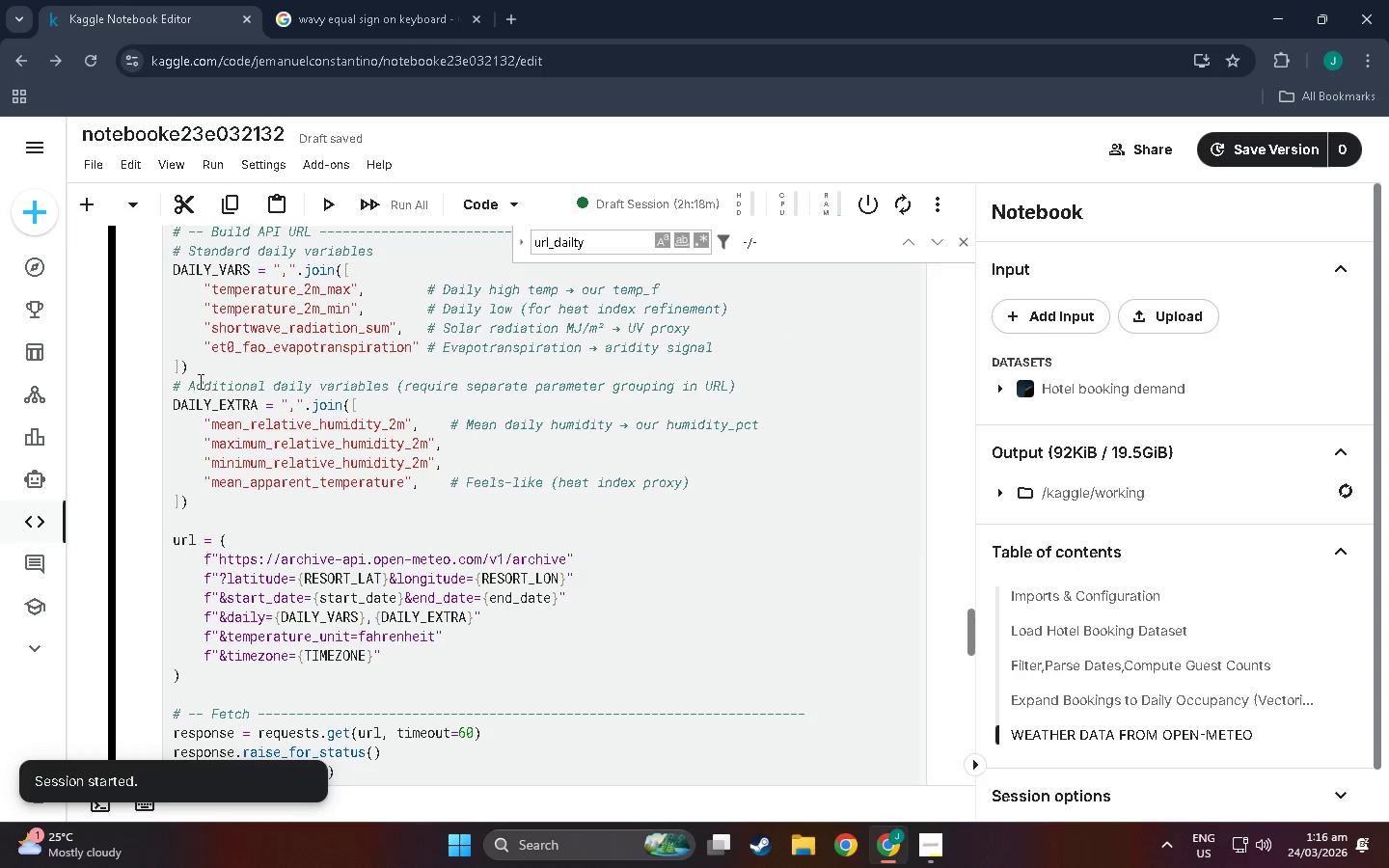 
scroll: coordinate [191, 388], scroll_direction: up, amount: 2.0
 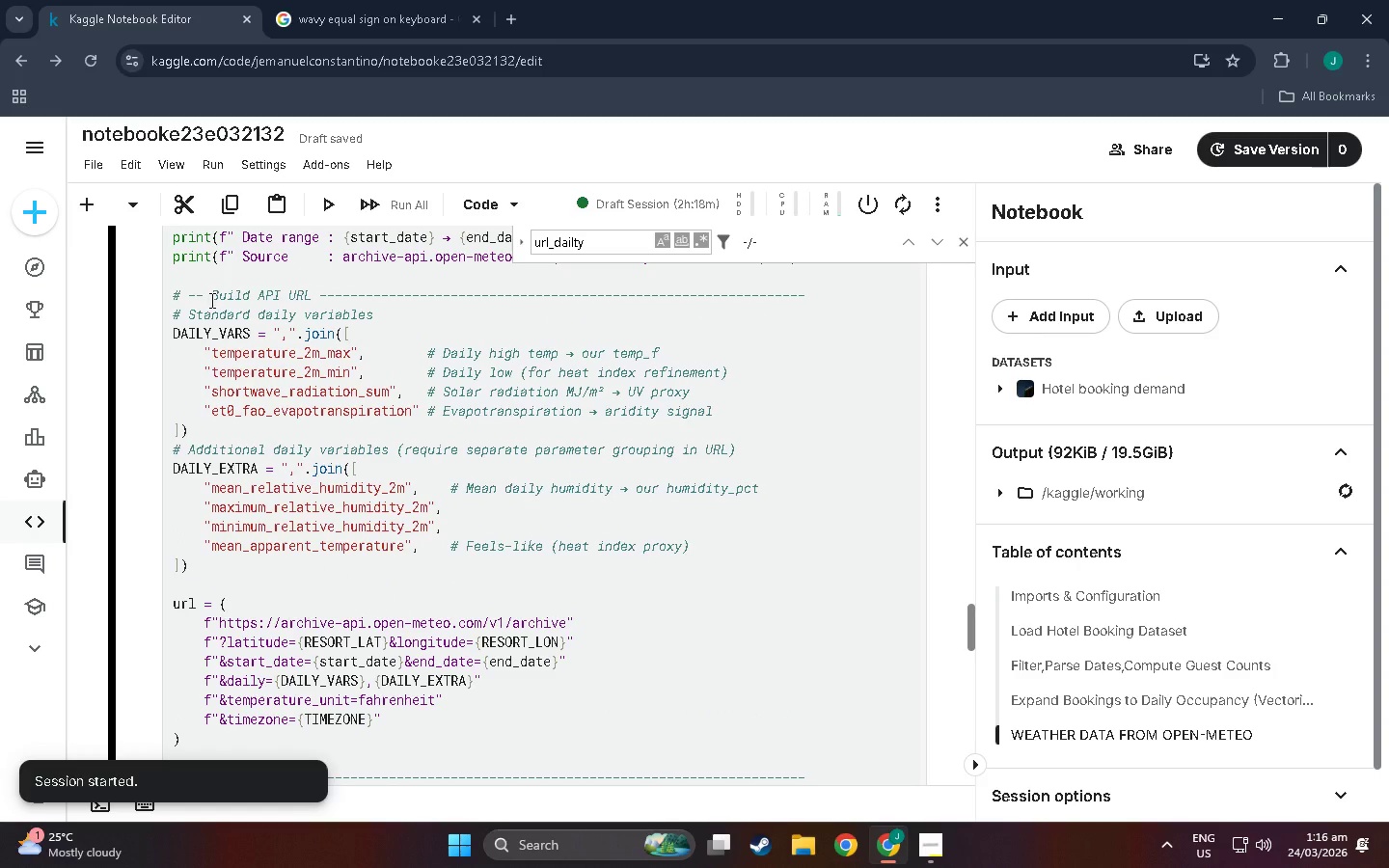 
left_click_drag(start_coordinate=[211, 297], to_coordinate=[639, 584])
 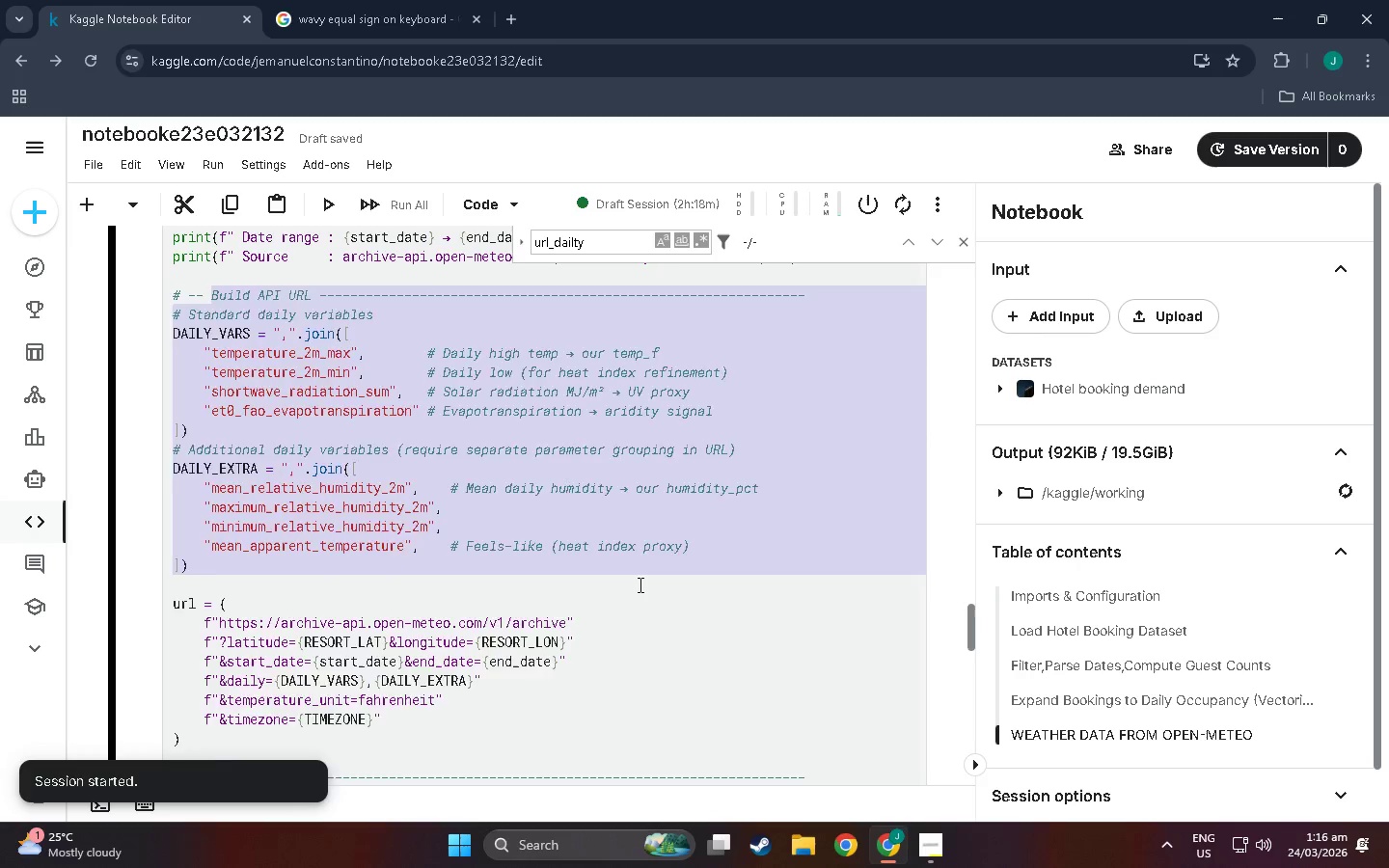 
key(Backspace)
 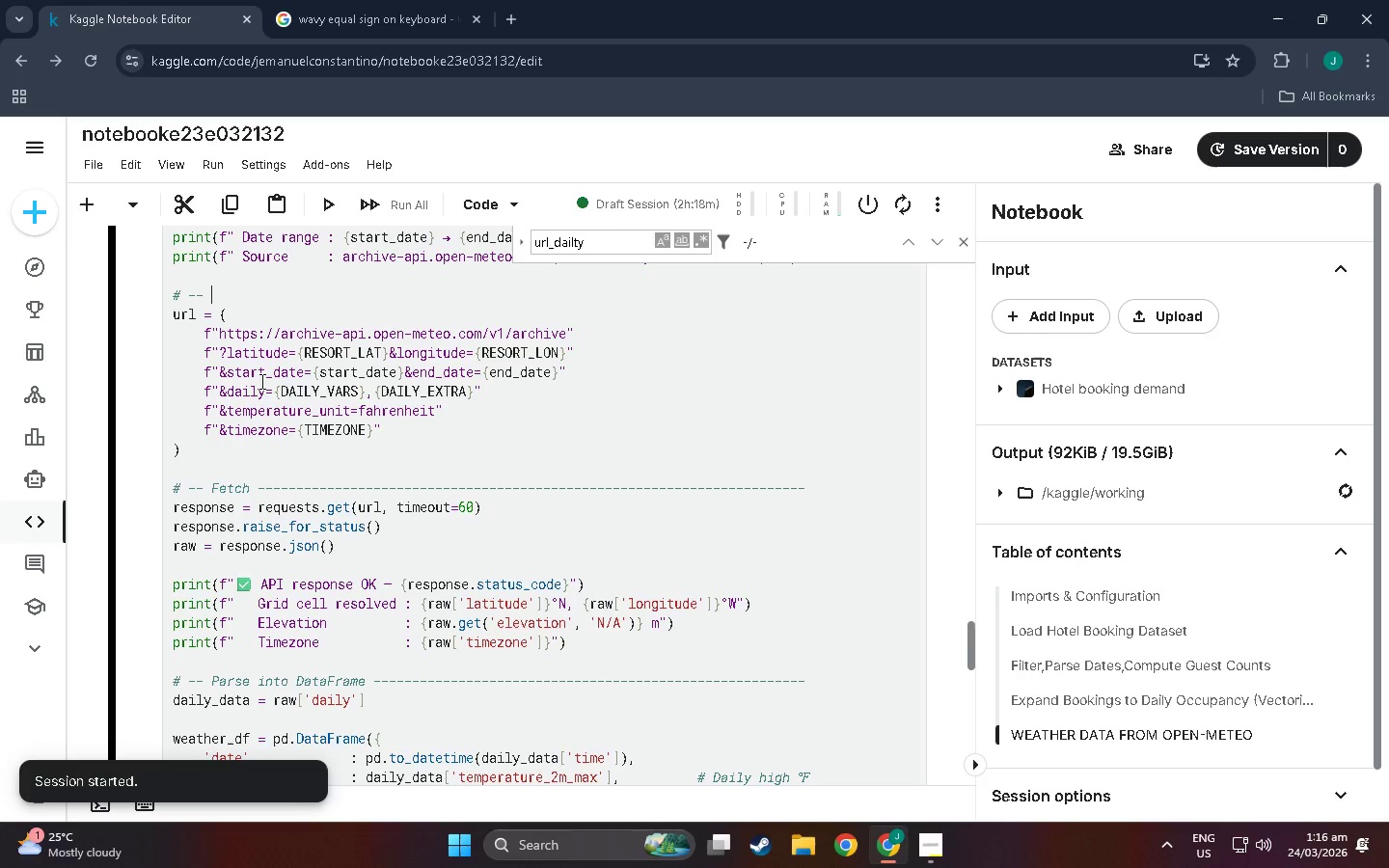 
scroll: coordinate [259, 384], scroll_direction: down, amount: 3.0
 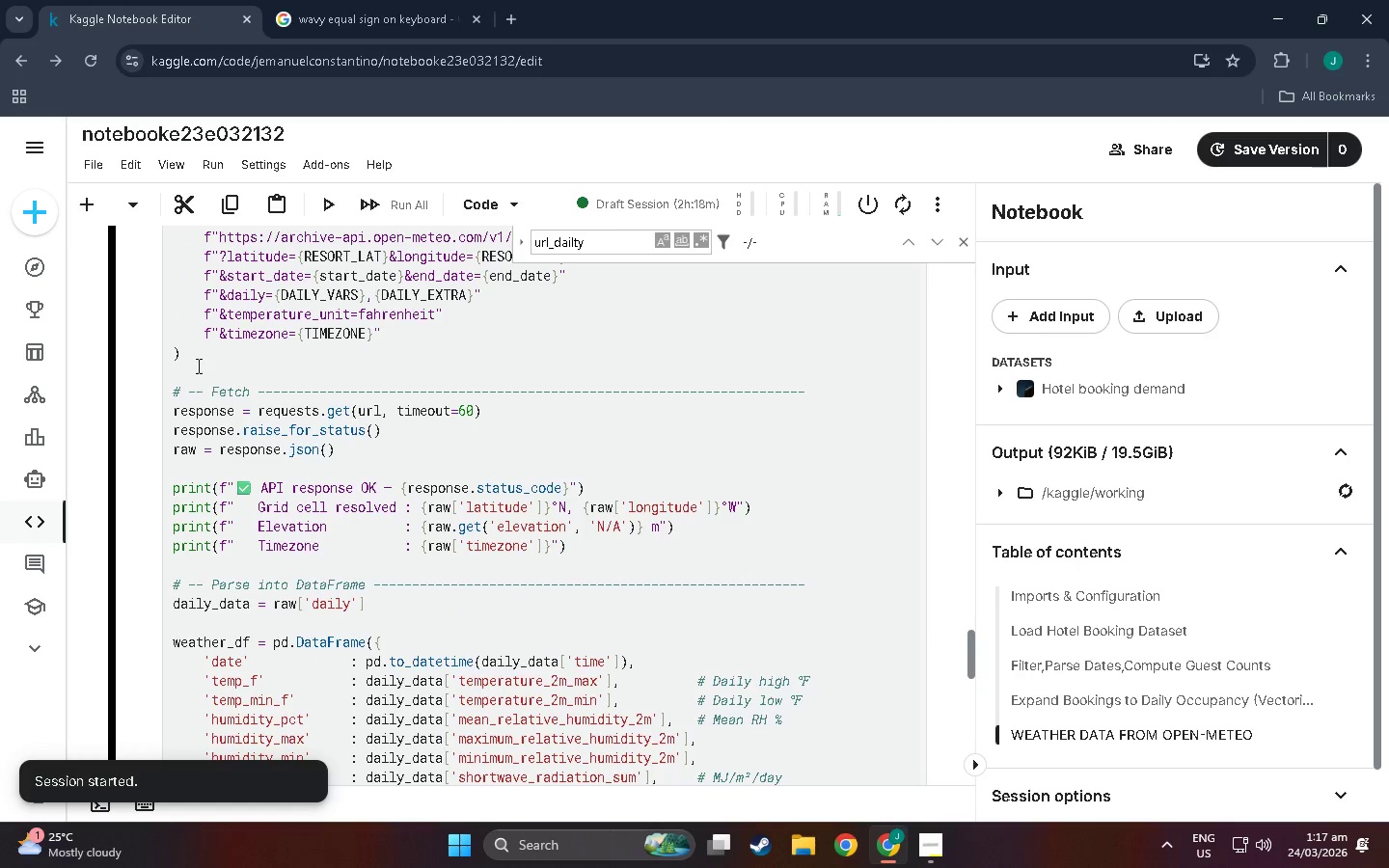 
left_click_drag(start_coordinate=[197, 363], to_coordinate=[131, 354])
 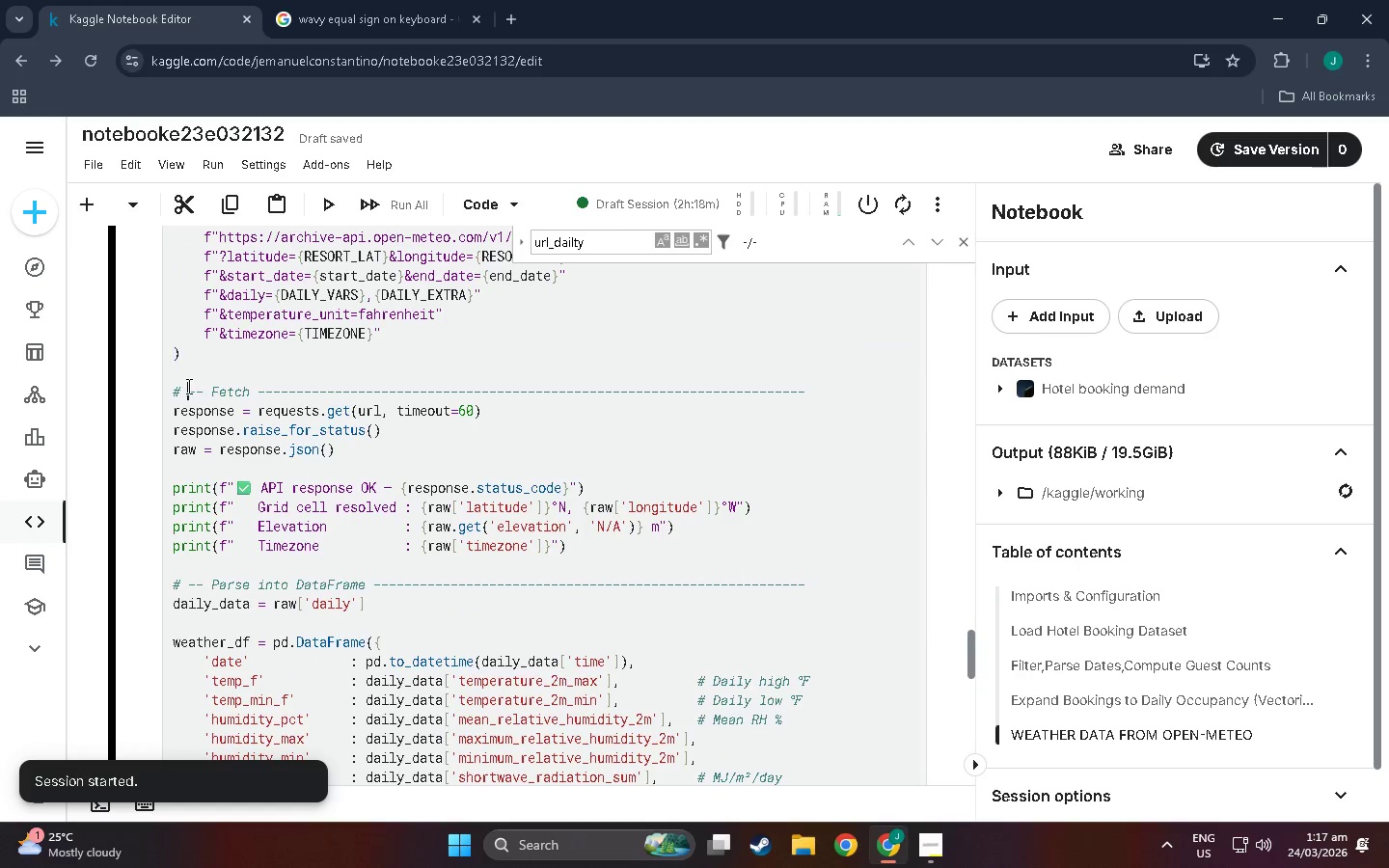 
left_click([187, 386])
 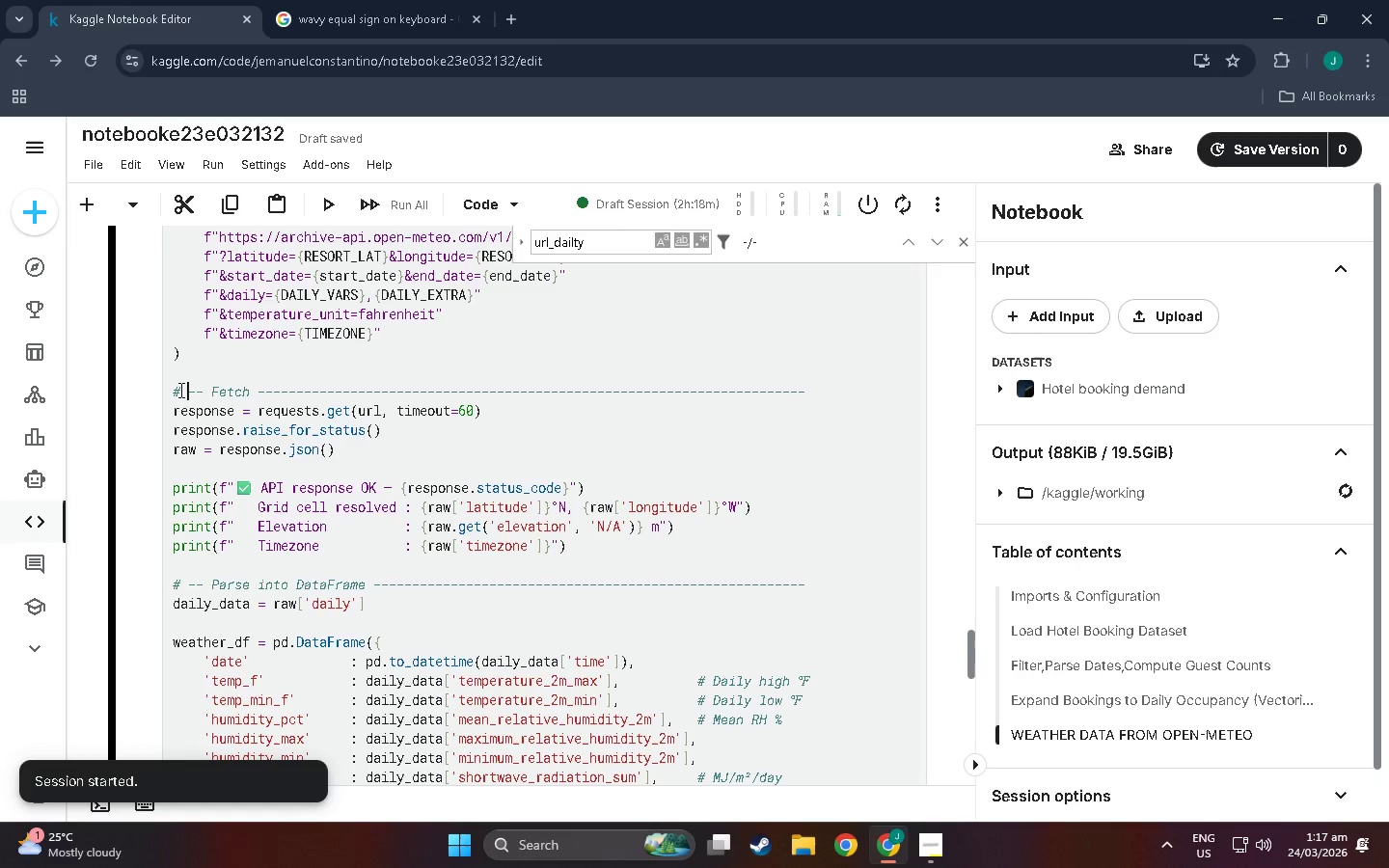 
left_click([172, 392])
 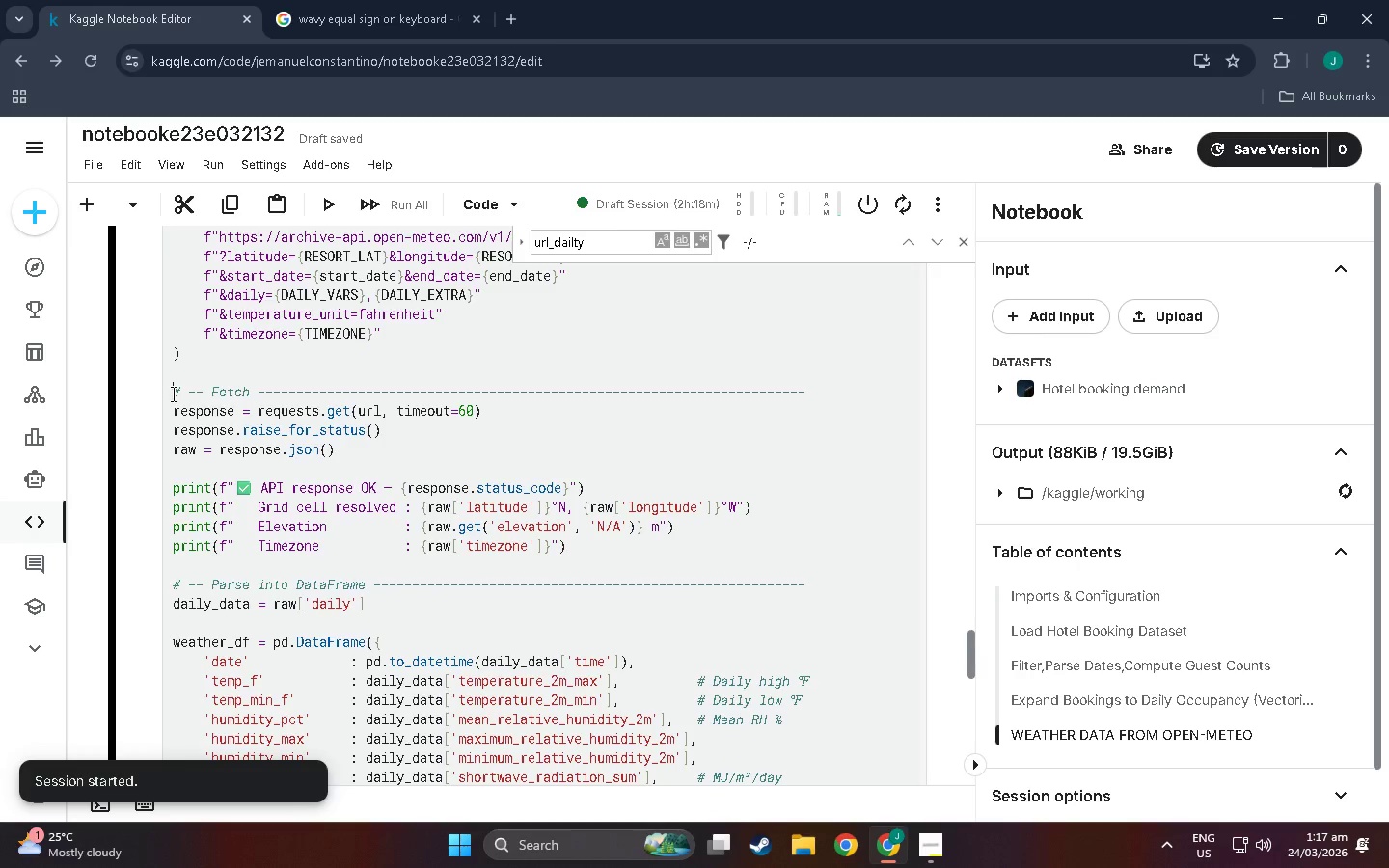 
wait(18.7)
 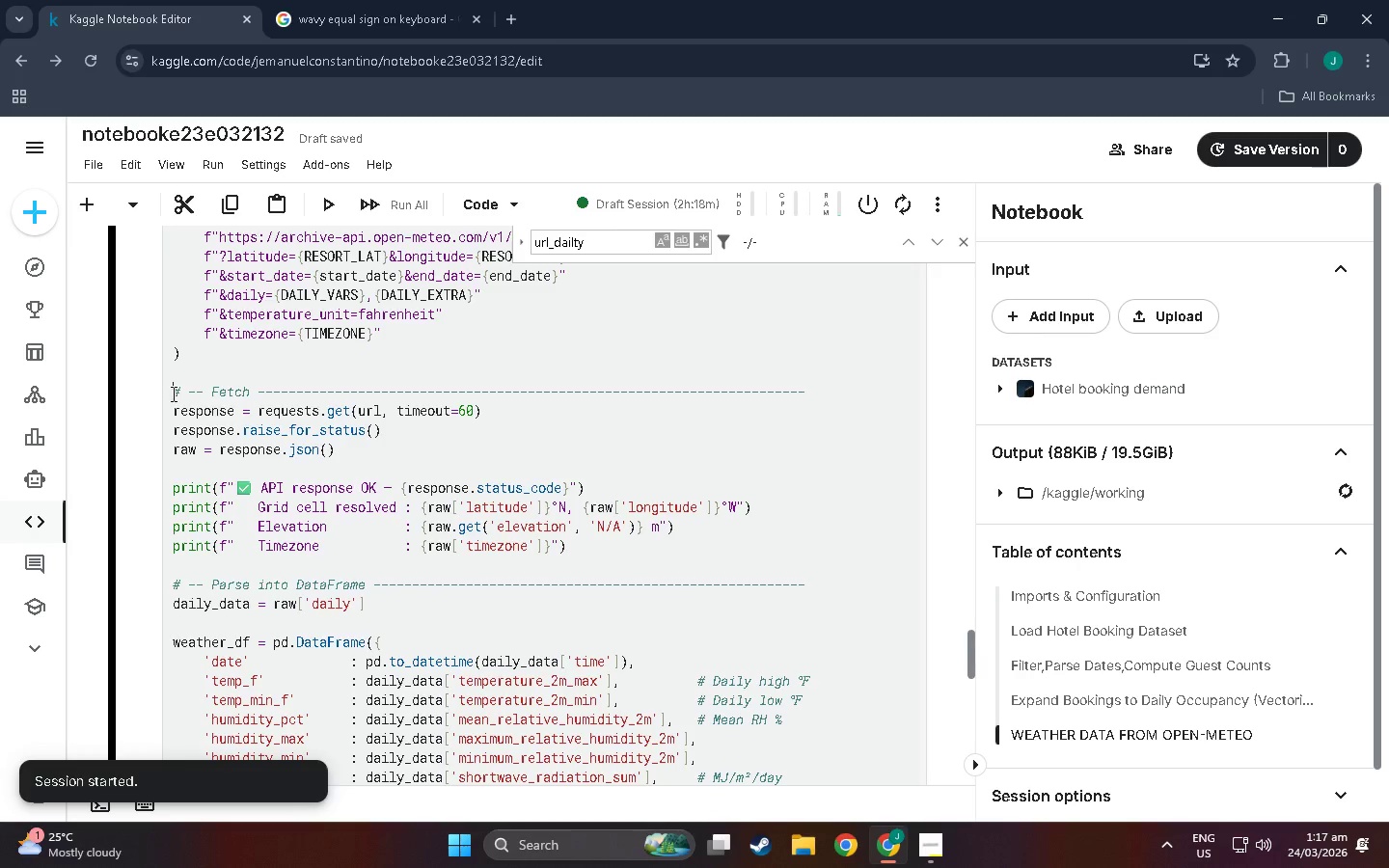 
left_click_drag(start_coordinate=[577, 552], to_coordinate=[208, 387])
 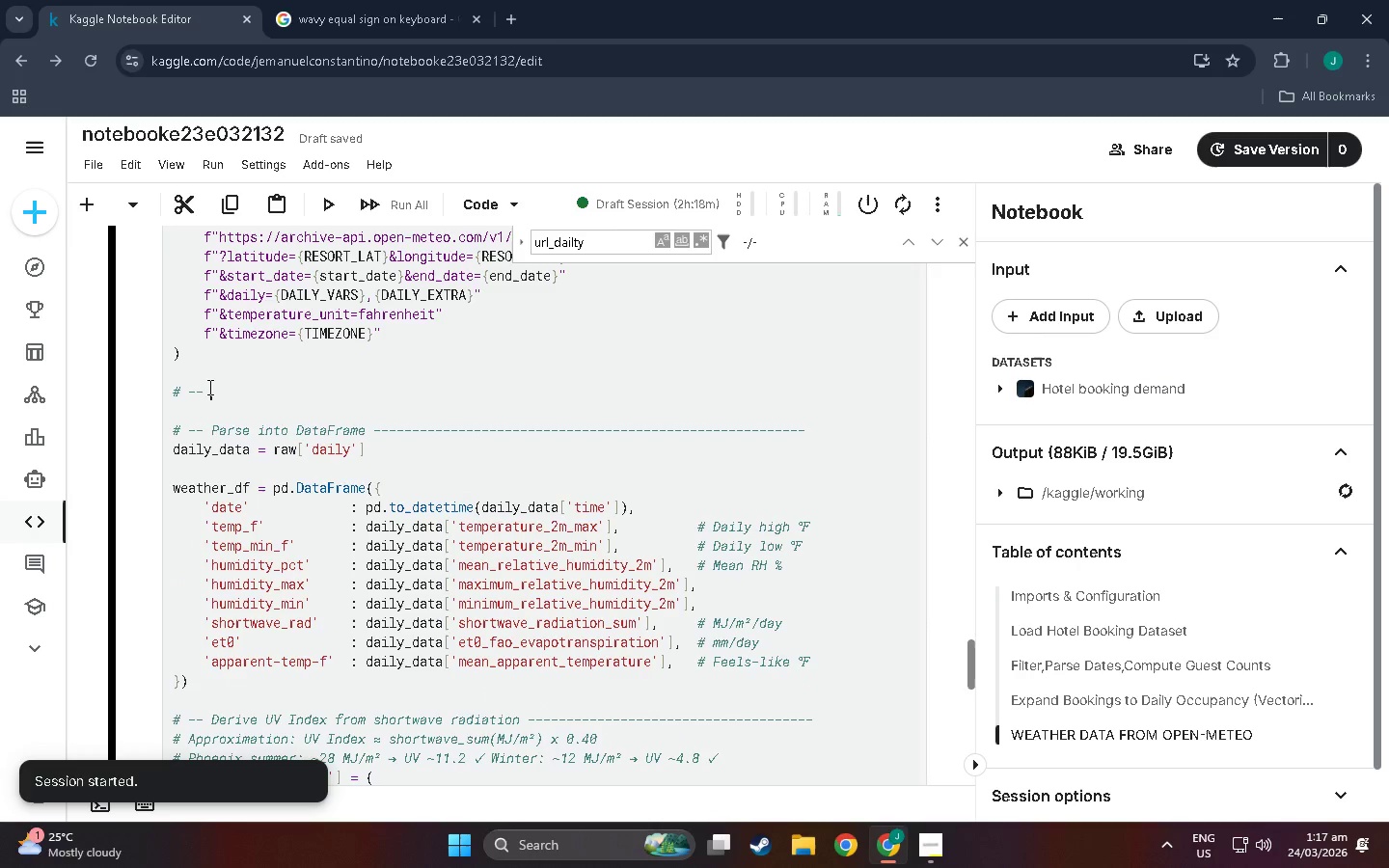 
key(Backspace)
 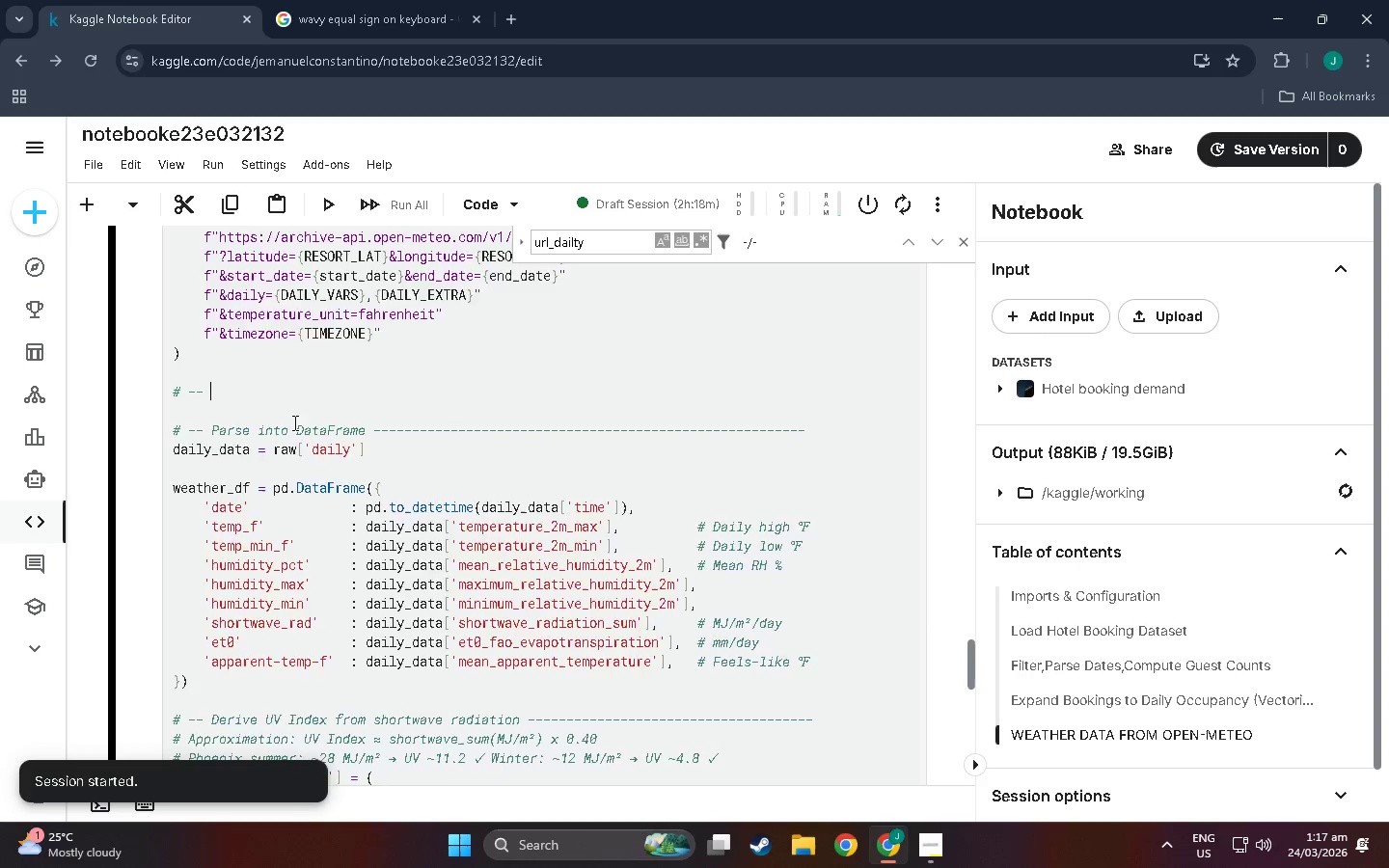 
scroll: coordinate [271, 475], scroll_direction: up, amount: 12.0
 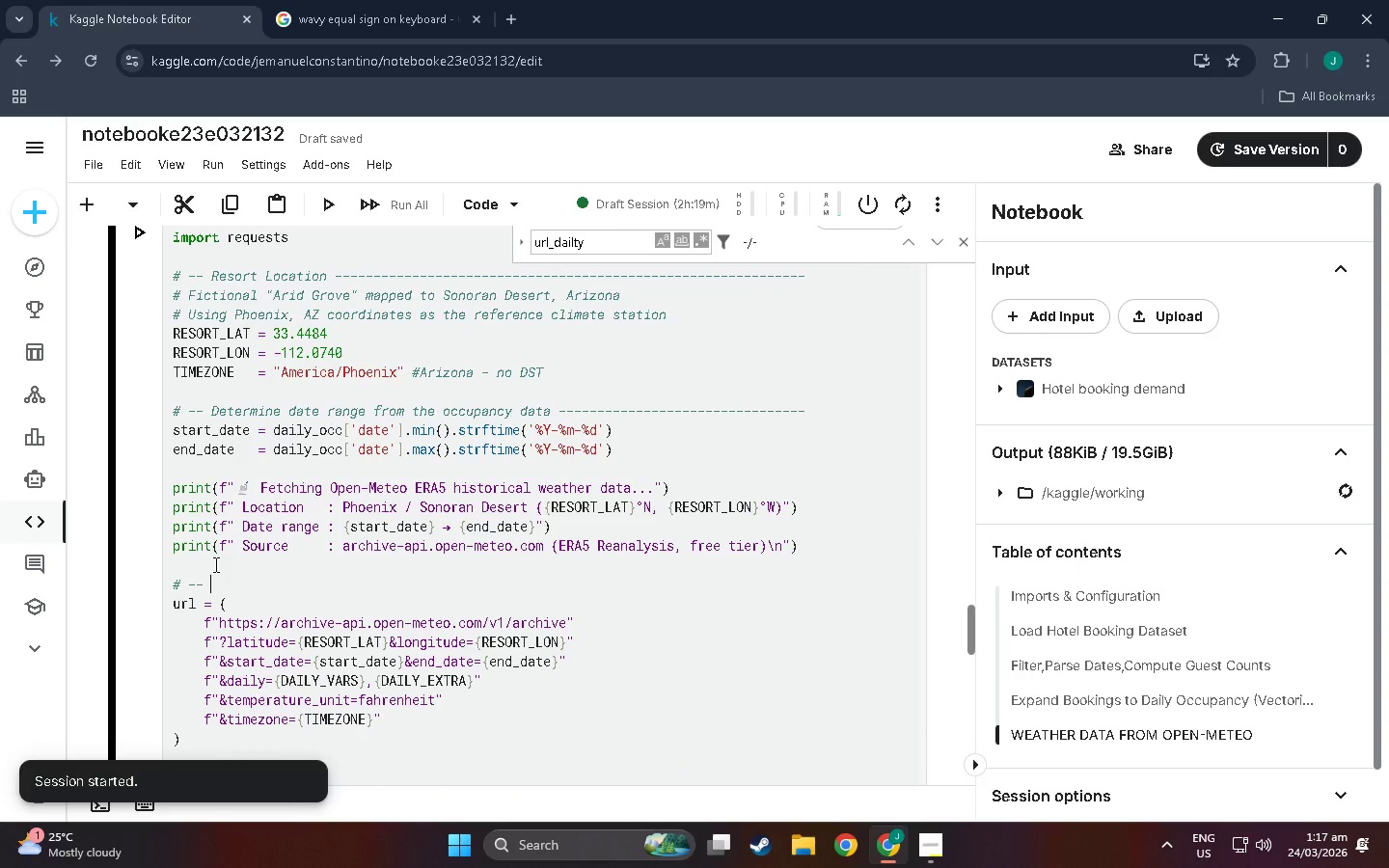 
wait(6.67)
 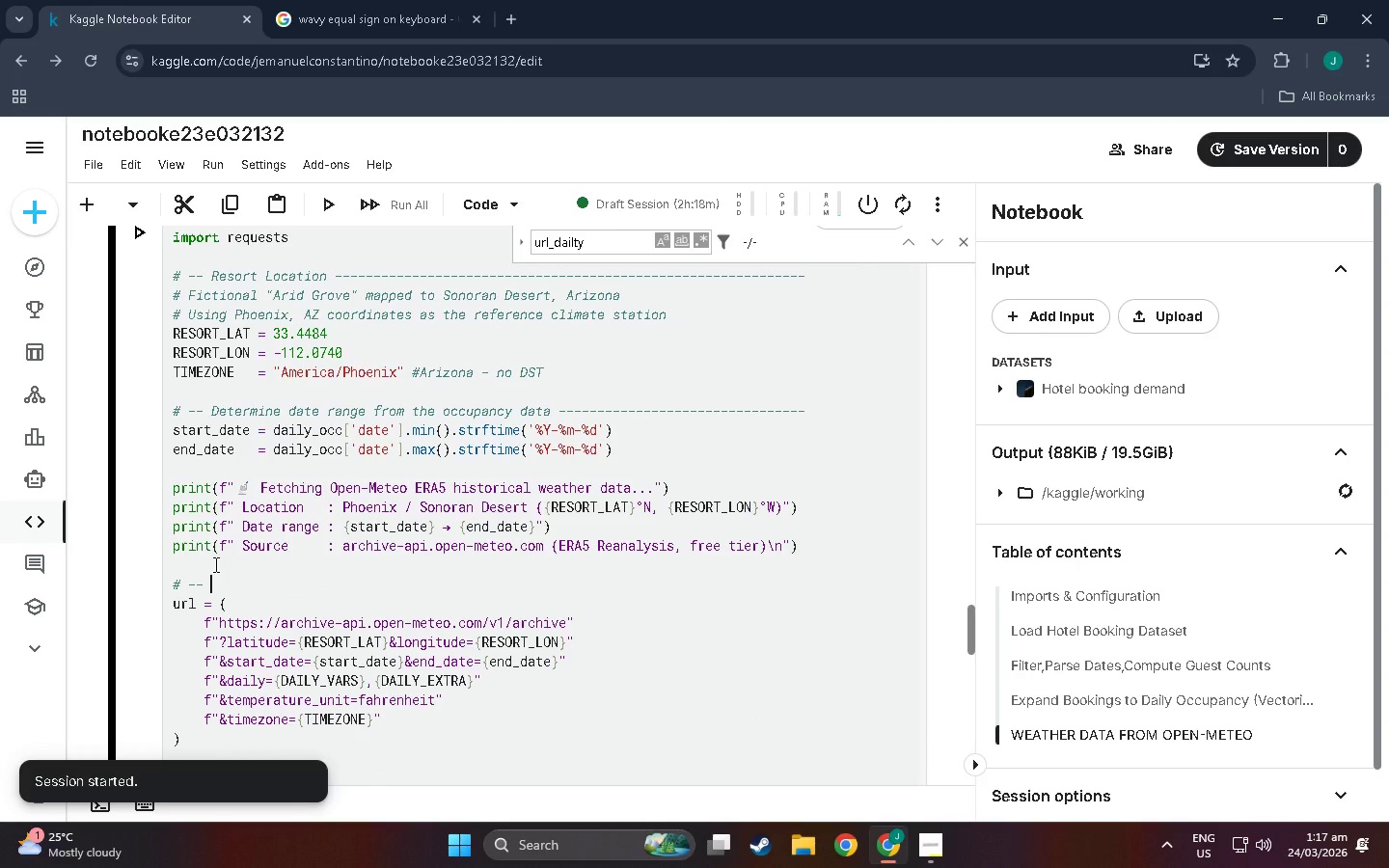 
scroll: coordinate [199, 473], scroll_direction: up, amount: 1.0
 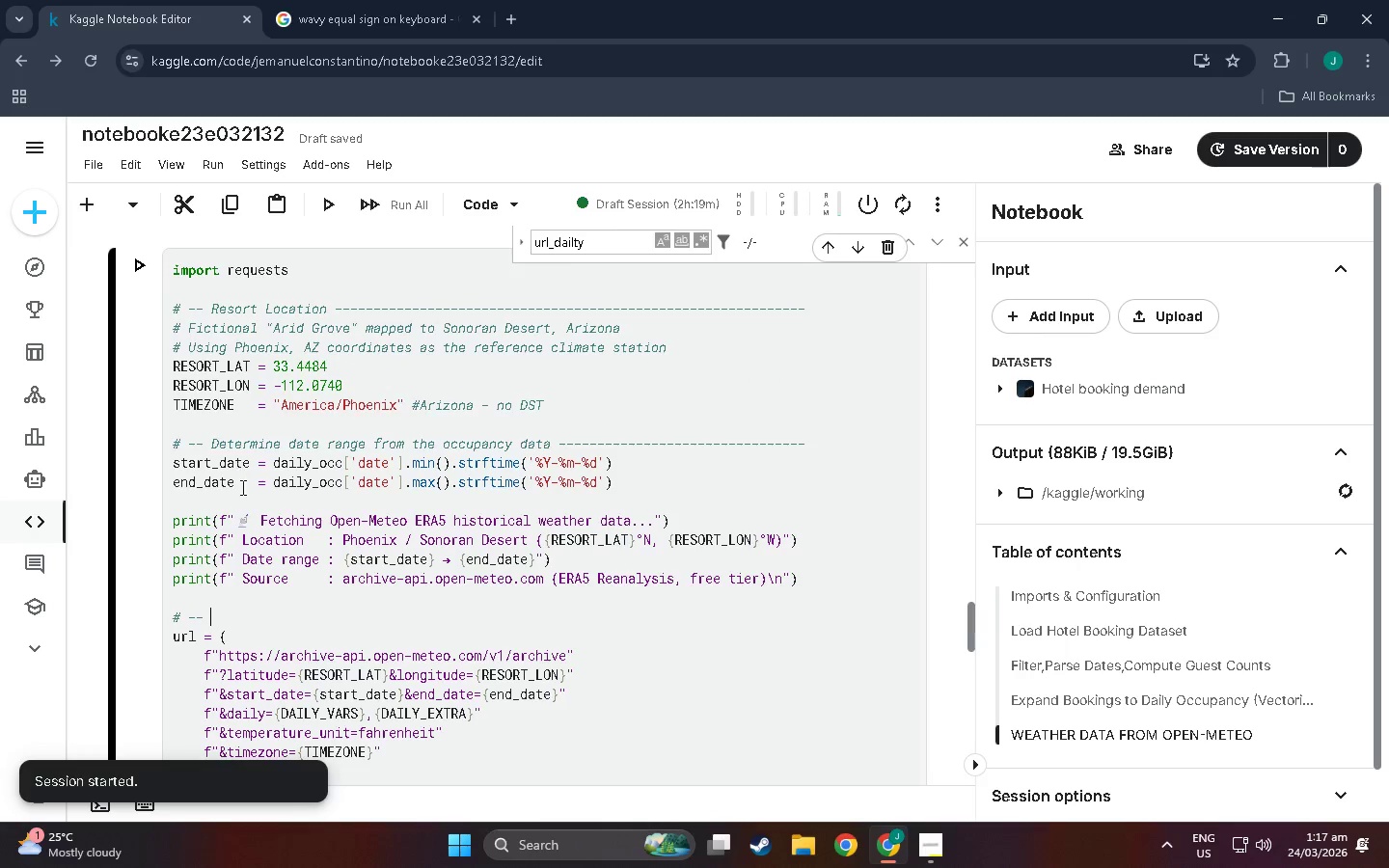 
scroll: coordinate [242, 517], scroll_direction: down, amount: 1.0
 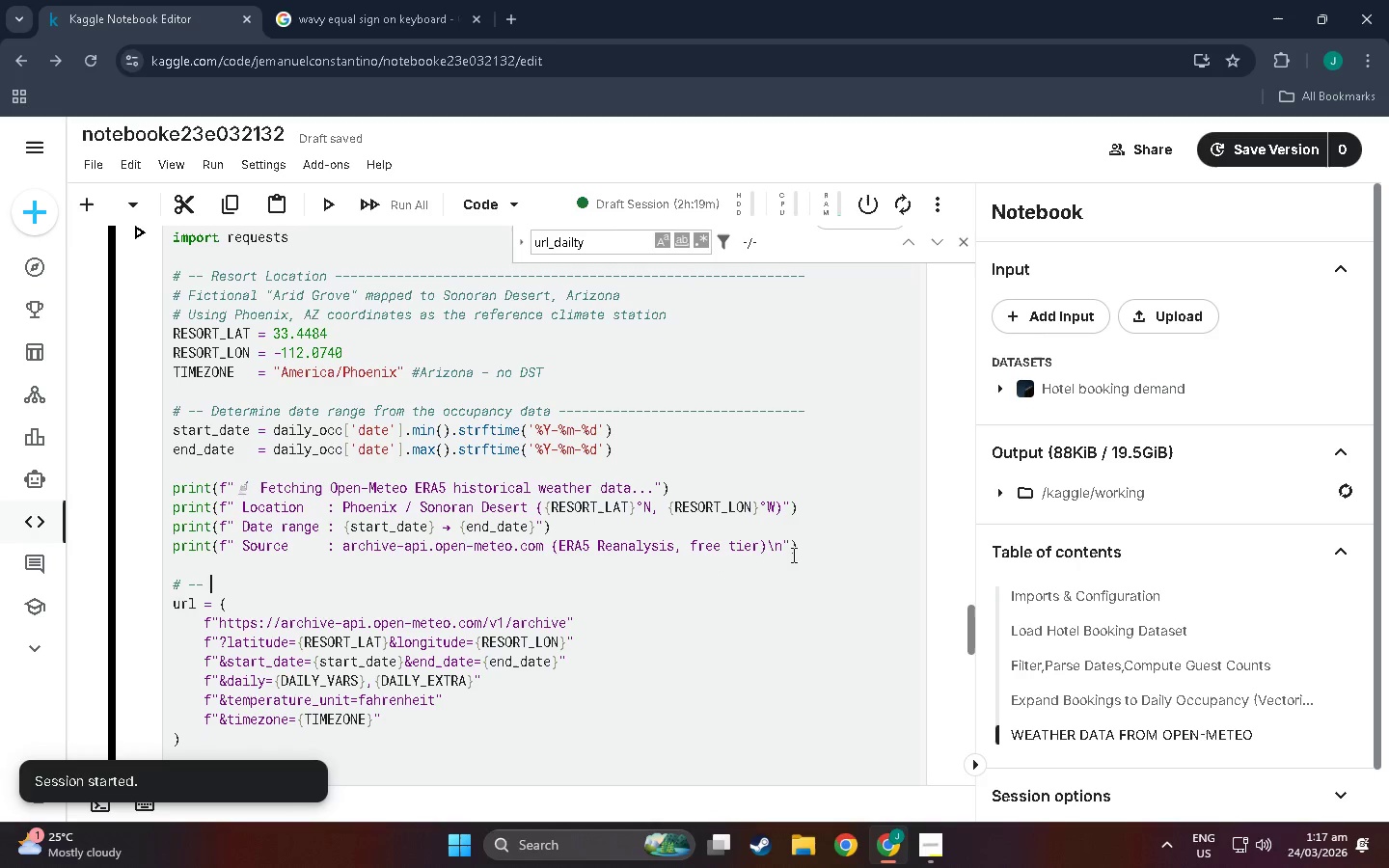 
left_click_drag(start_coordinate=[802, 549], to_coordinate=[173, 543])
 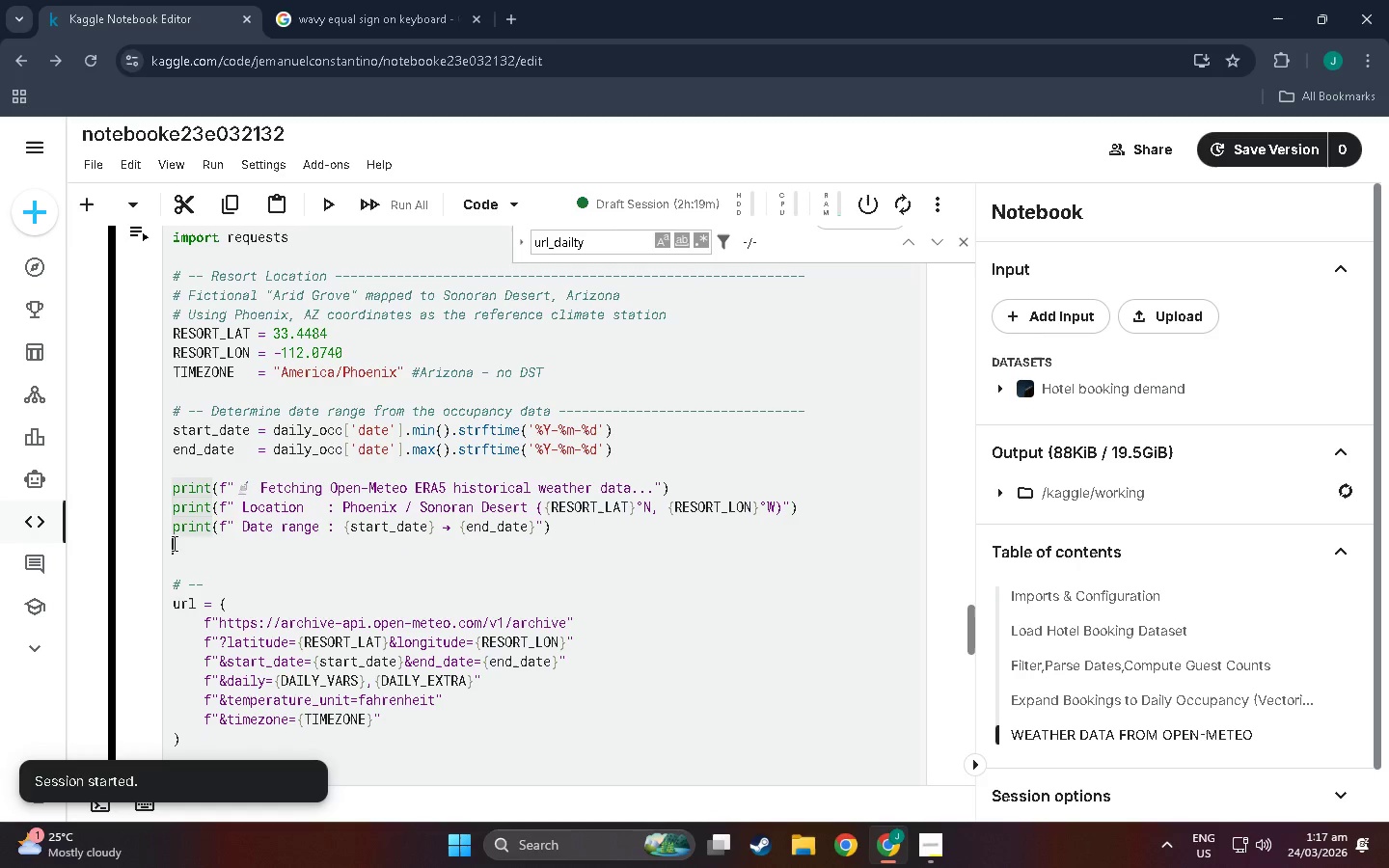 
key(Backspace)
 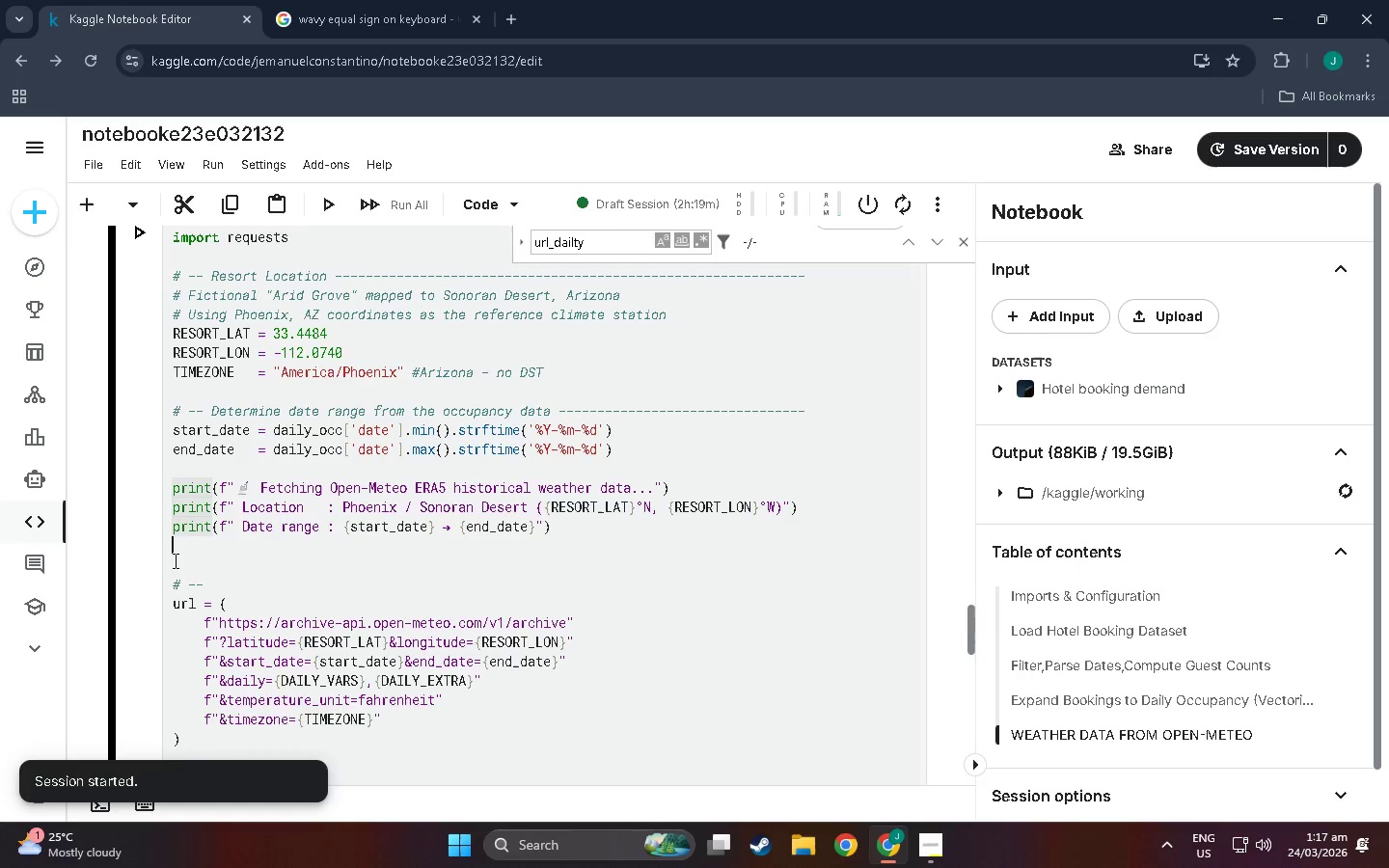 
key(Backspace)
 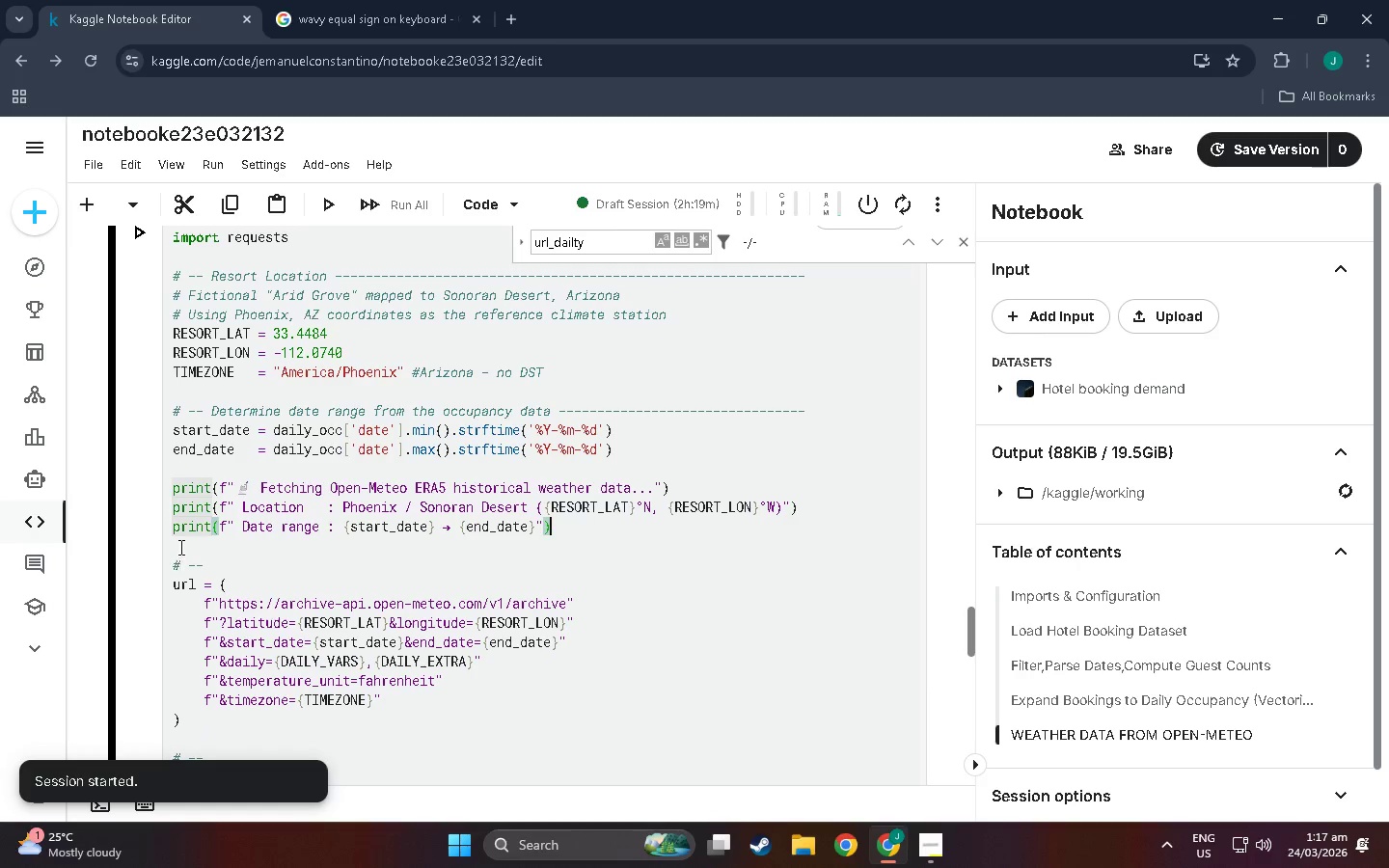 
left_click([179, 547])
 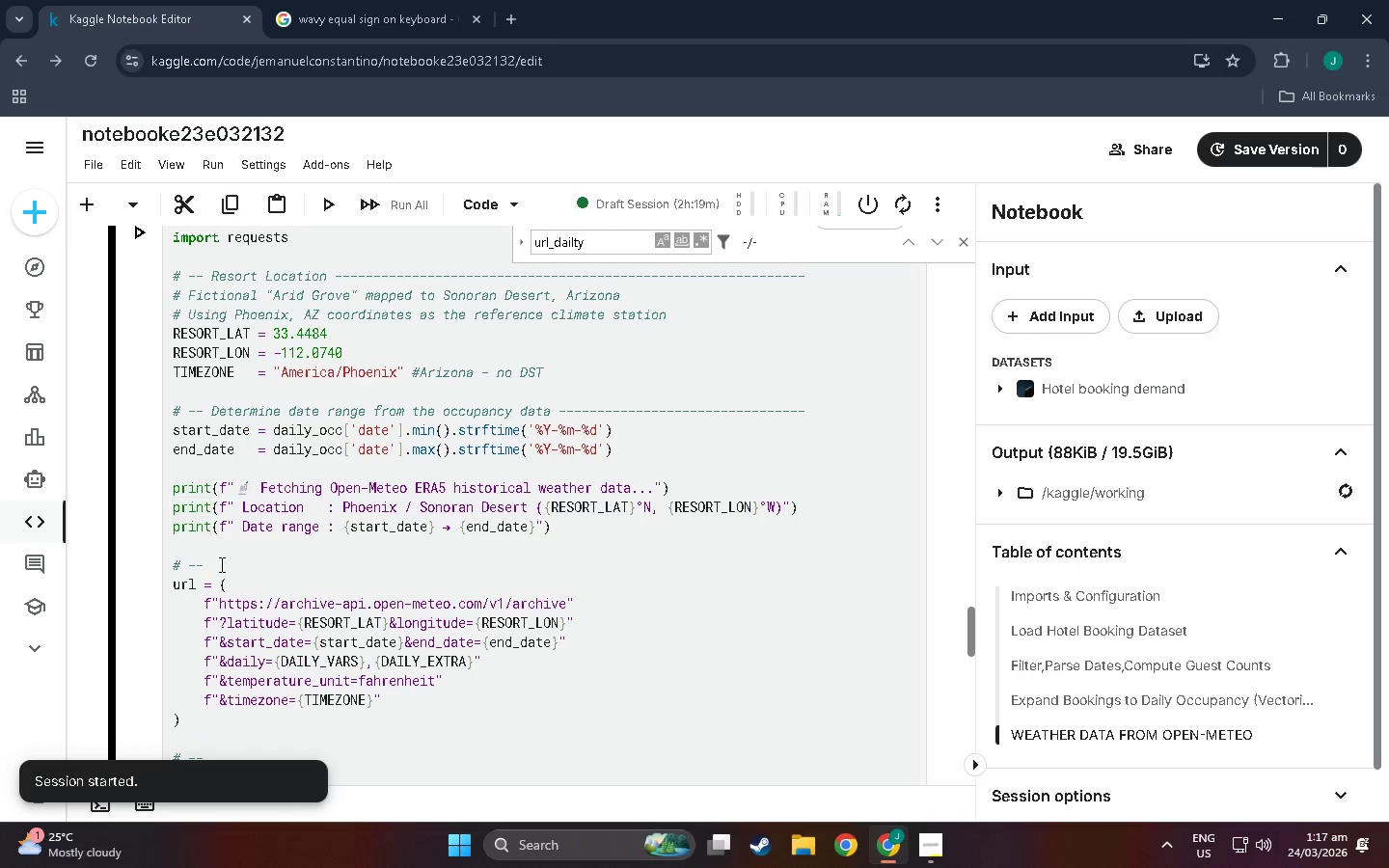 
left_click([220, 564])
 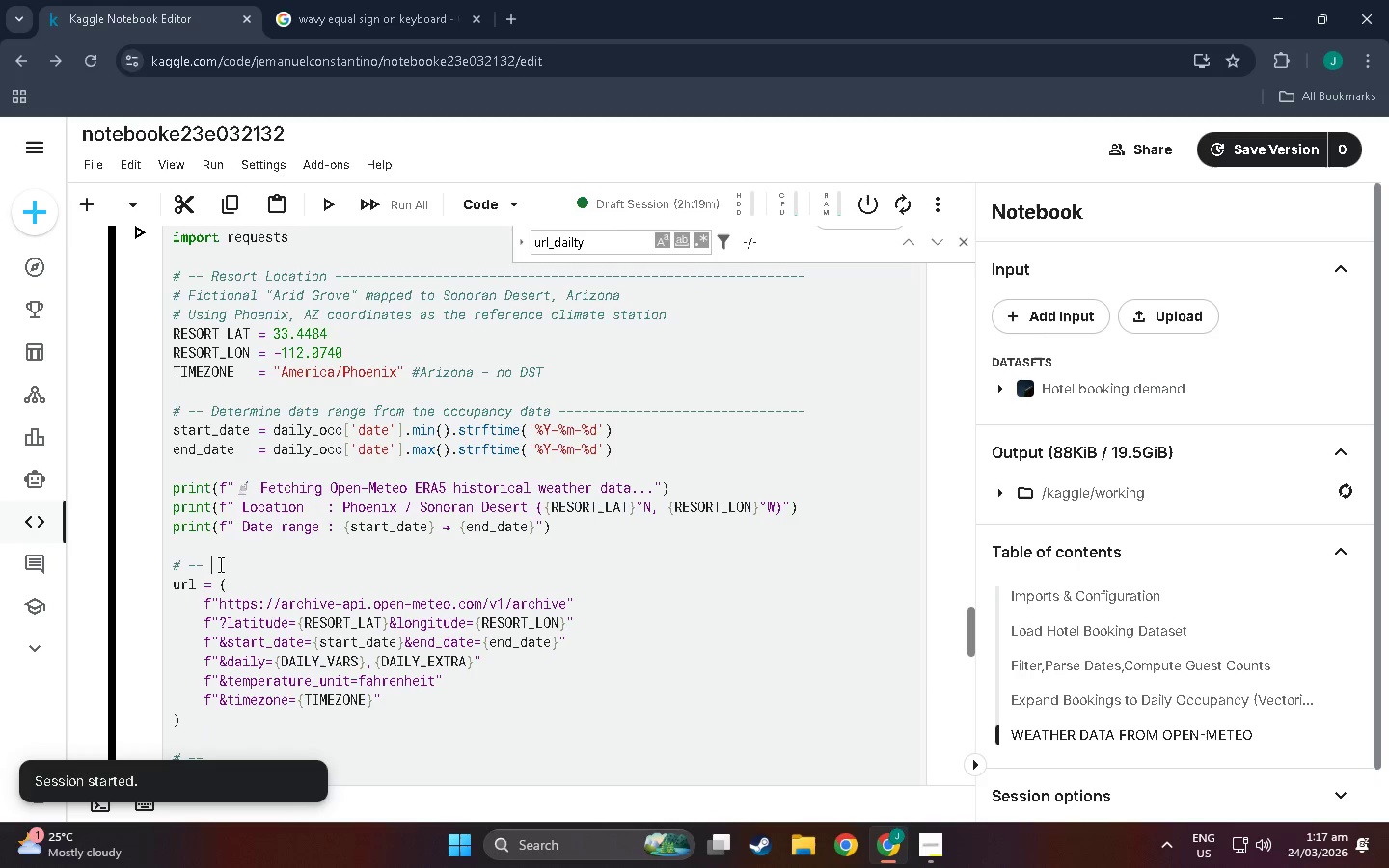 
type(PO)
key(Backspace)
key(Backspace)
type(PASS 1: Daikl)
key(Backspace)
key(Backspace)
type(ly Variables (only confirmed V)
key(Backspace)
type(valid names)
 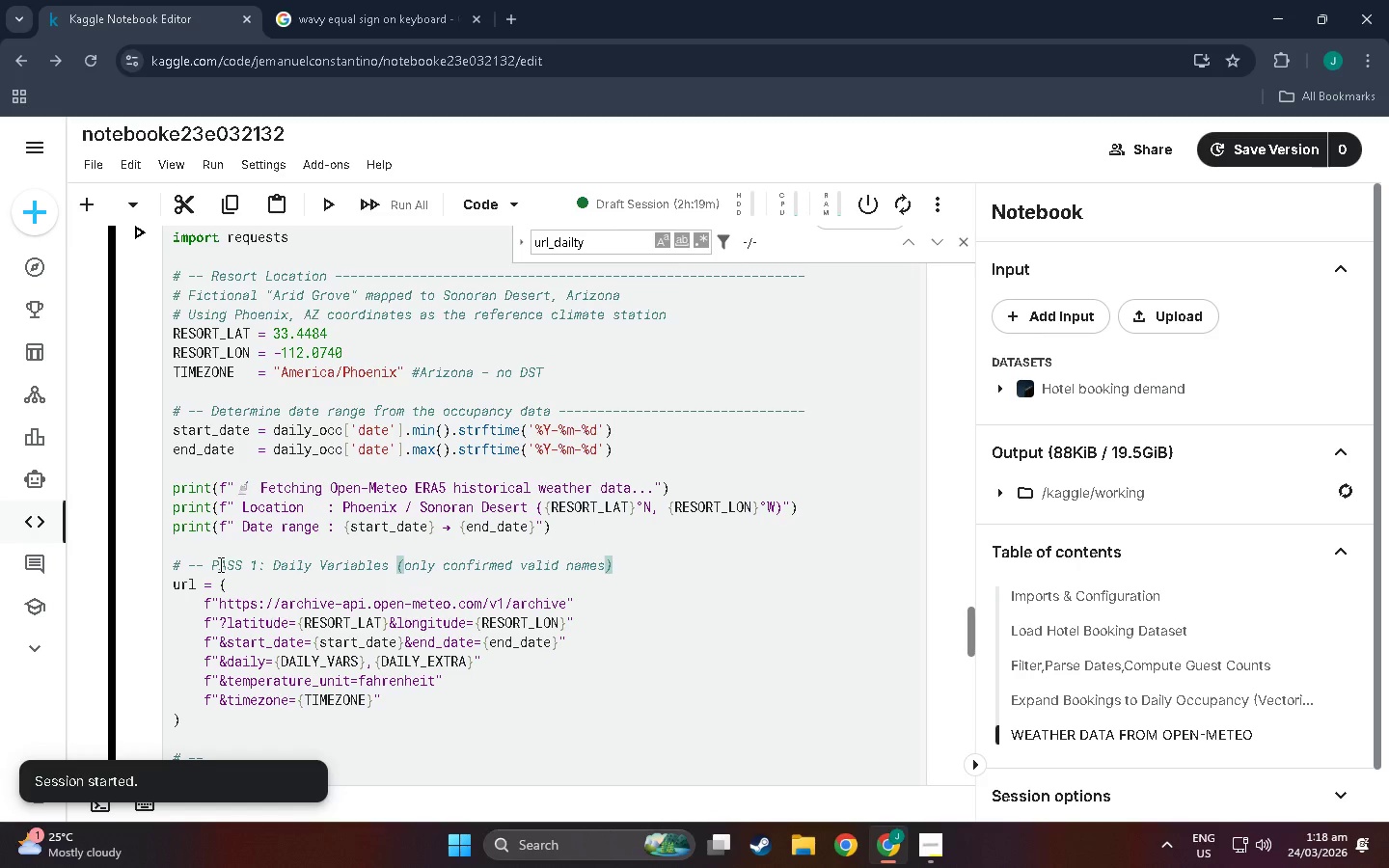 
key(ArrowRight)
 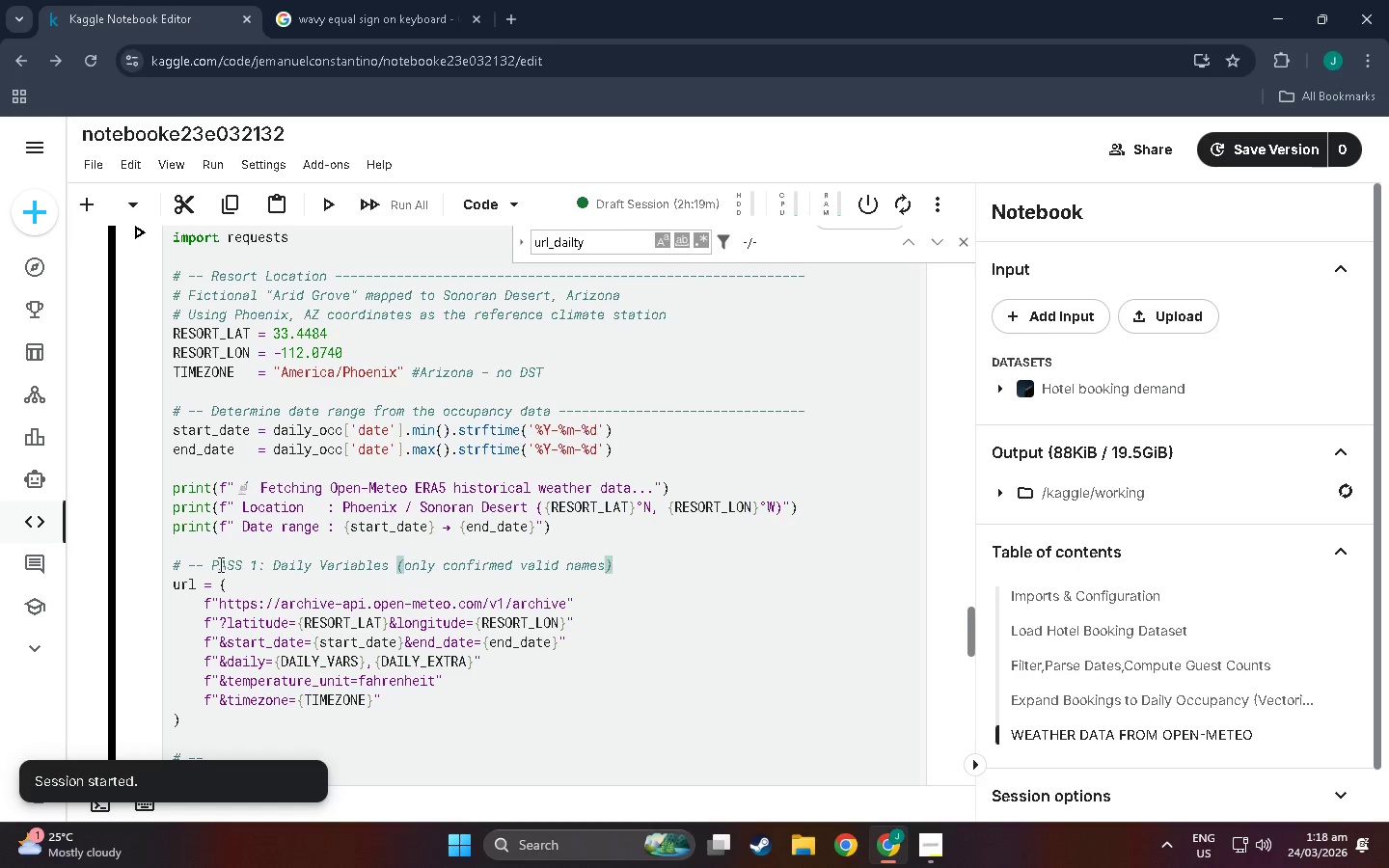 
key(Enter)
 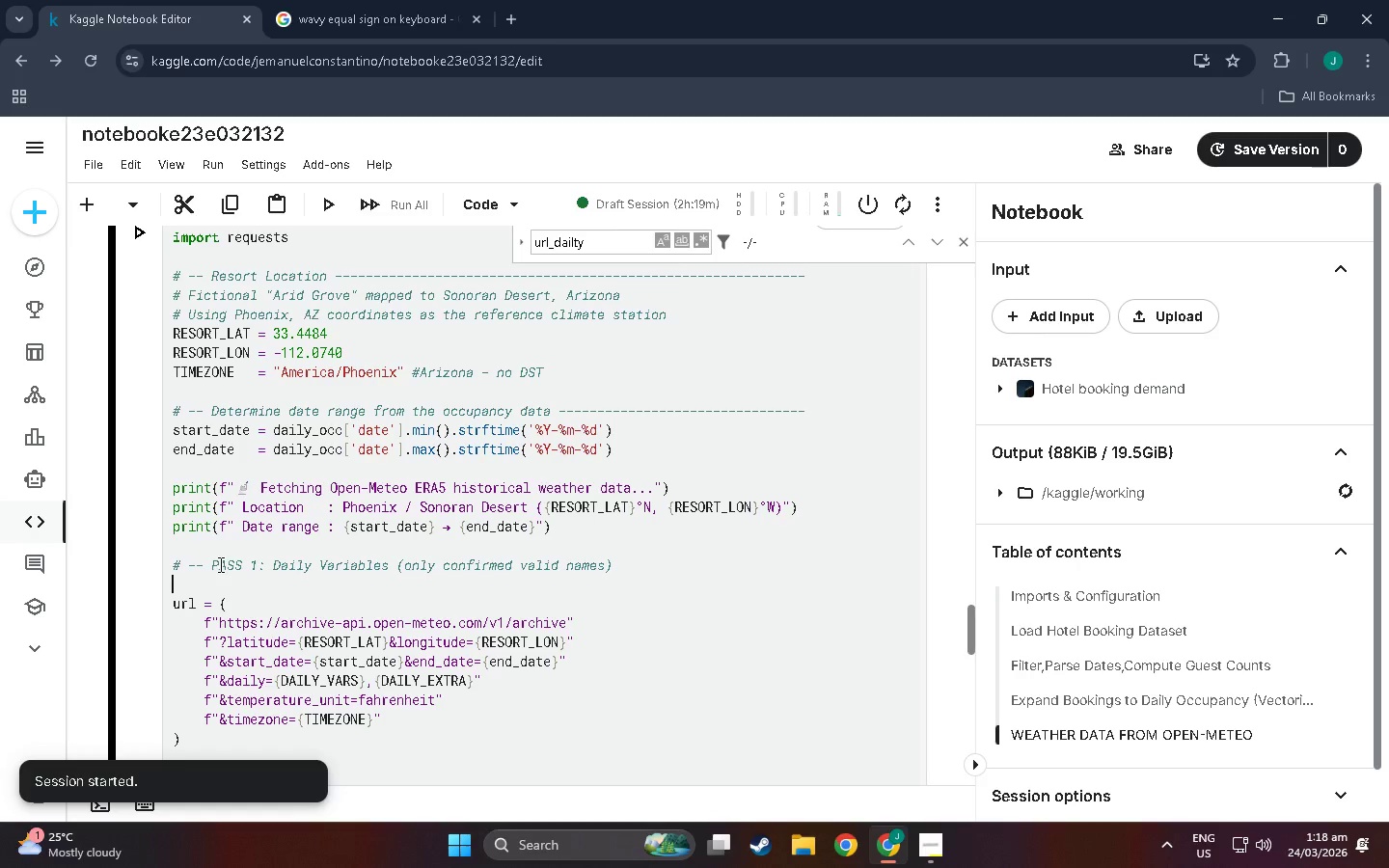 
key(Backspace)
 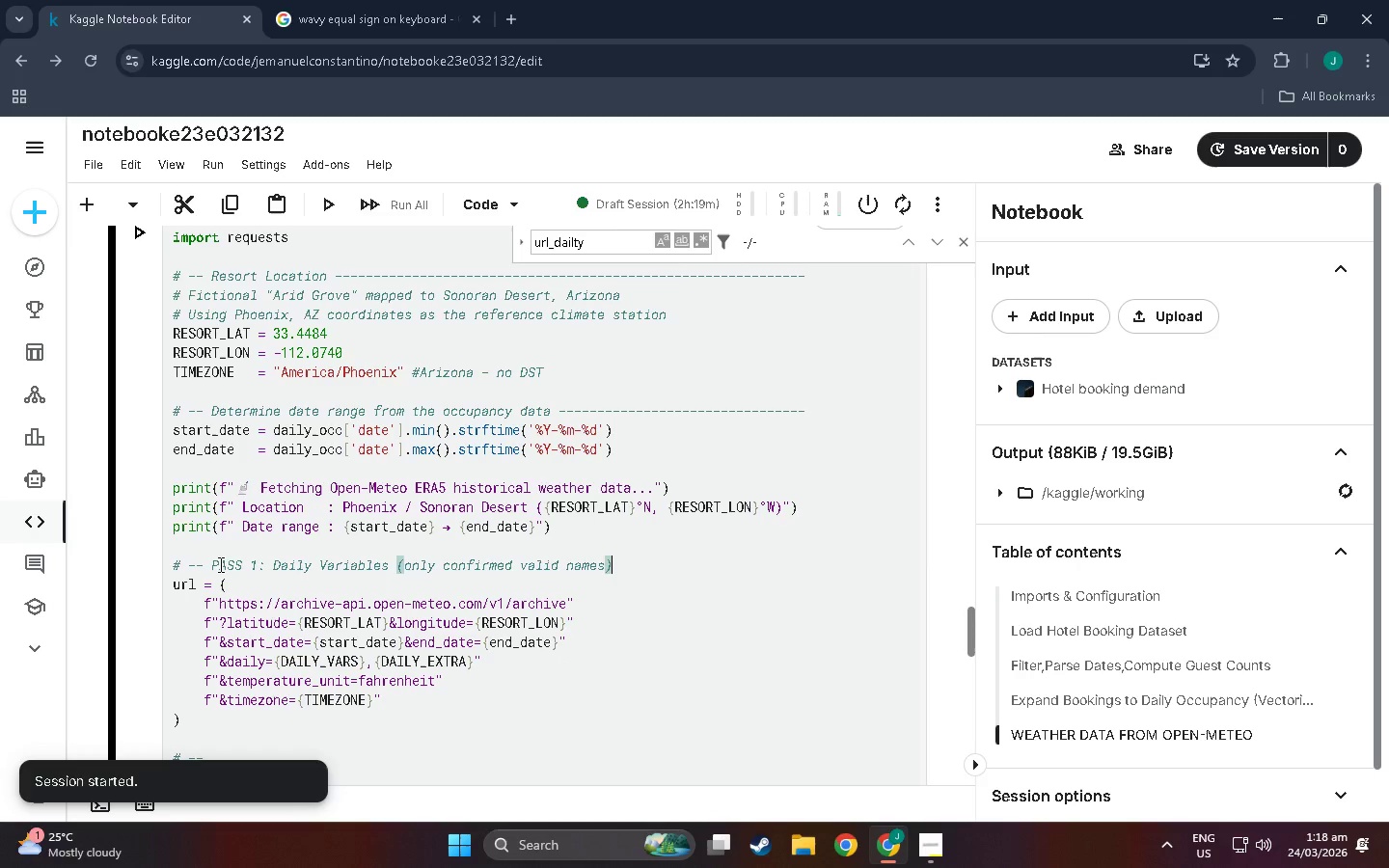 
key(ArrowDown)
 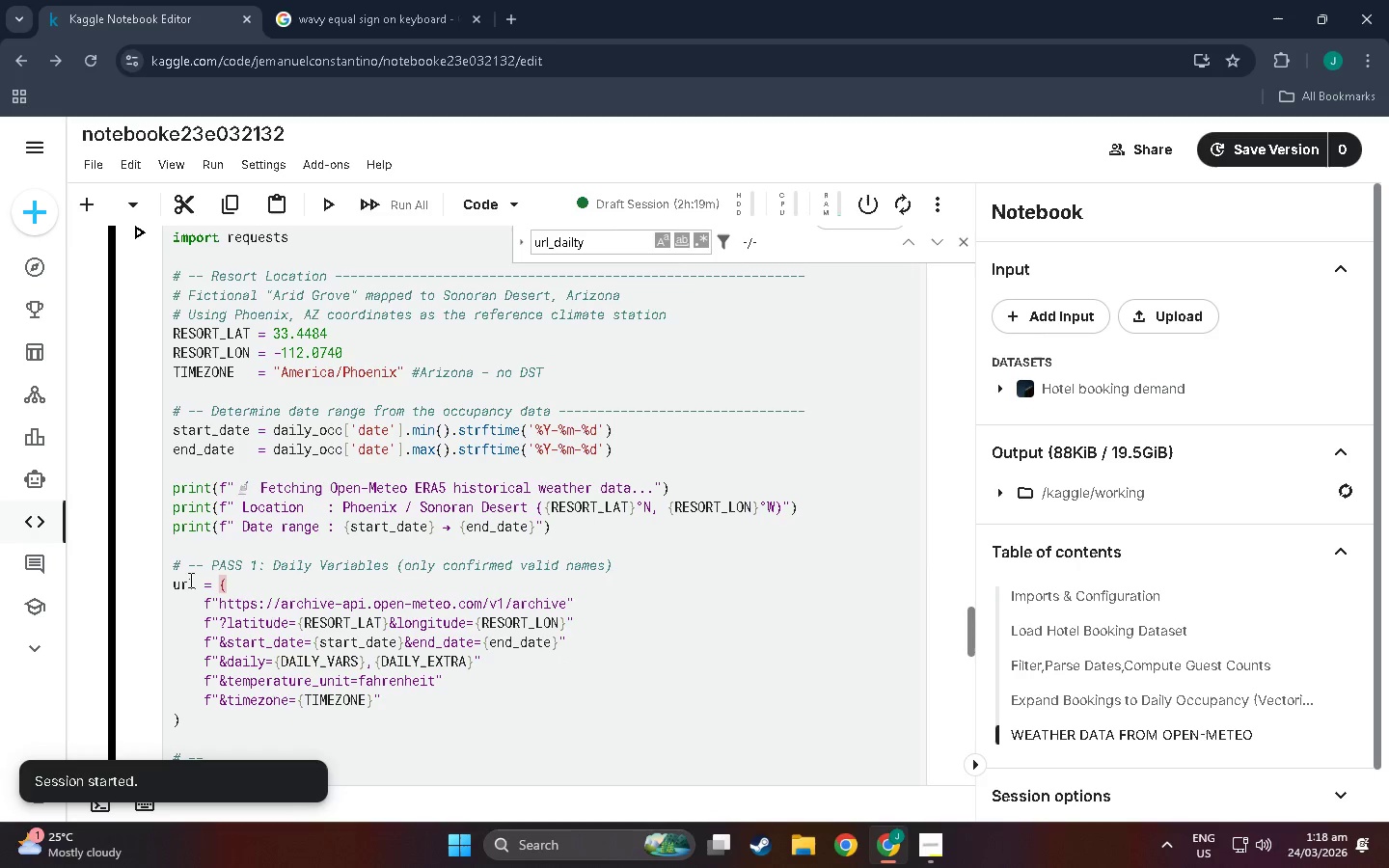 
double_click([198, 583])
 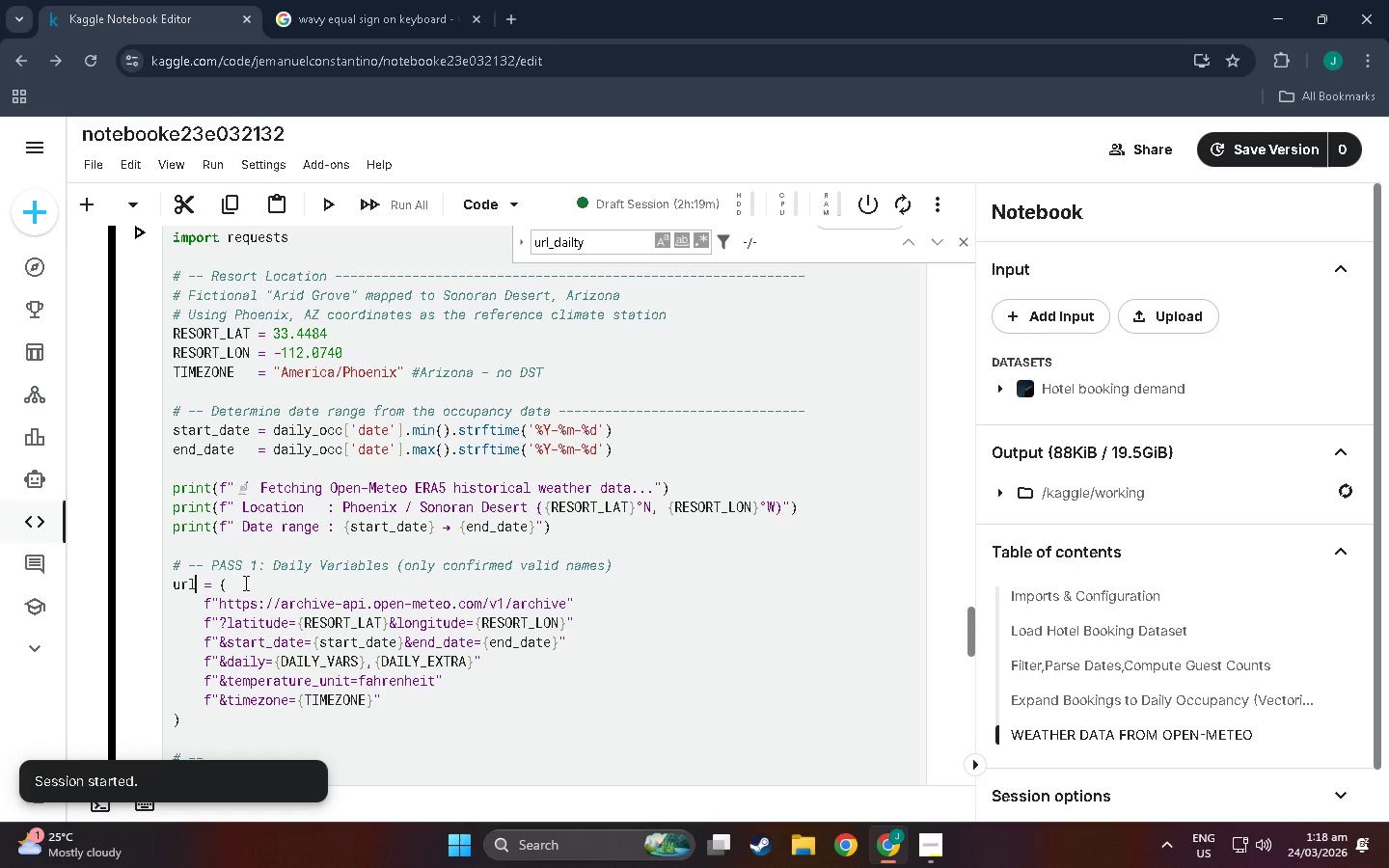 
type(_daily)
 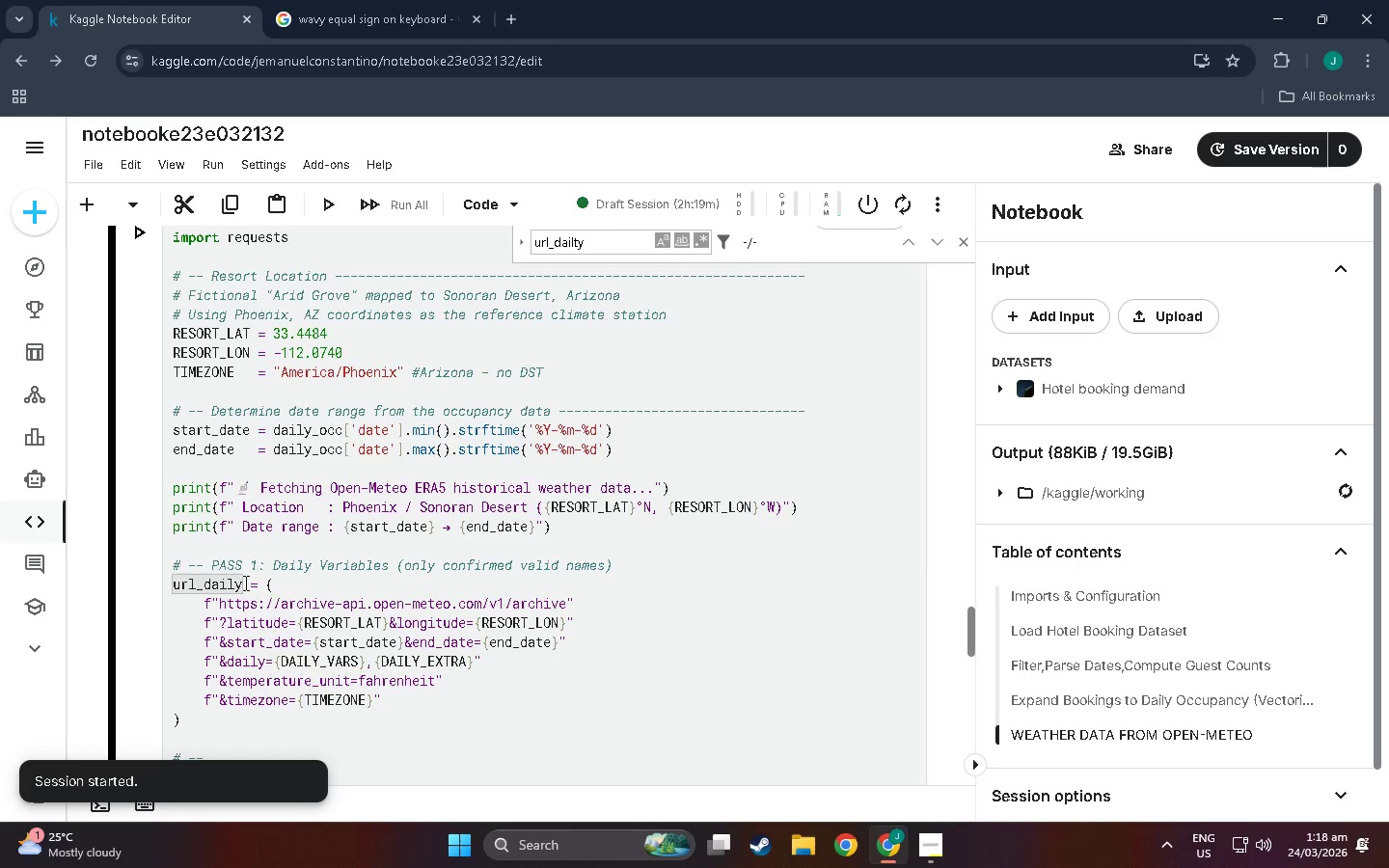 
key(ArrowRight)
 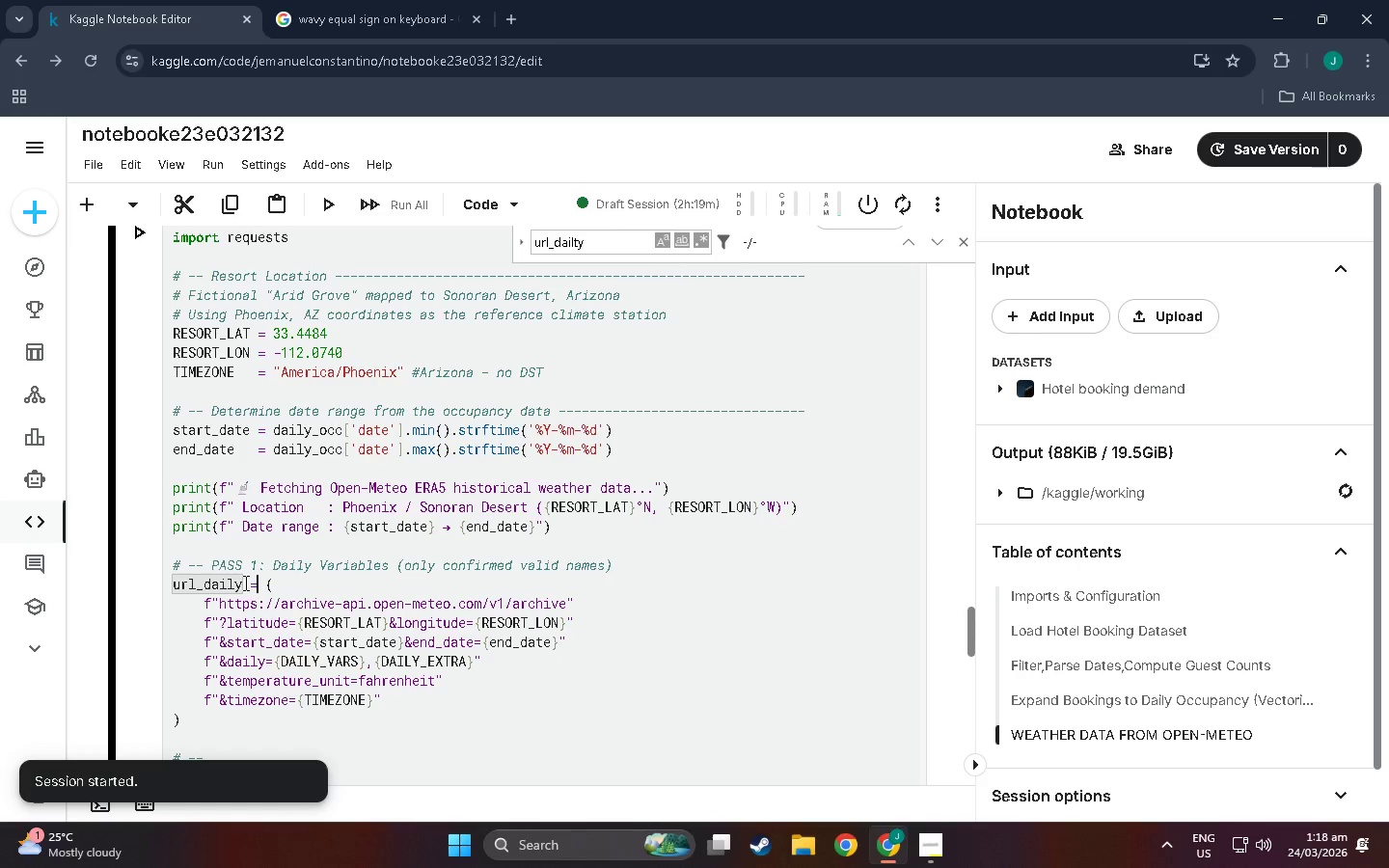 
key(ArrowRight)
 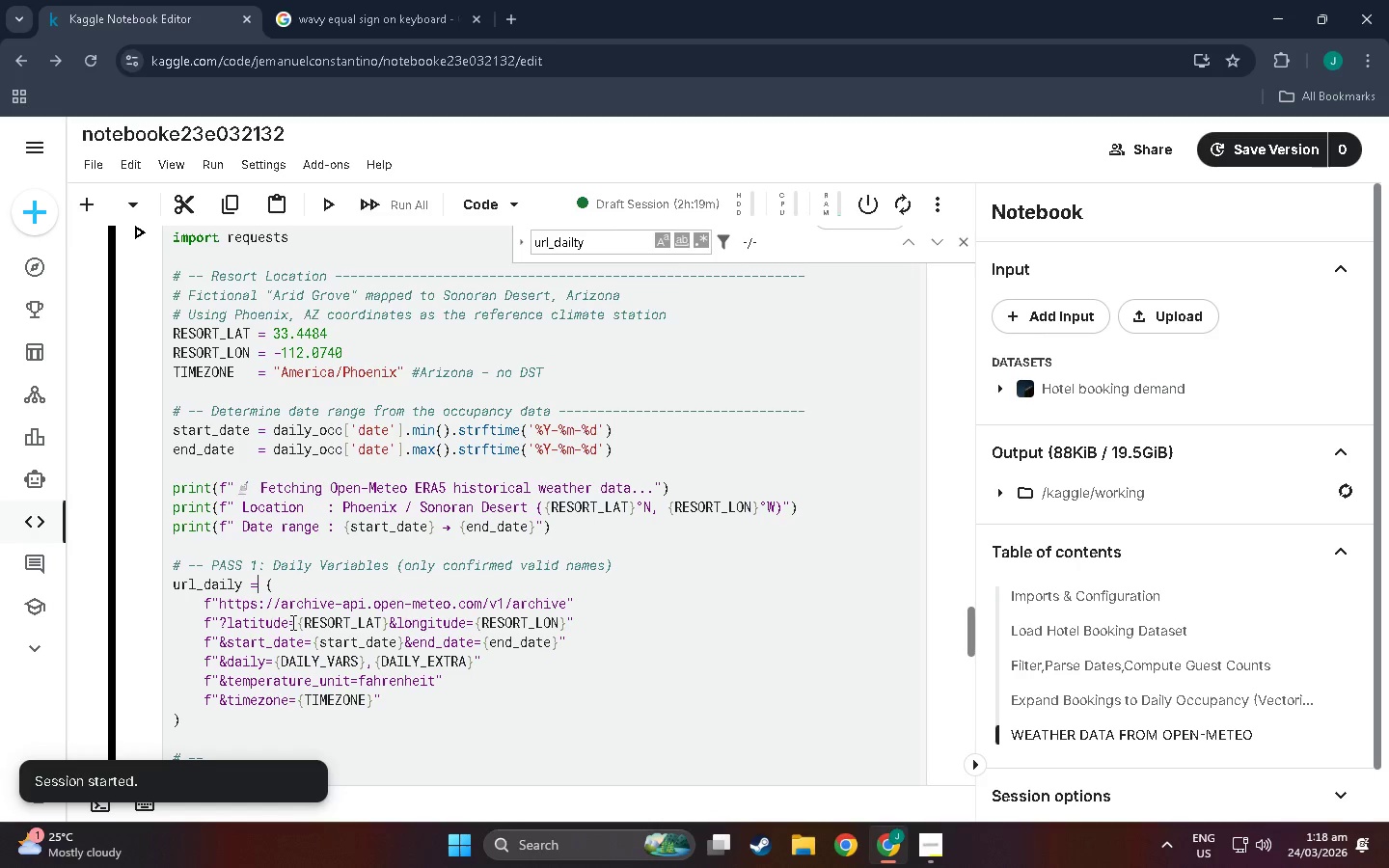 
wait(20.09)
 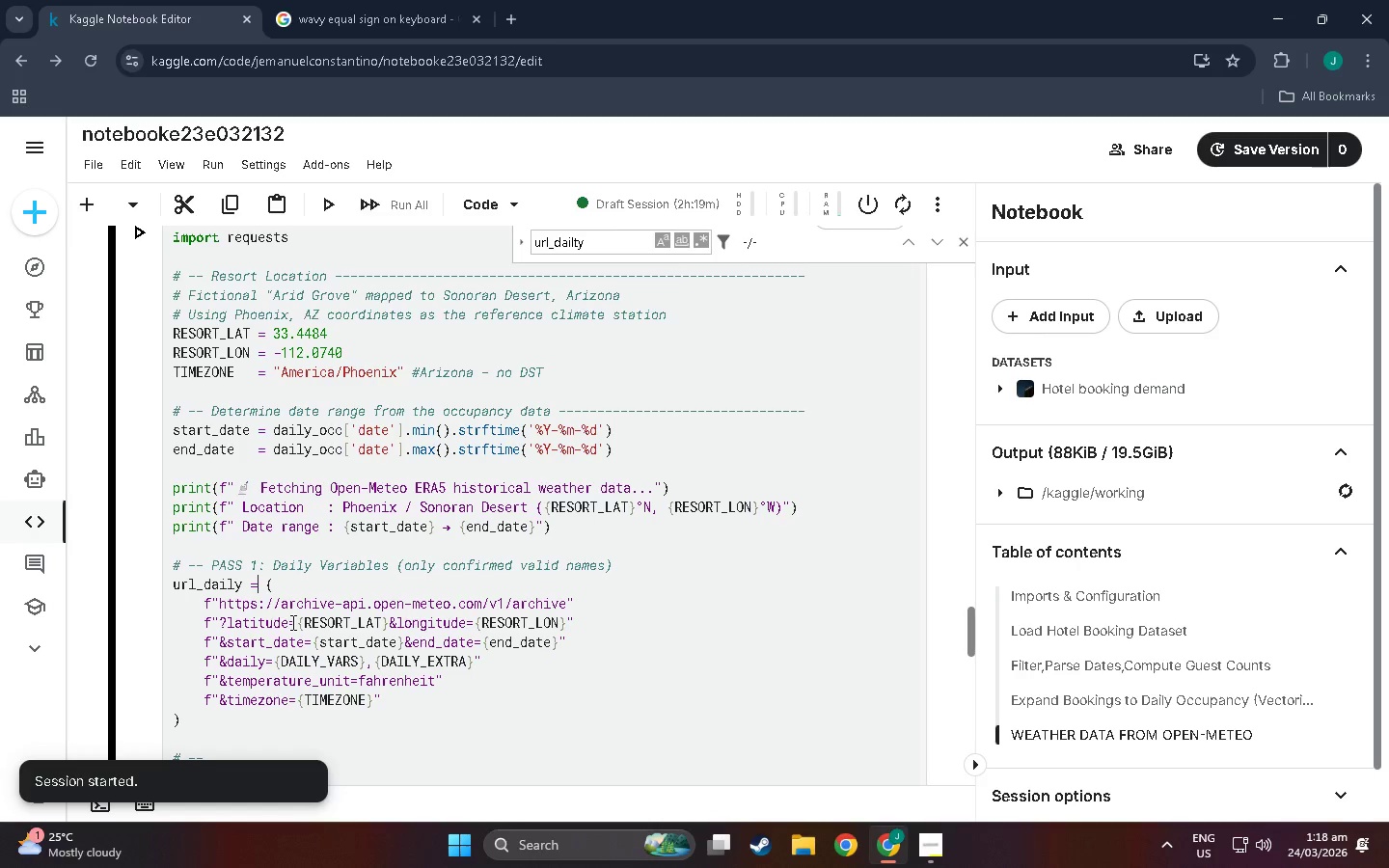 
scroll: coordinate [287, 605], scroll_direction: down, amount: 1.0
 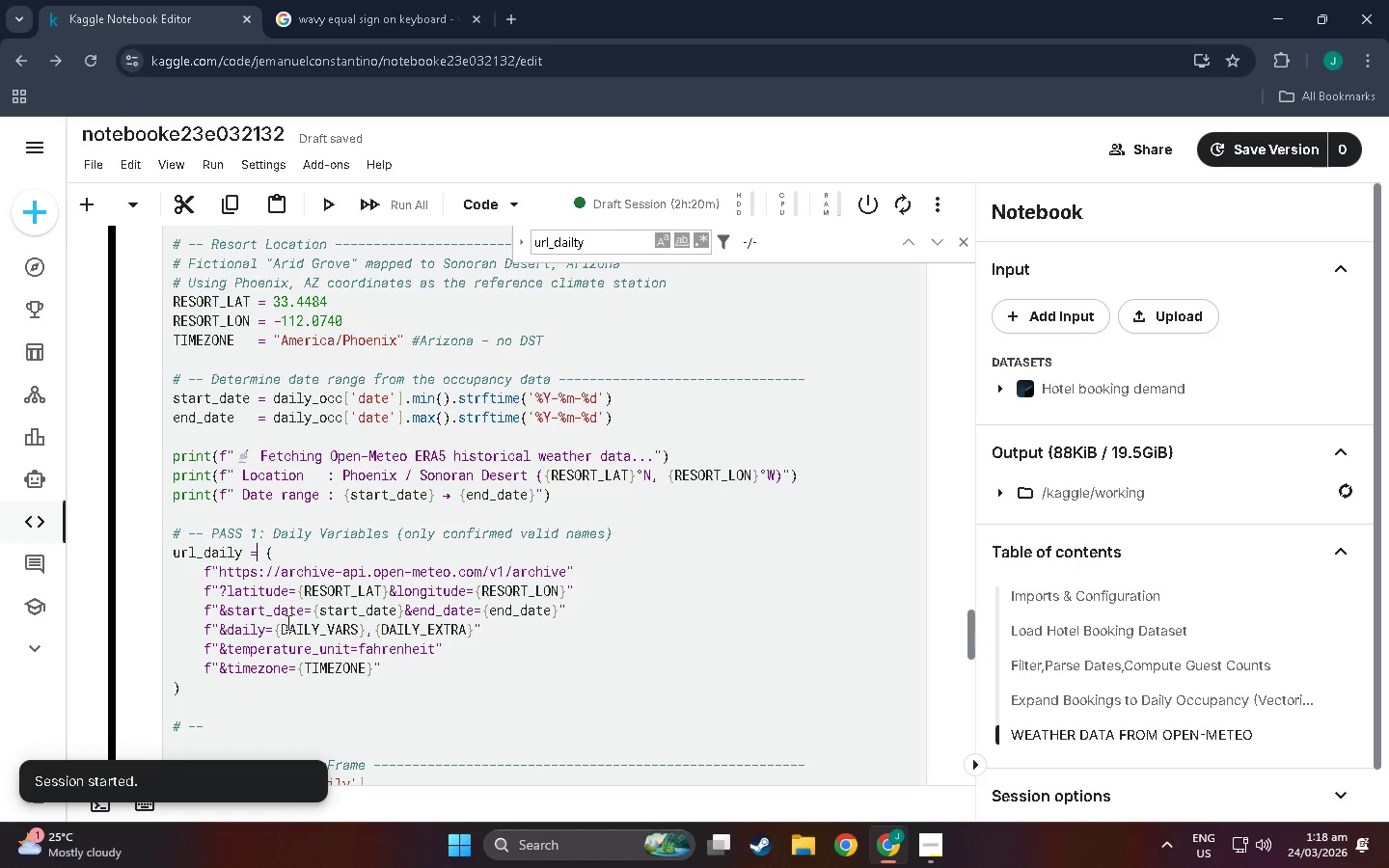 
wait(22.1)
 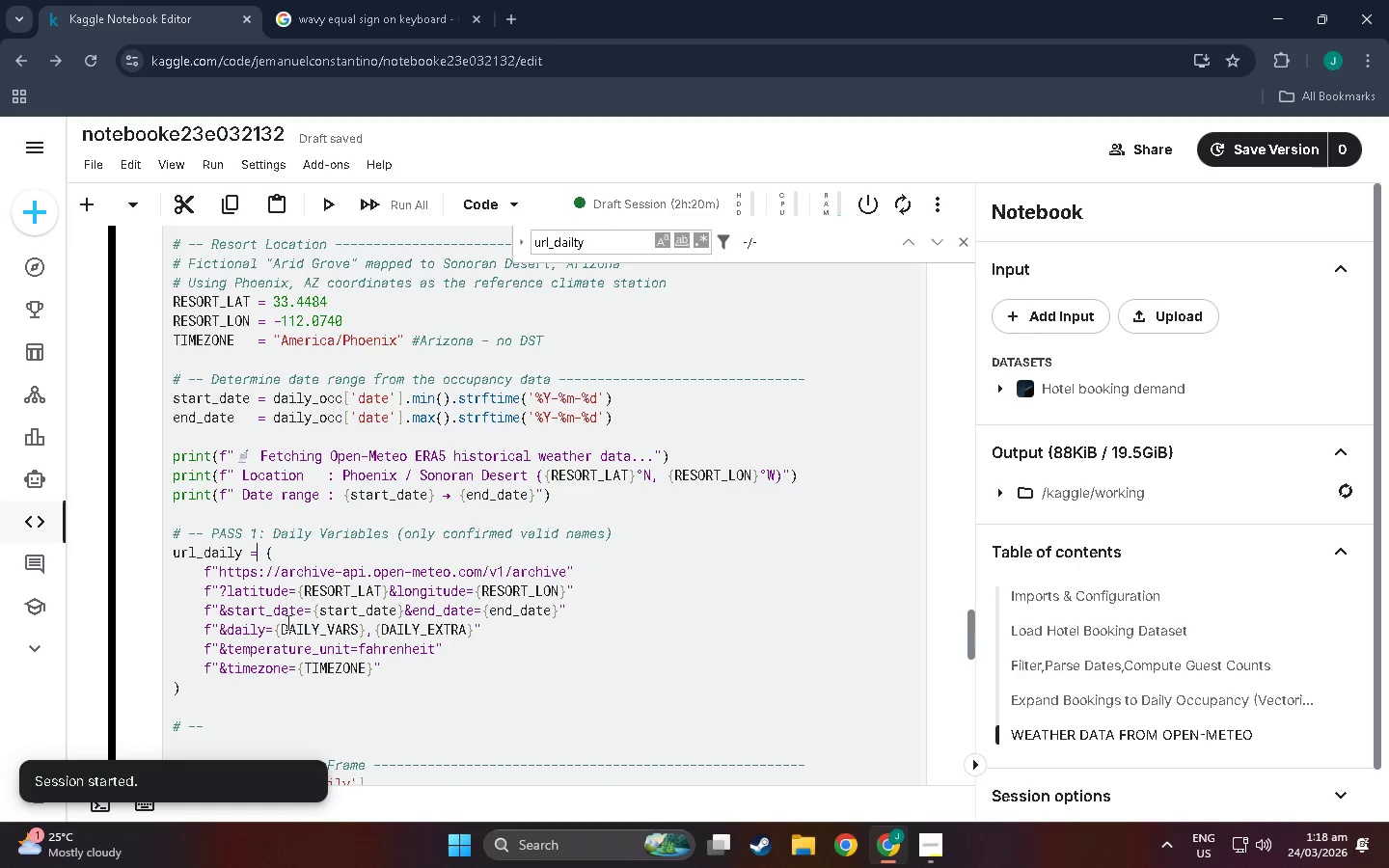 
left_click([276, 622])
 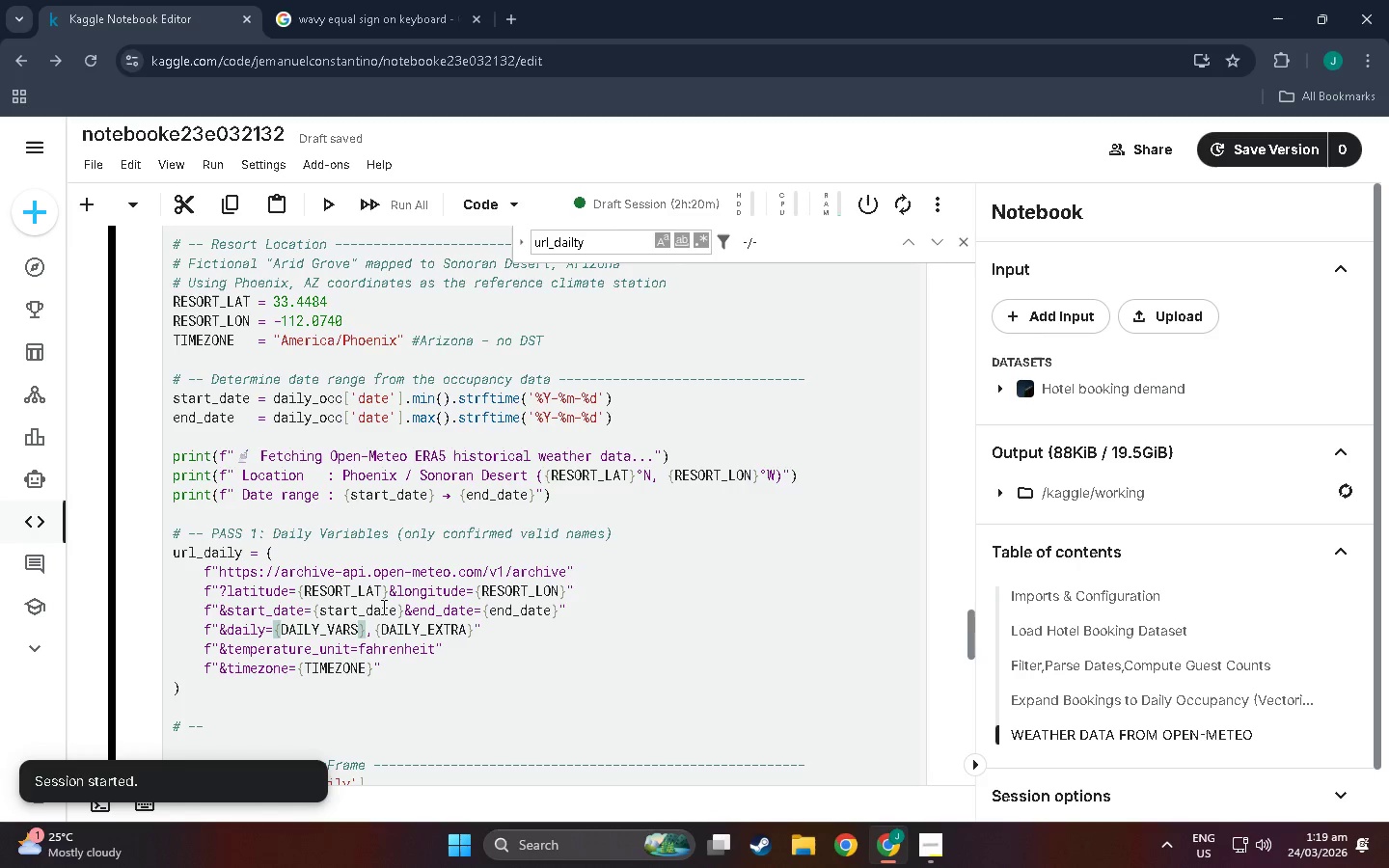 
type(tempet)
key(Backspace)
type(rature_2m_max,temperature)
 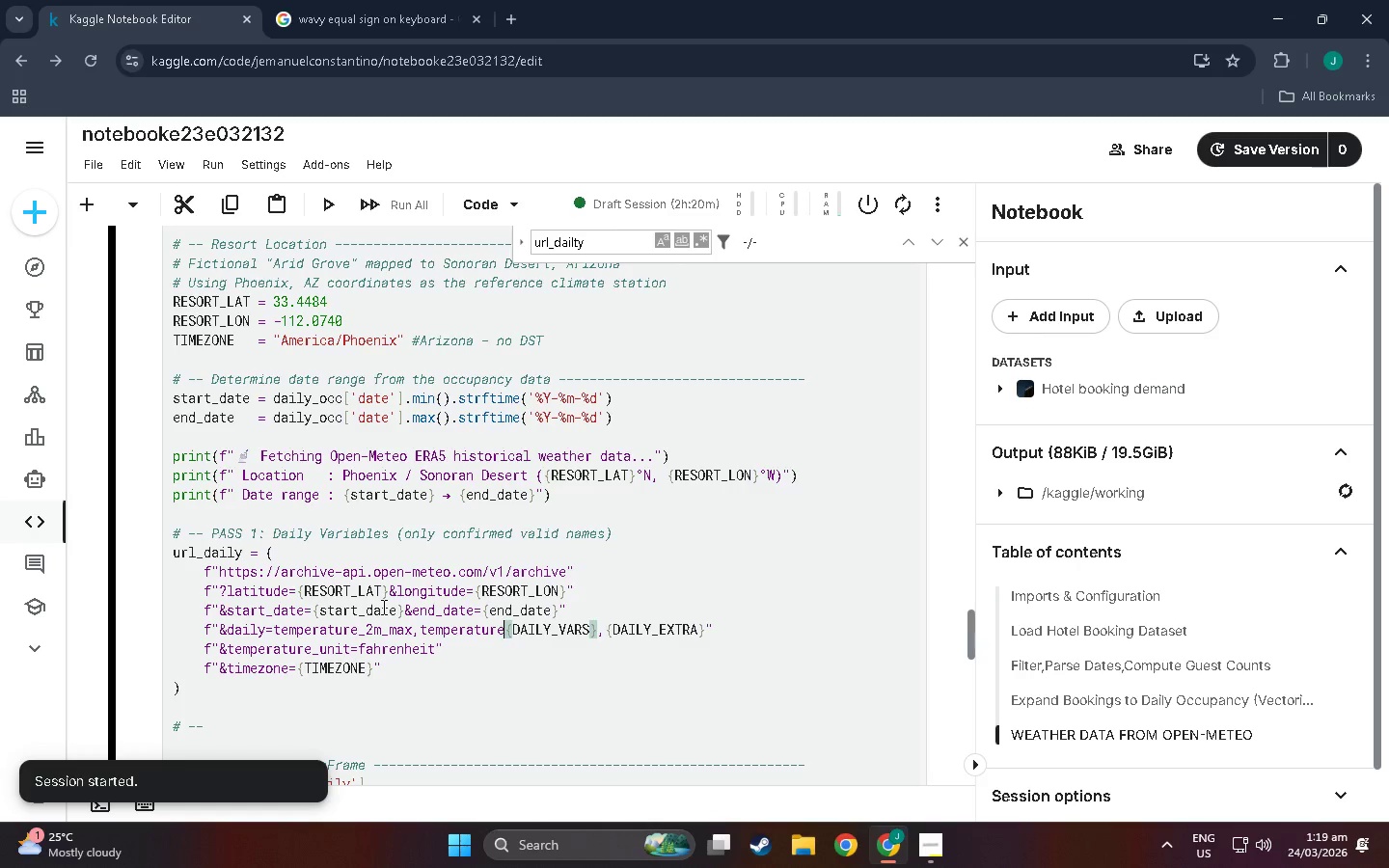 
type(_2m,)
key(Backspace)
type(_min)
 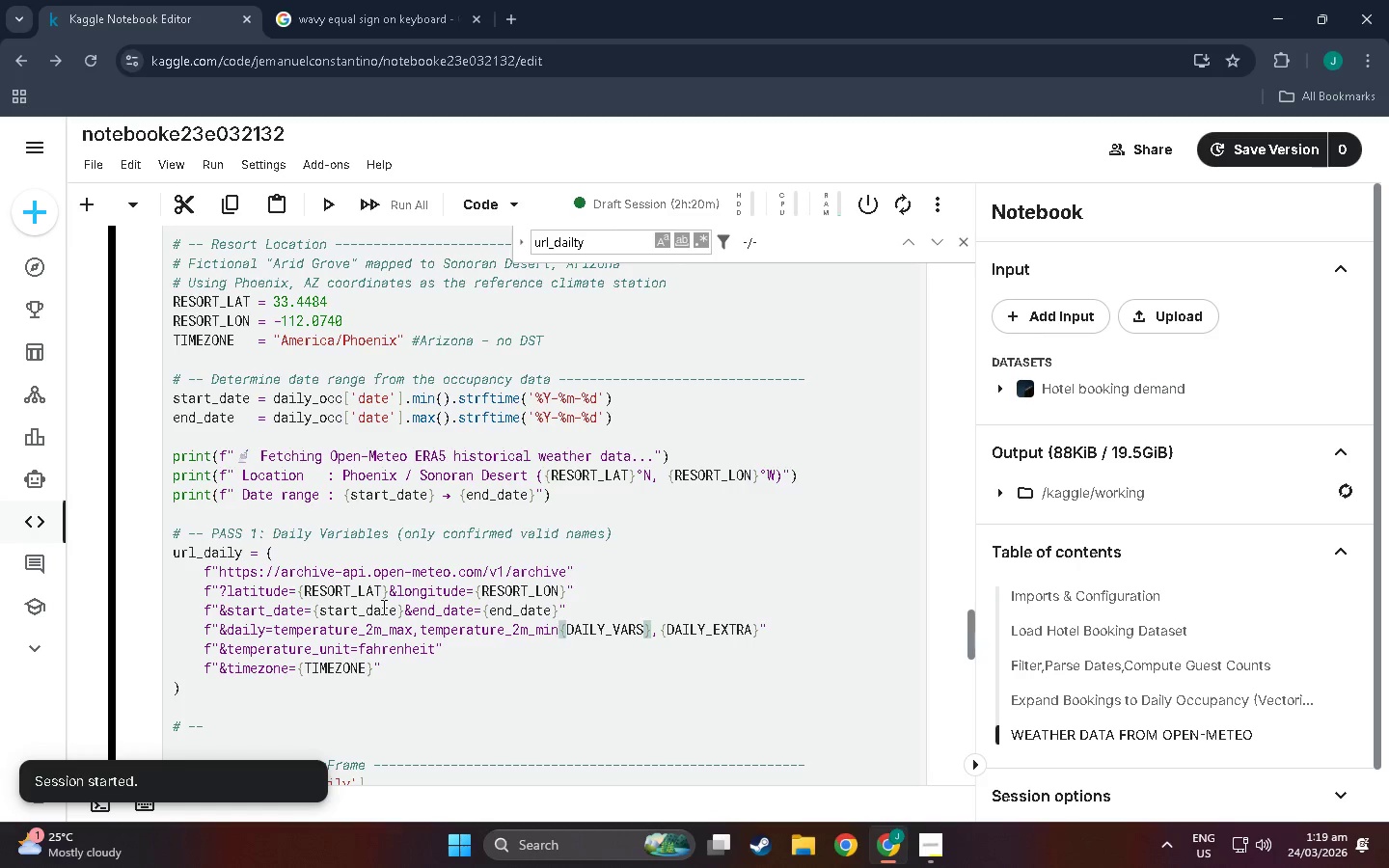 
hold_key(key=ArrowRight, duration=1.17)
 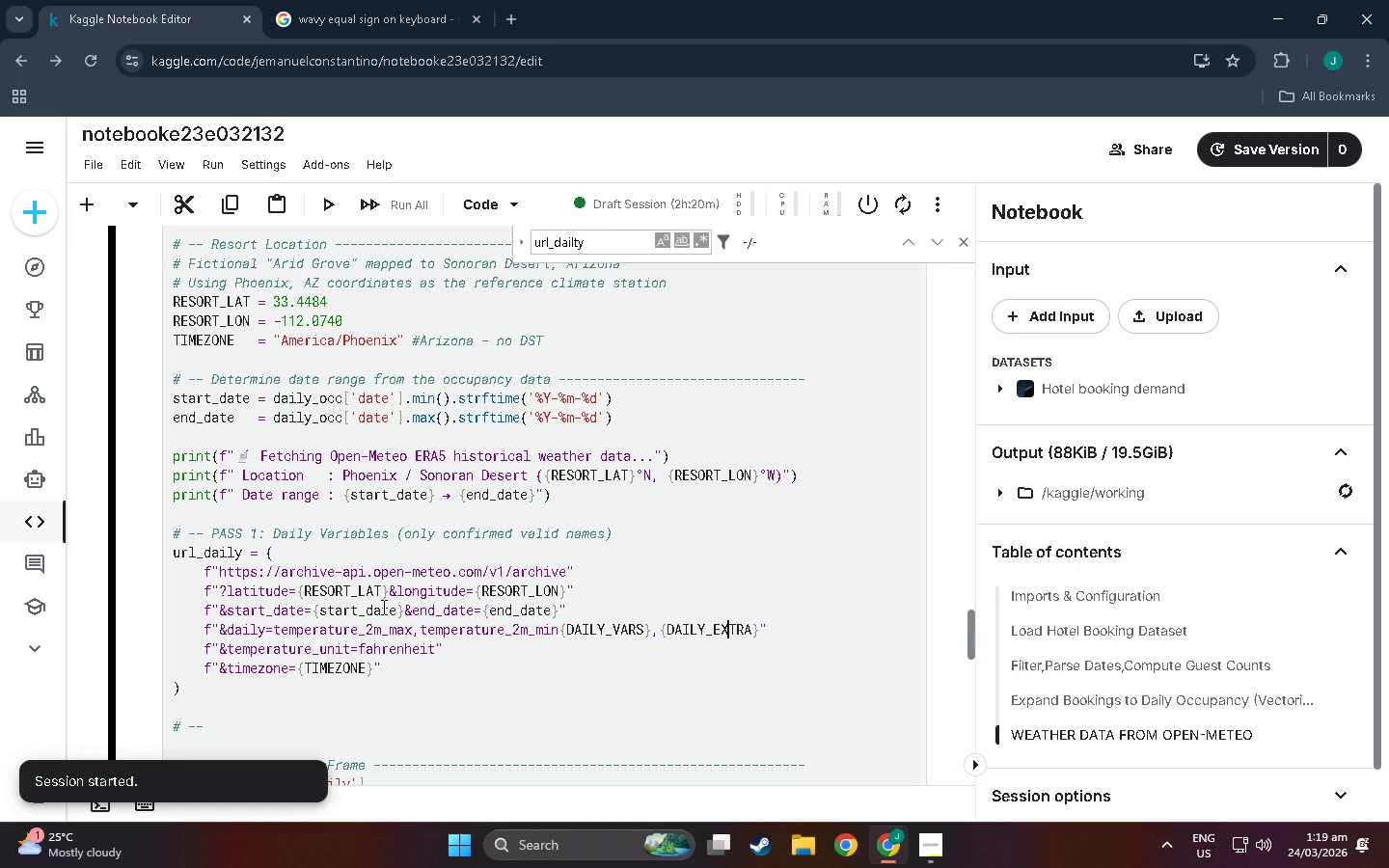 
key(ArrowRight)
 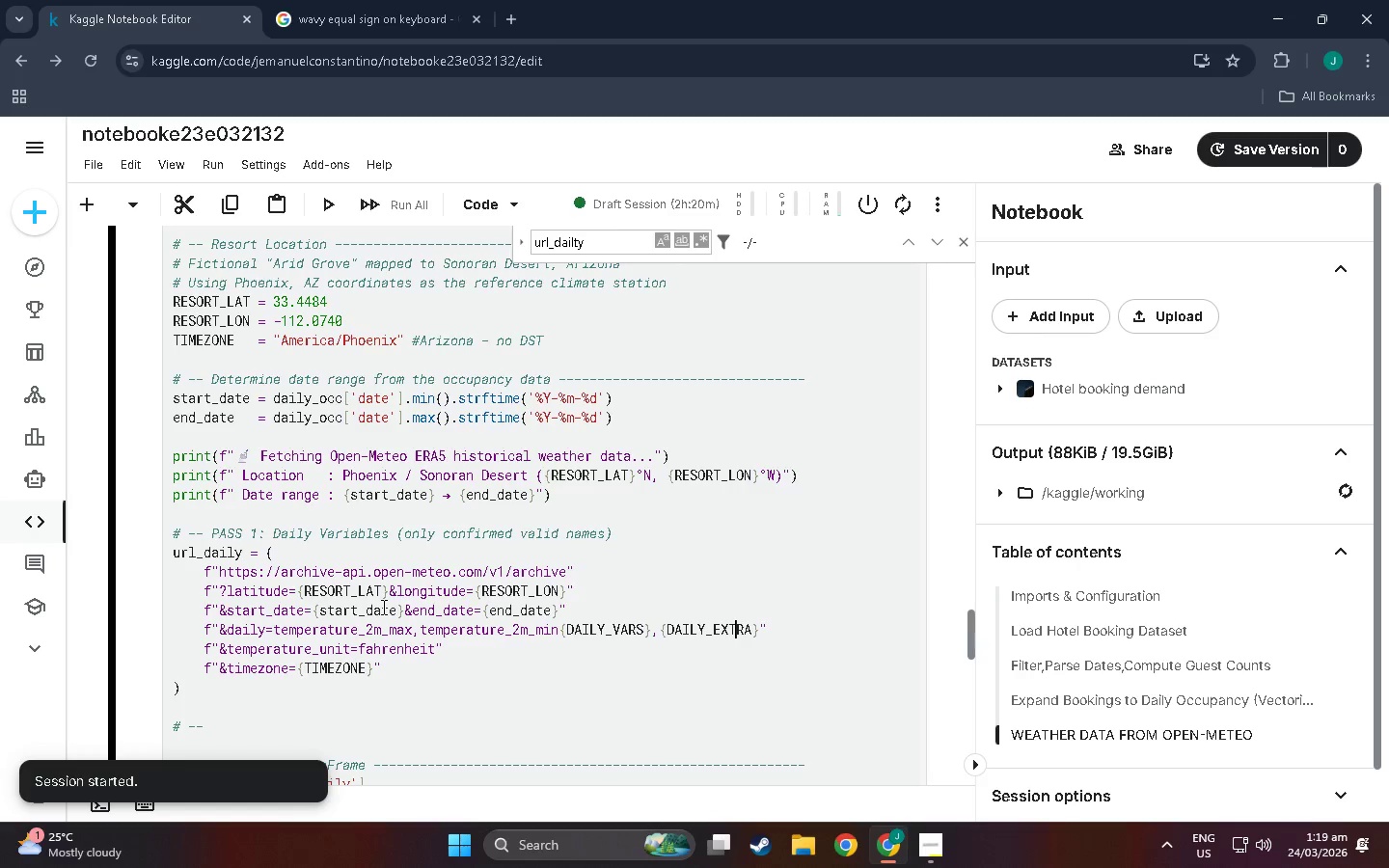 
key(ArrowRight)
 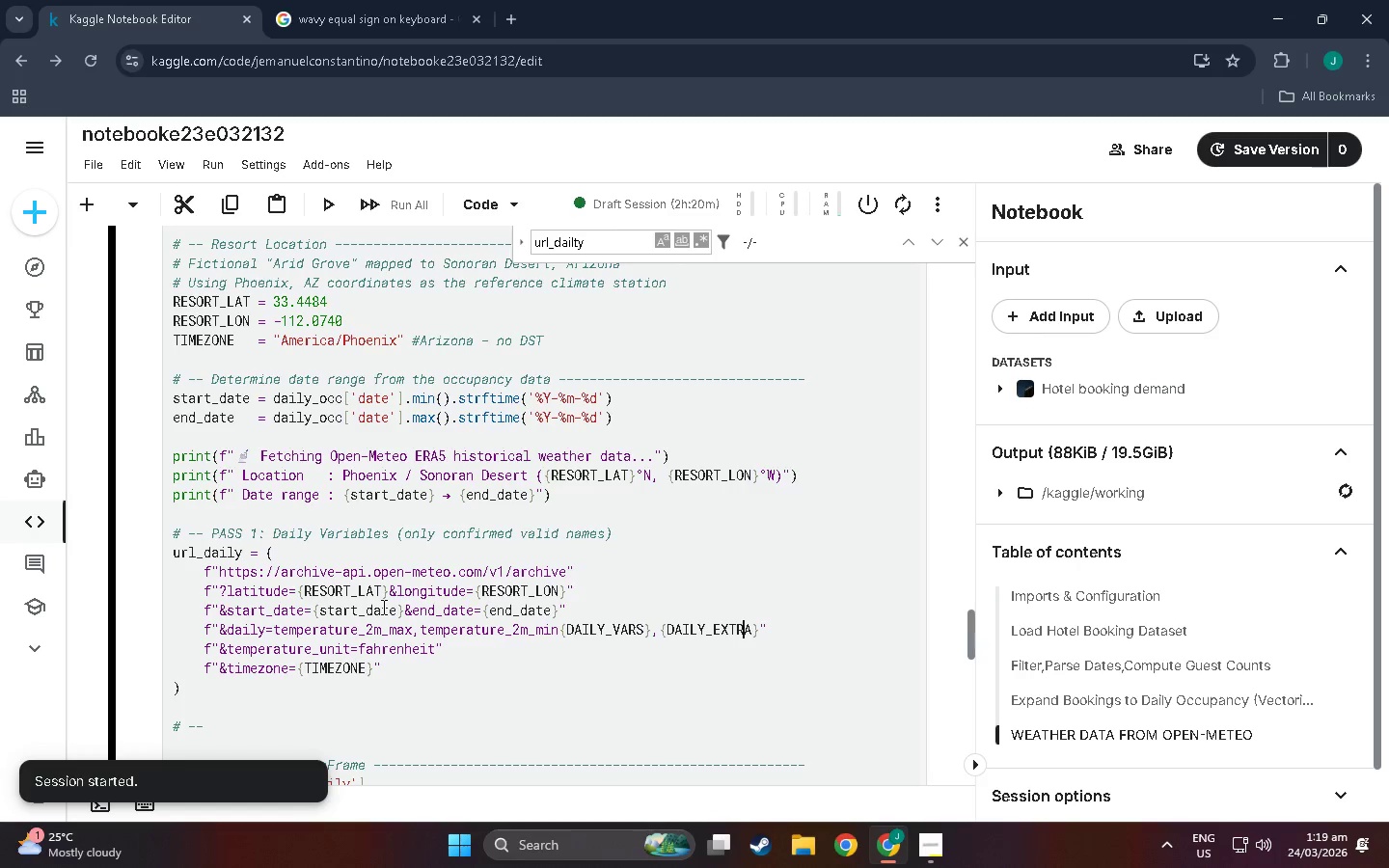 
key(ArrowRight)
 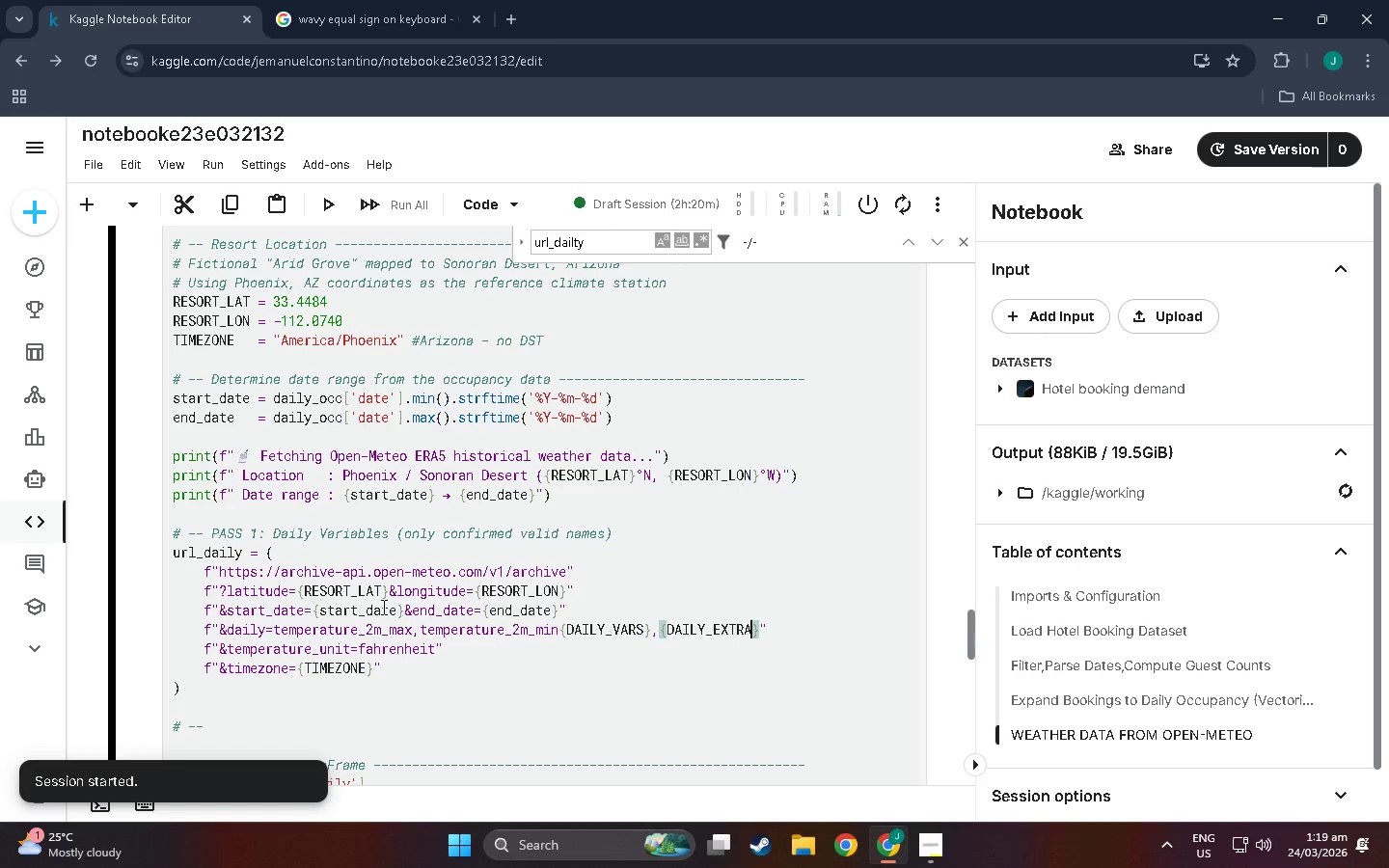 
key(ArrowRight)
 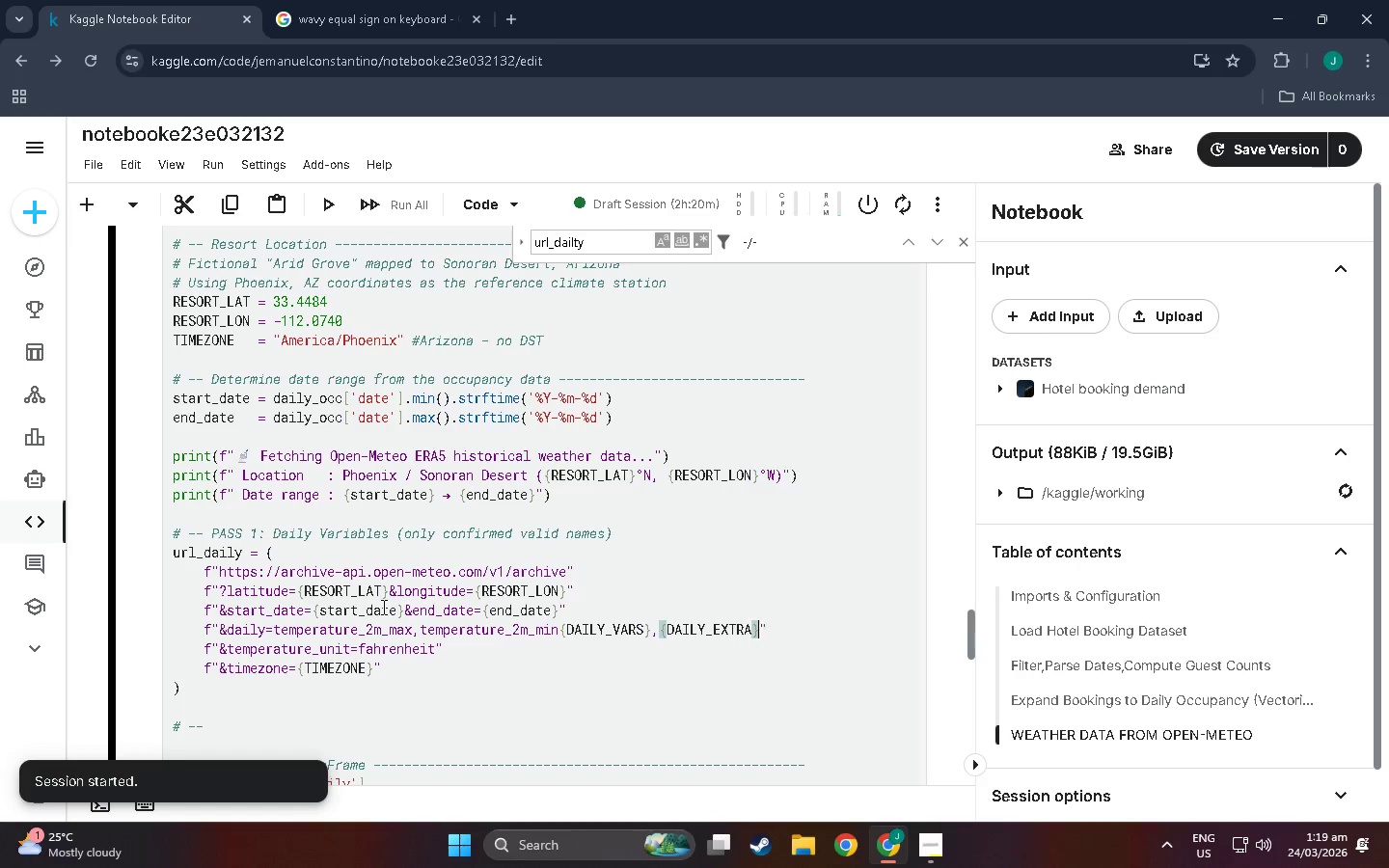 
hold_key(key=Backspace, duration=1.08)
 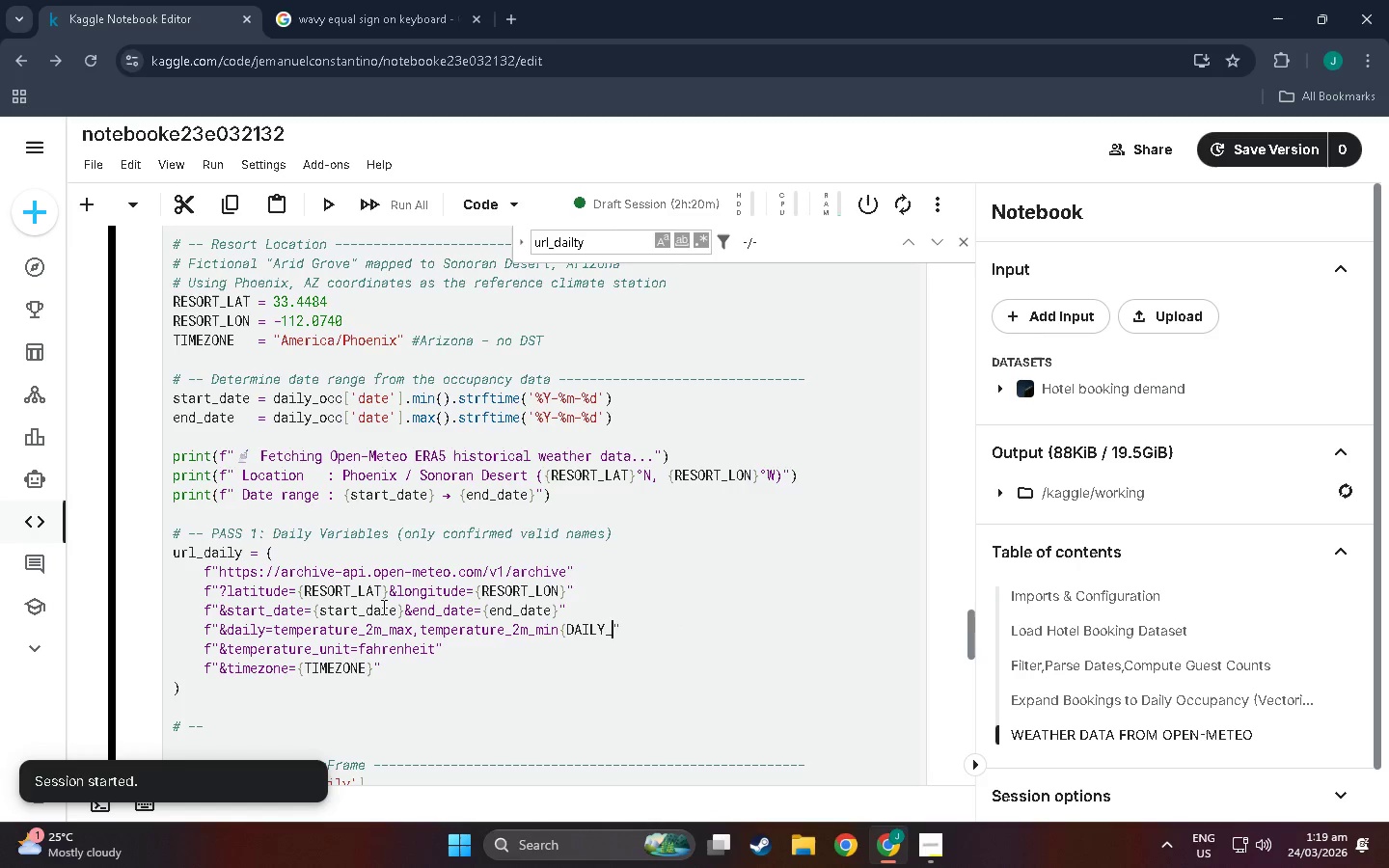 
key(Backspace)
 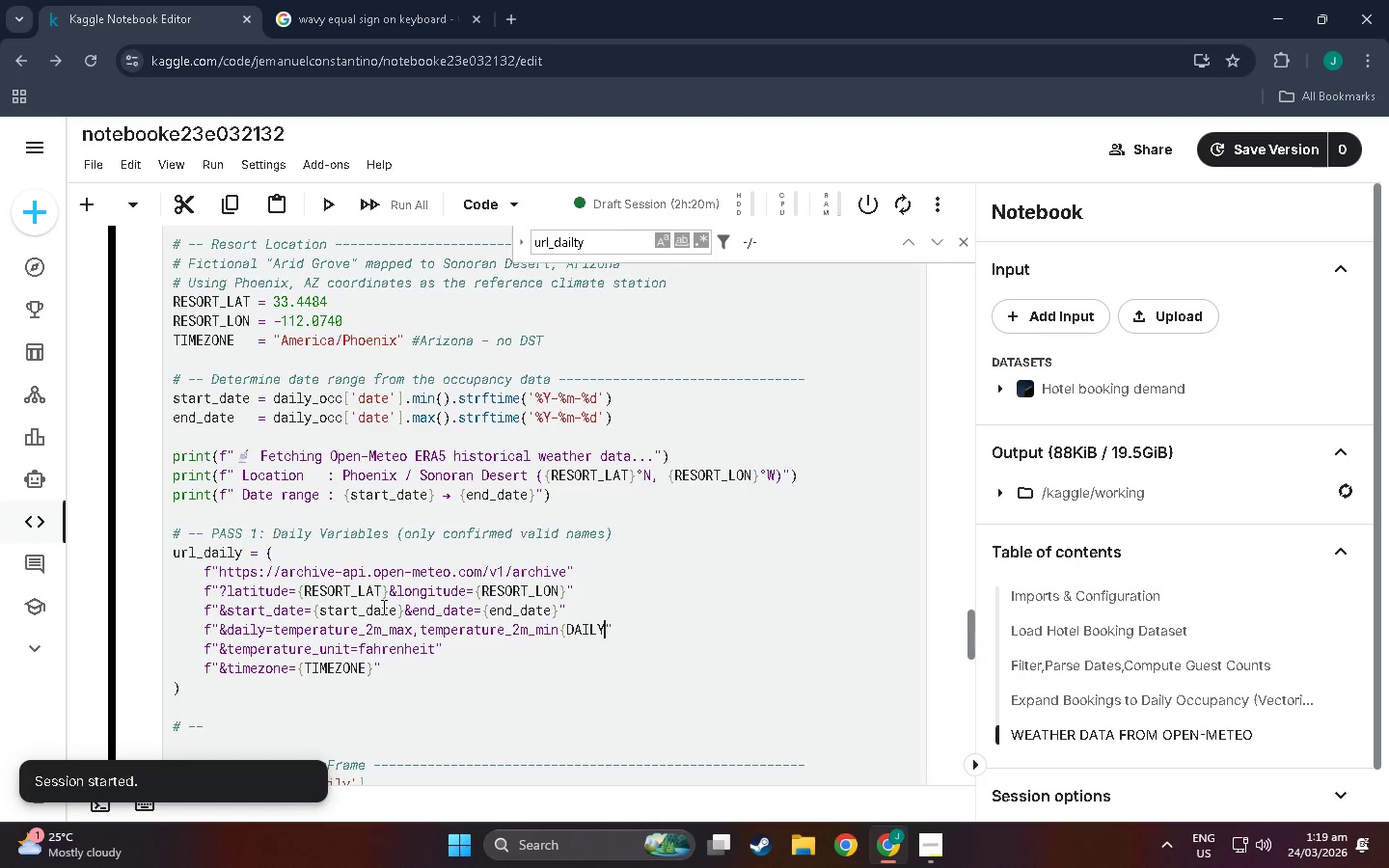 
key(Backspace)
 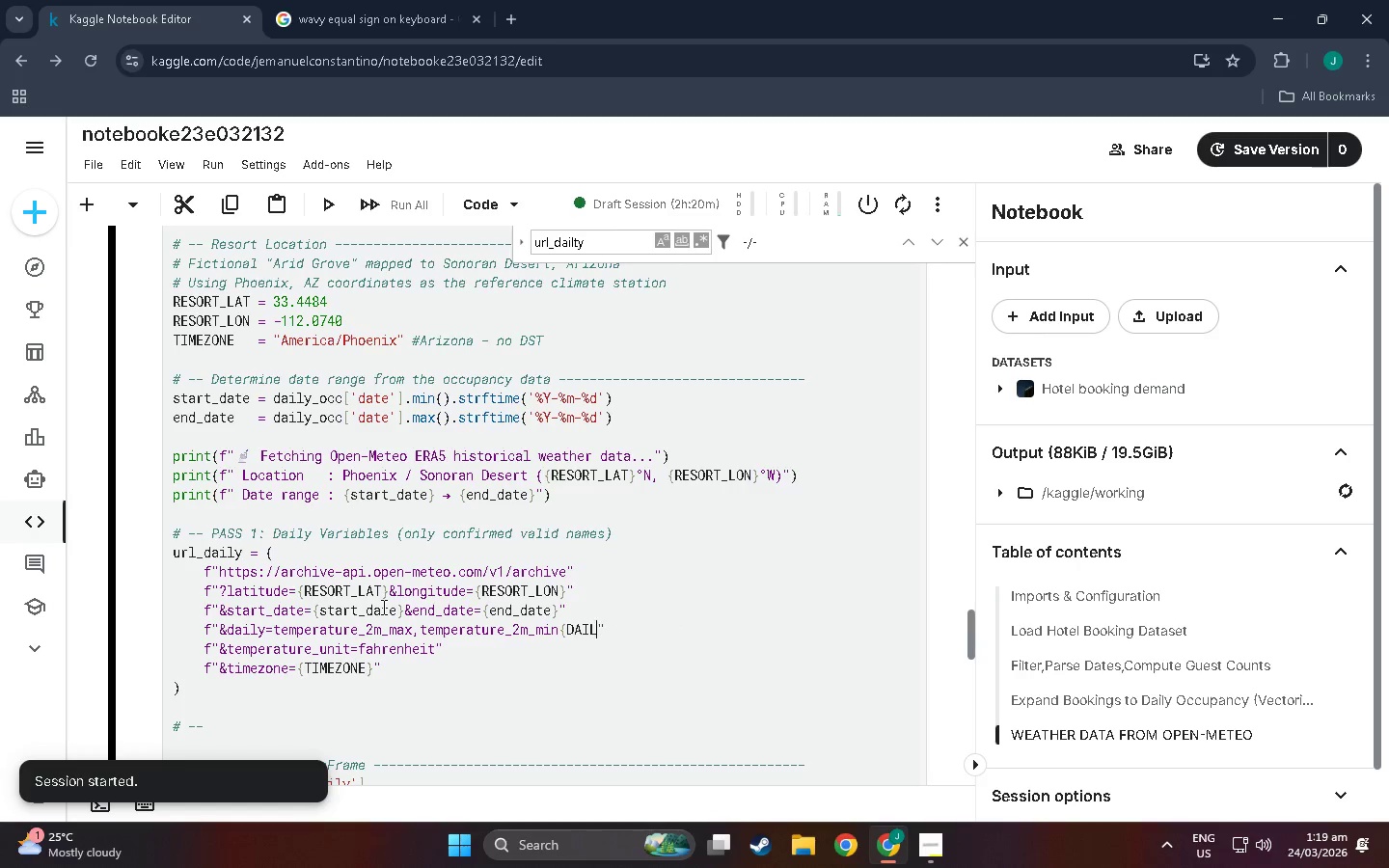 
key(Backspace)
 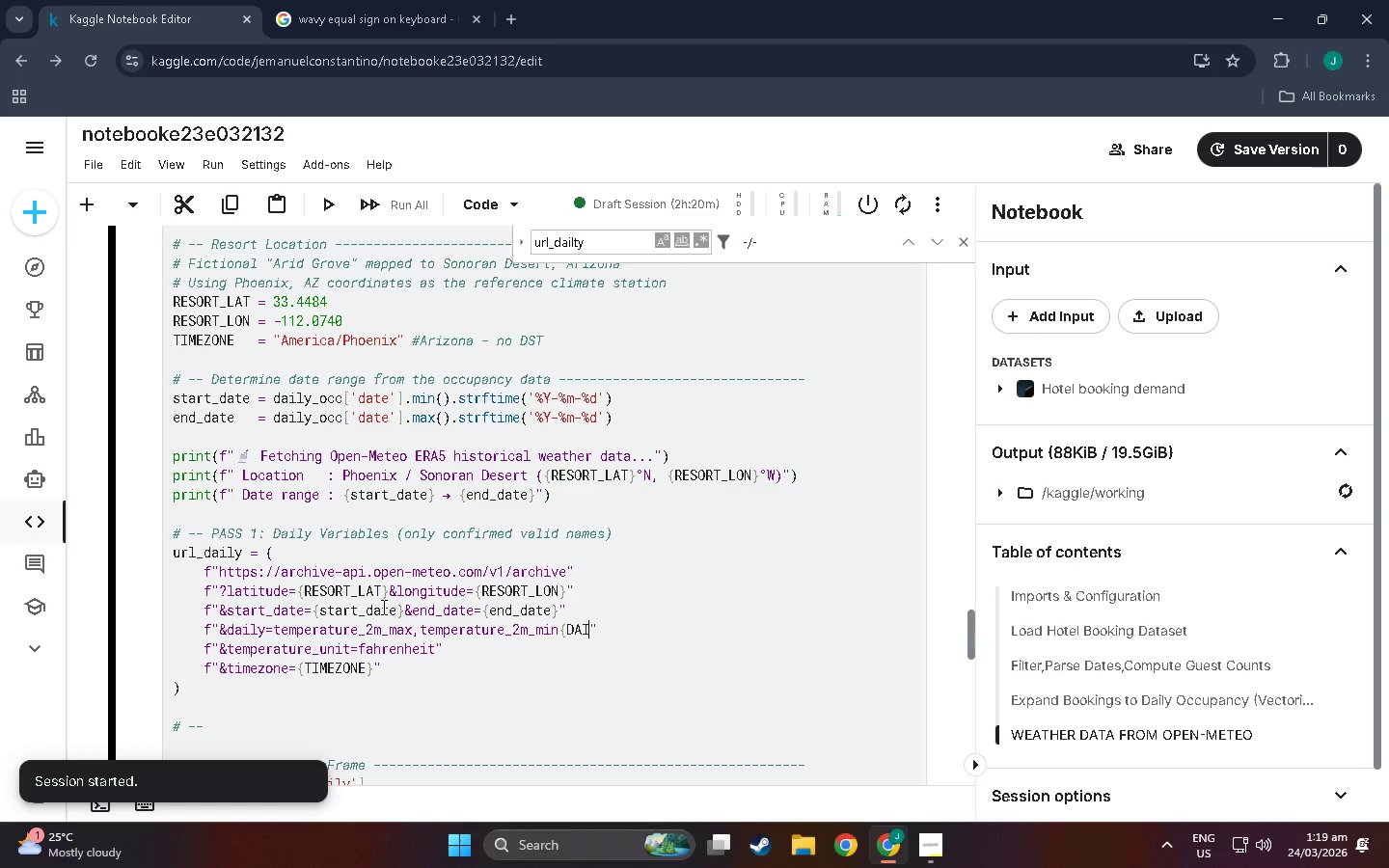 
key(Backspace)
 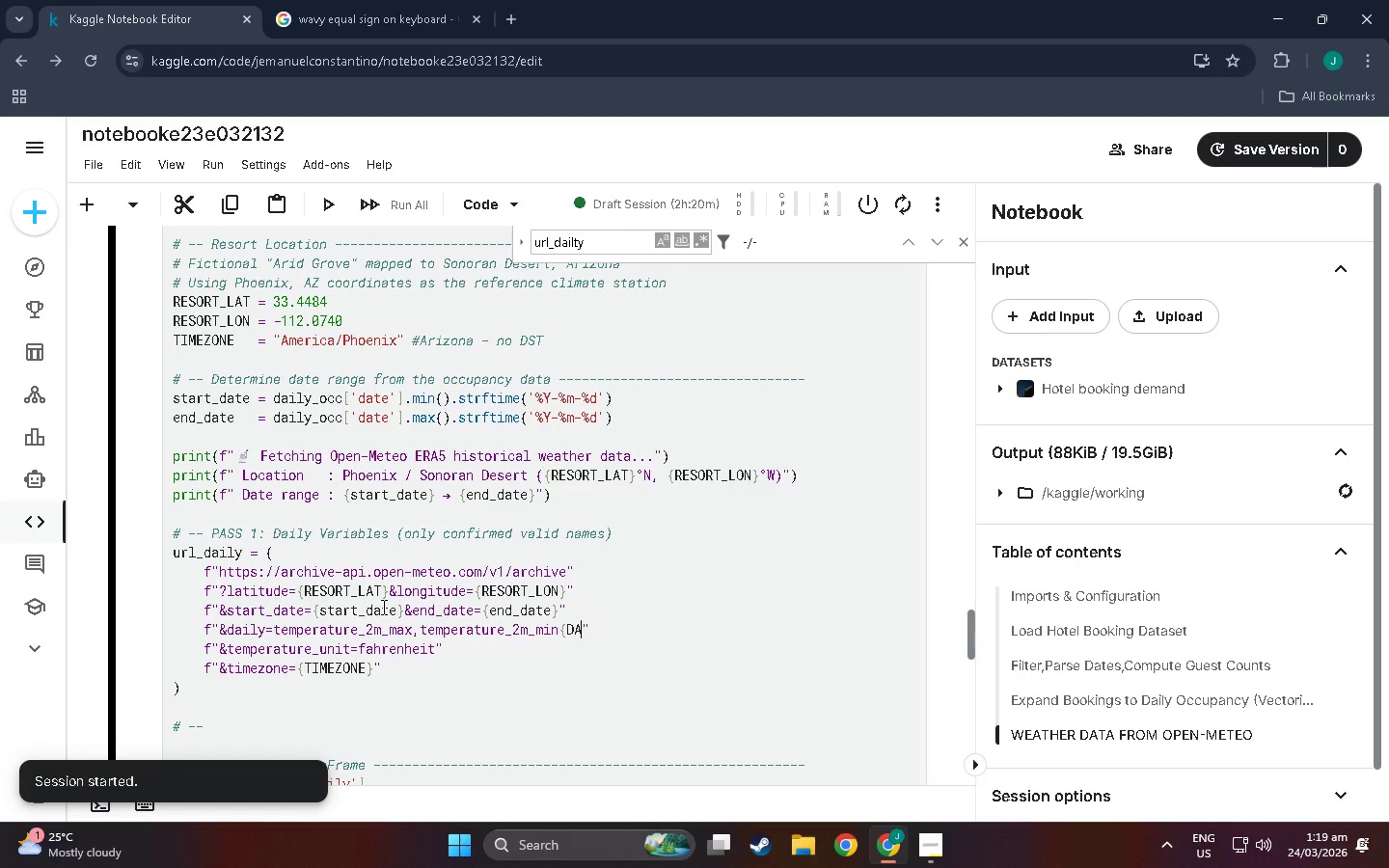 
key(Backspace)
 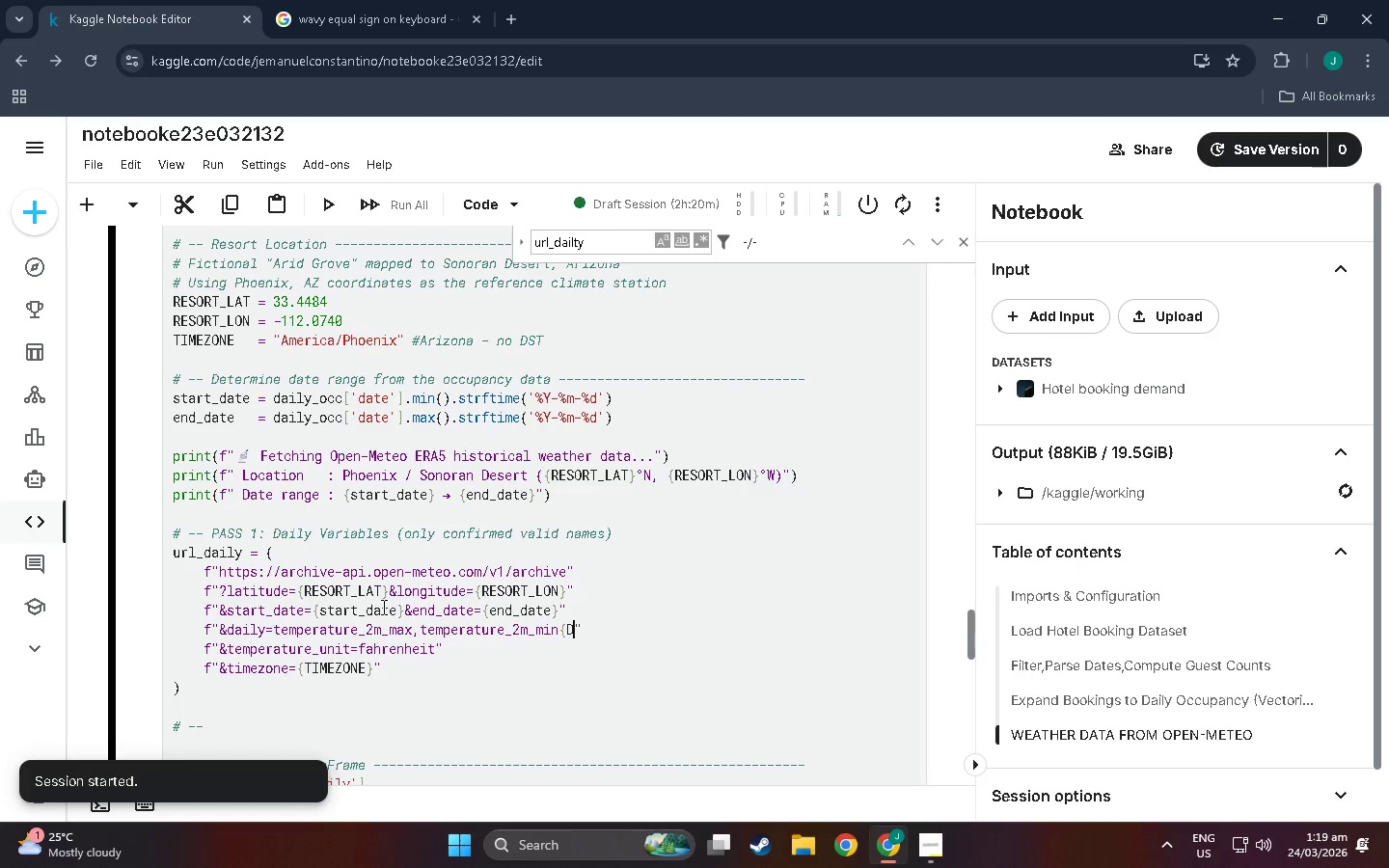 
key(Backspace)
 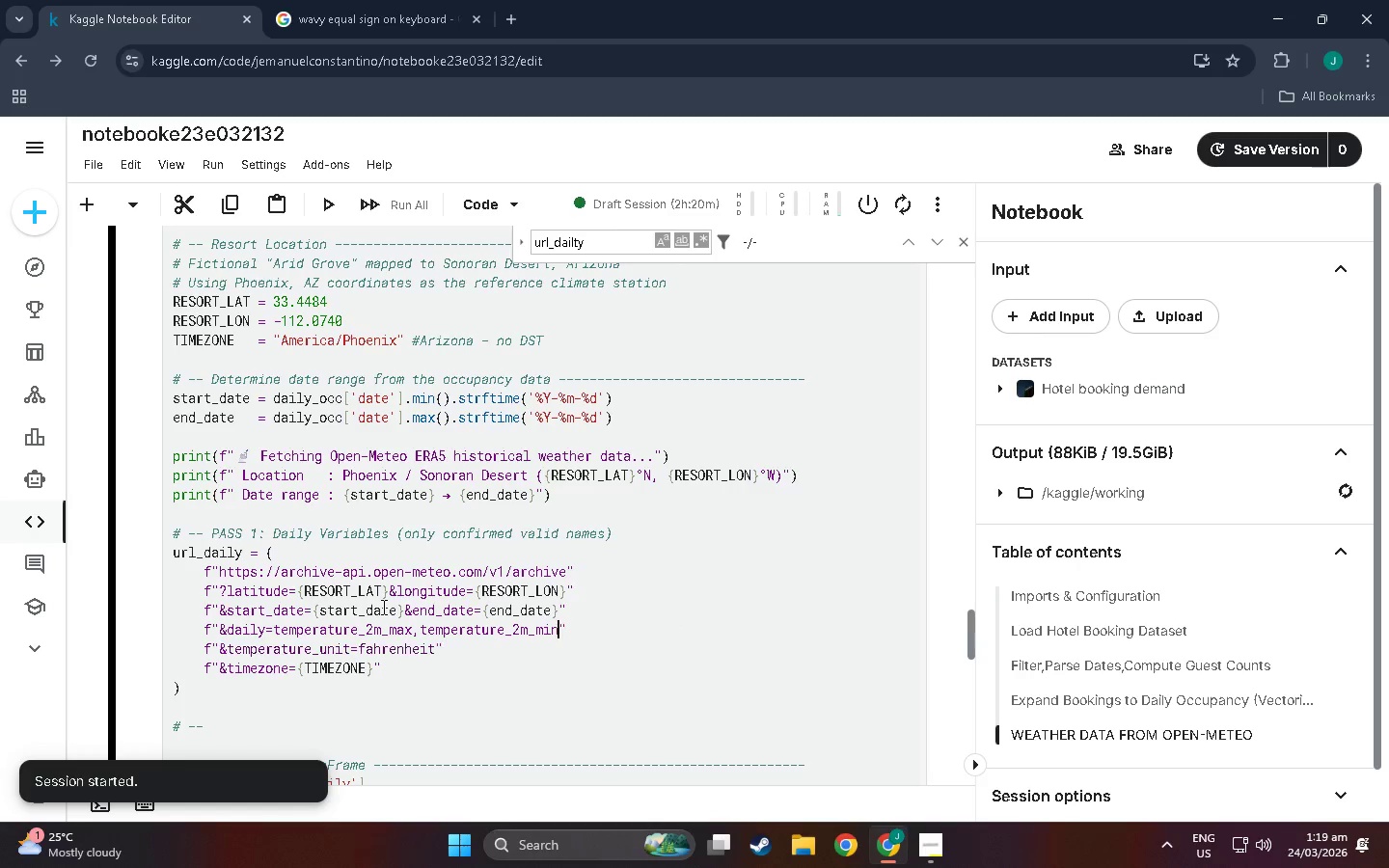 
key(Backspace)
 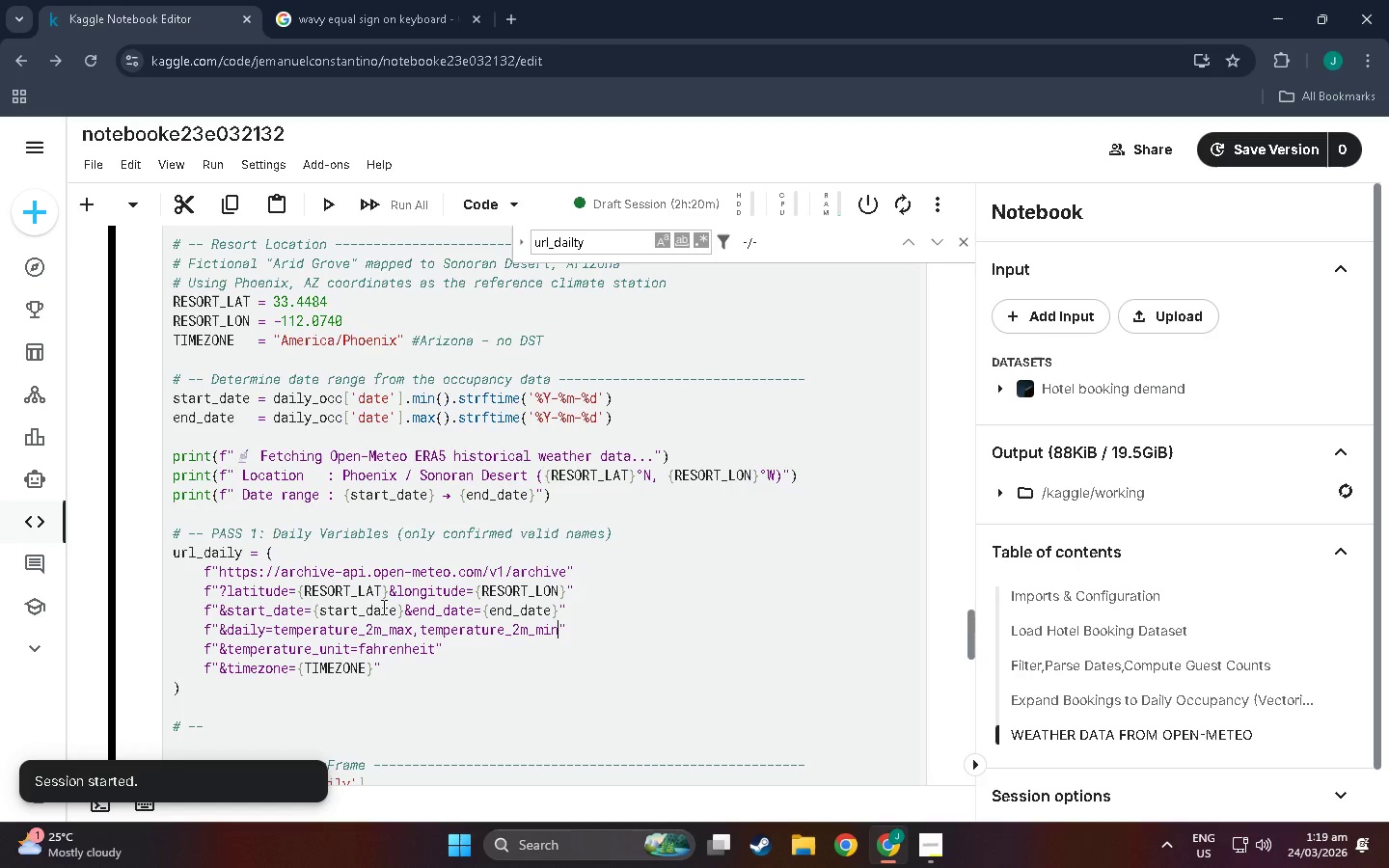 
key(ArrowRight)
 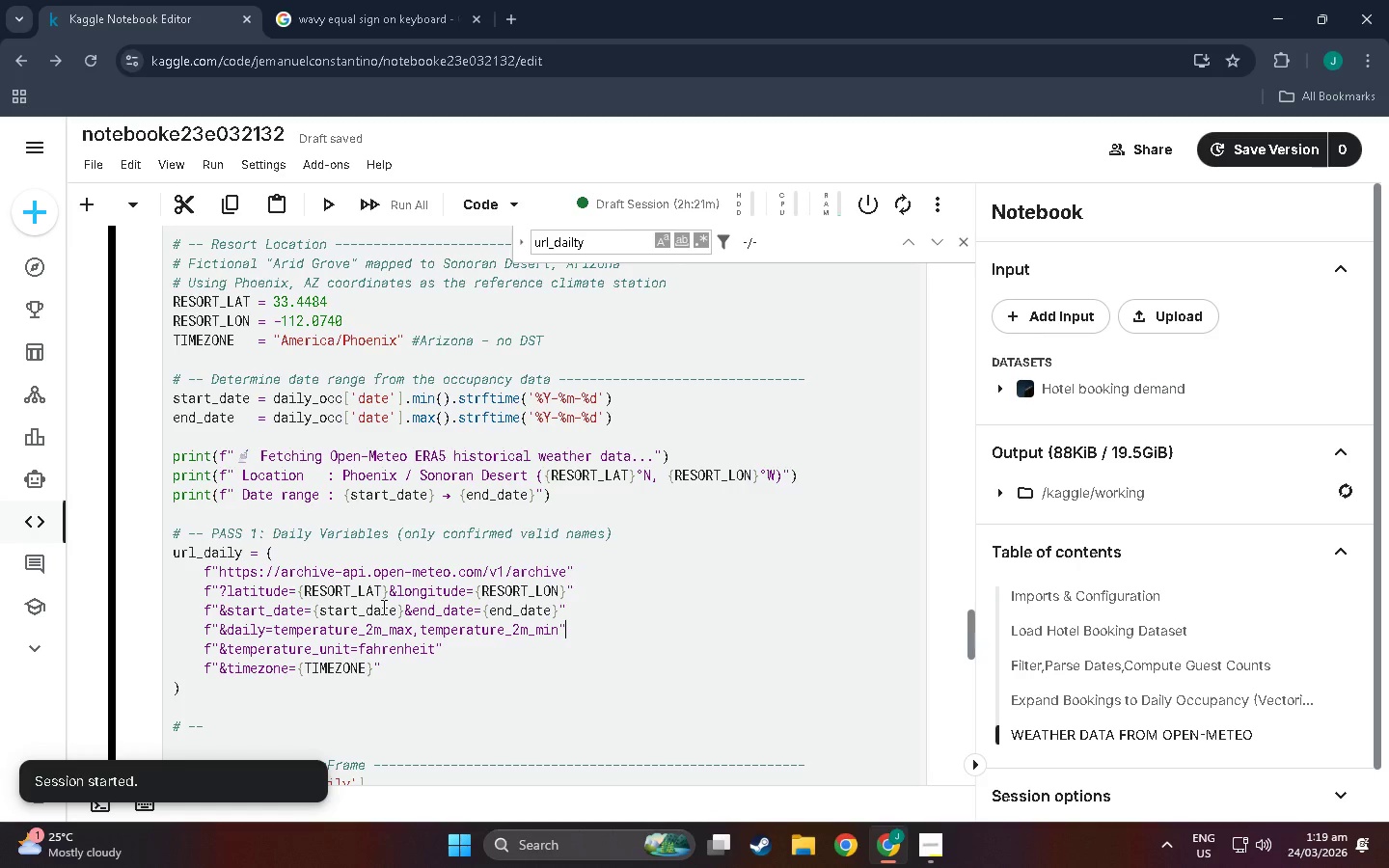 
wait(5.09)
 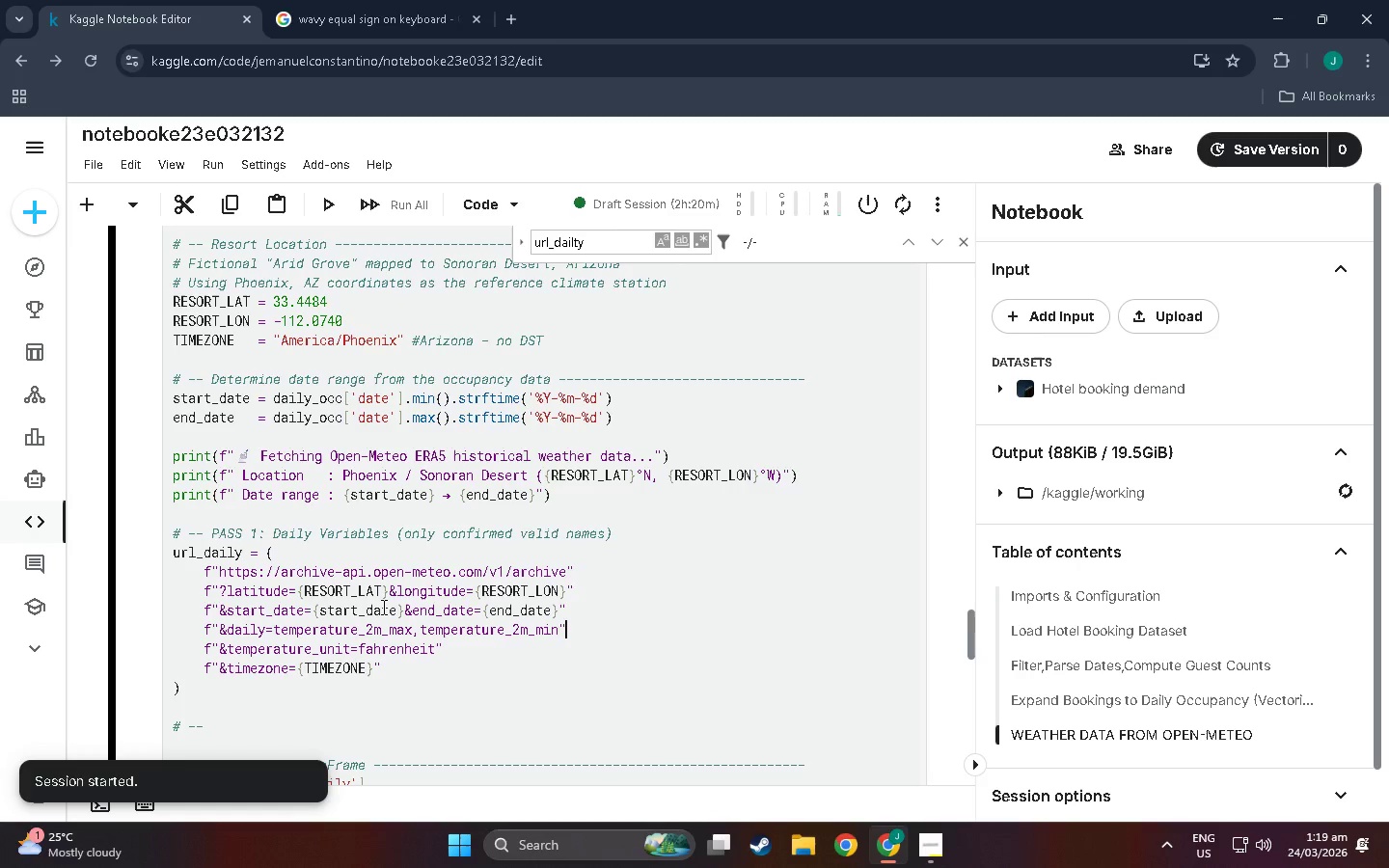 
key(ArrowDown)
 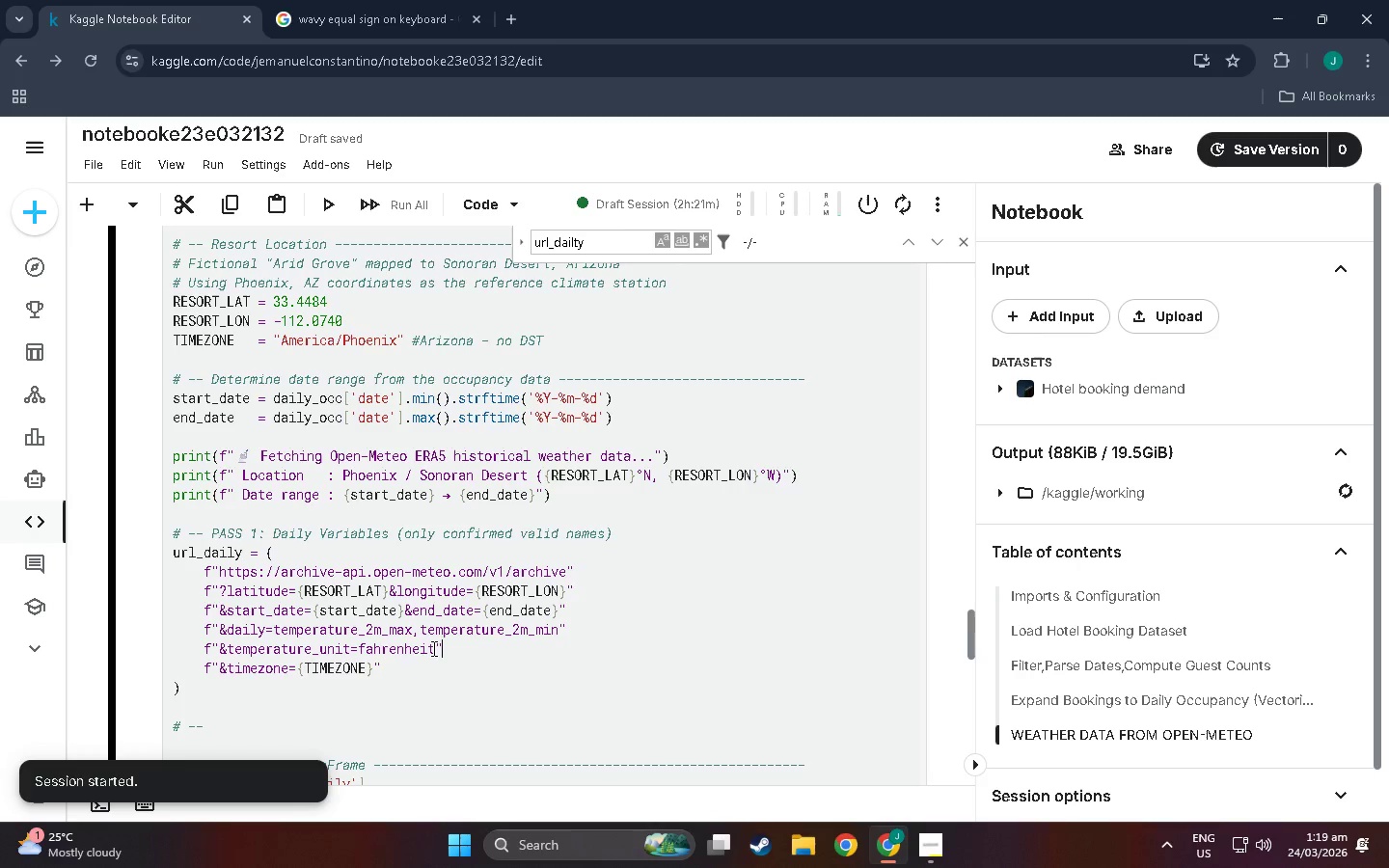 
wait(6.56)
 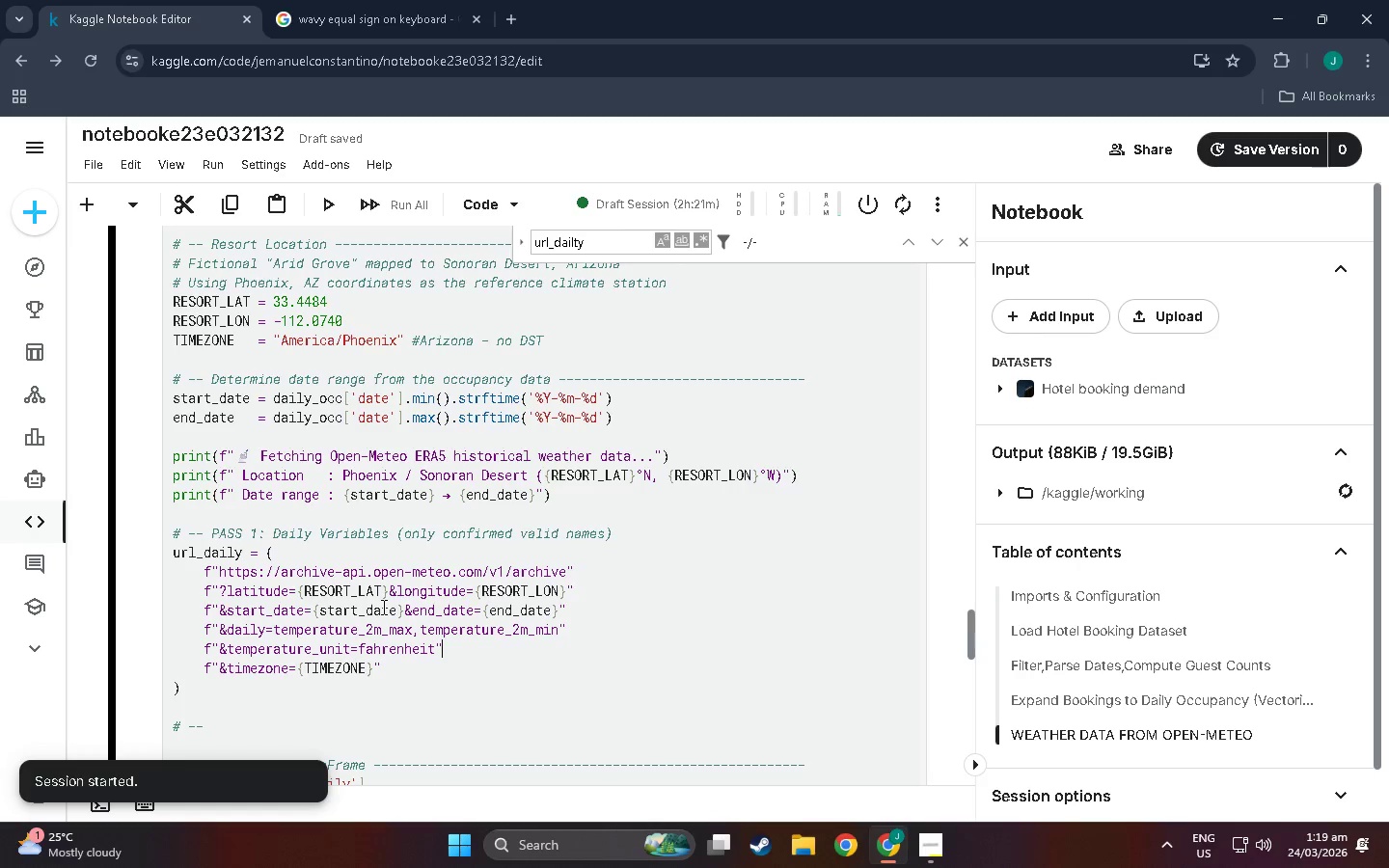 
left_click_drag(start_coordinate=[447, 647], to_coordinate=[228, 646])
 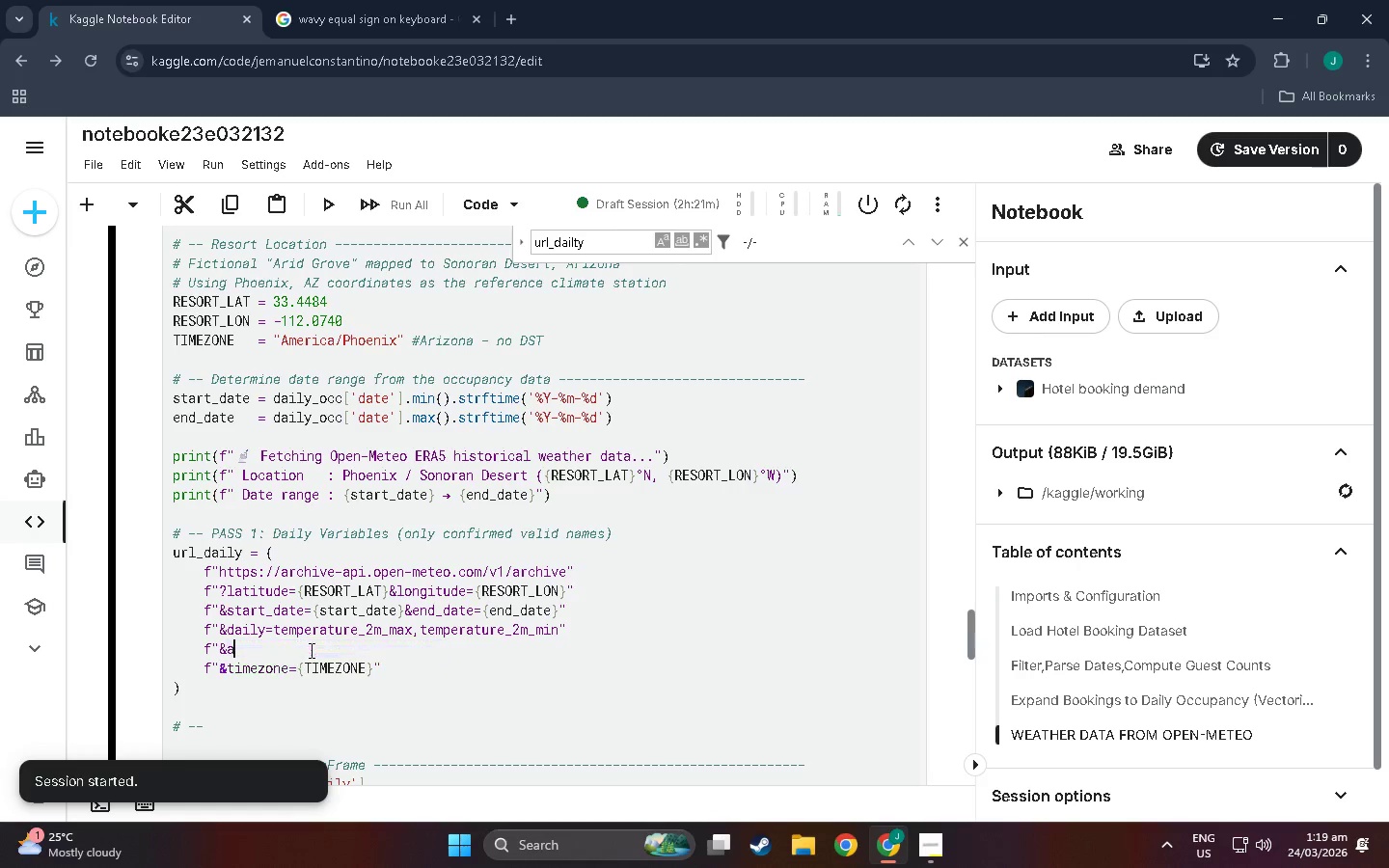 
key(A)
 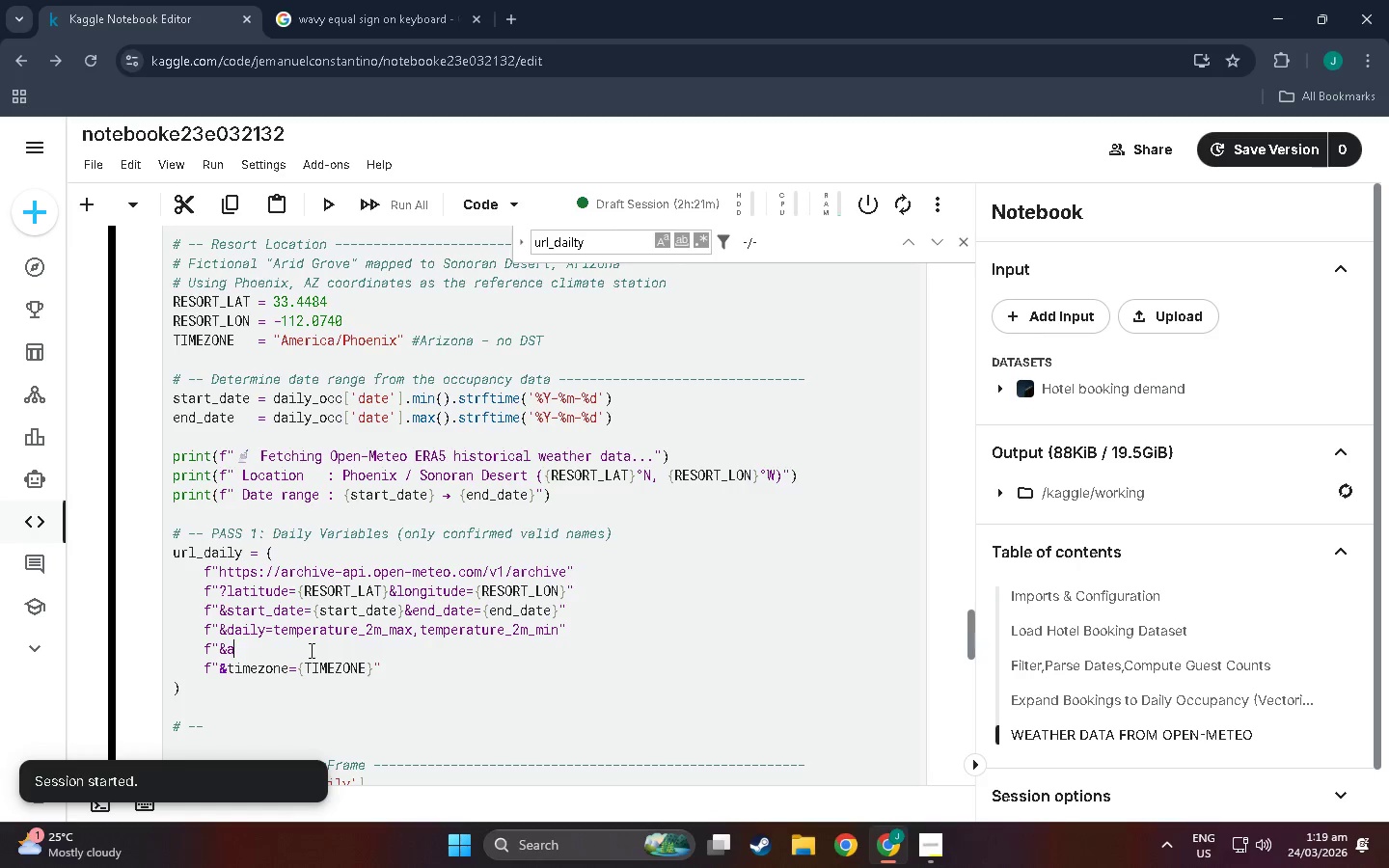 
key(Backspace)
type(,apparent_temperature_max)
 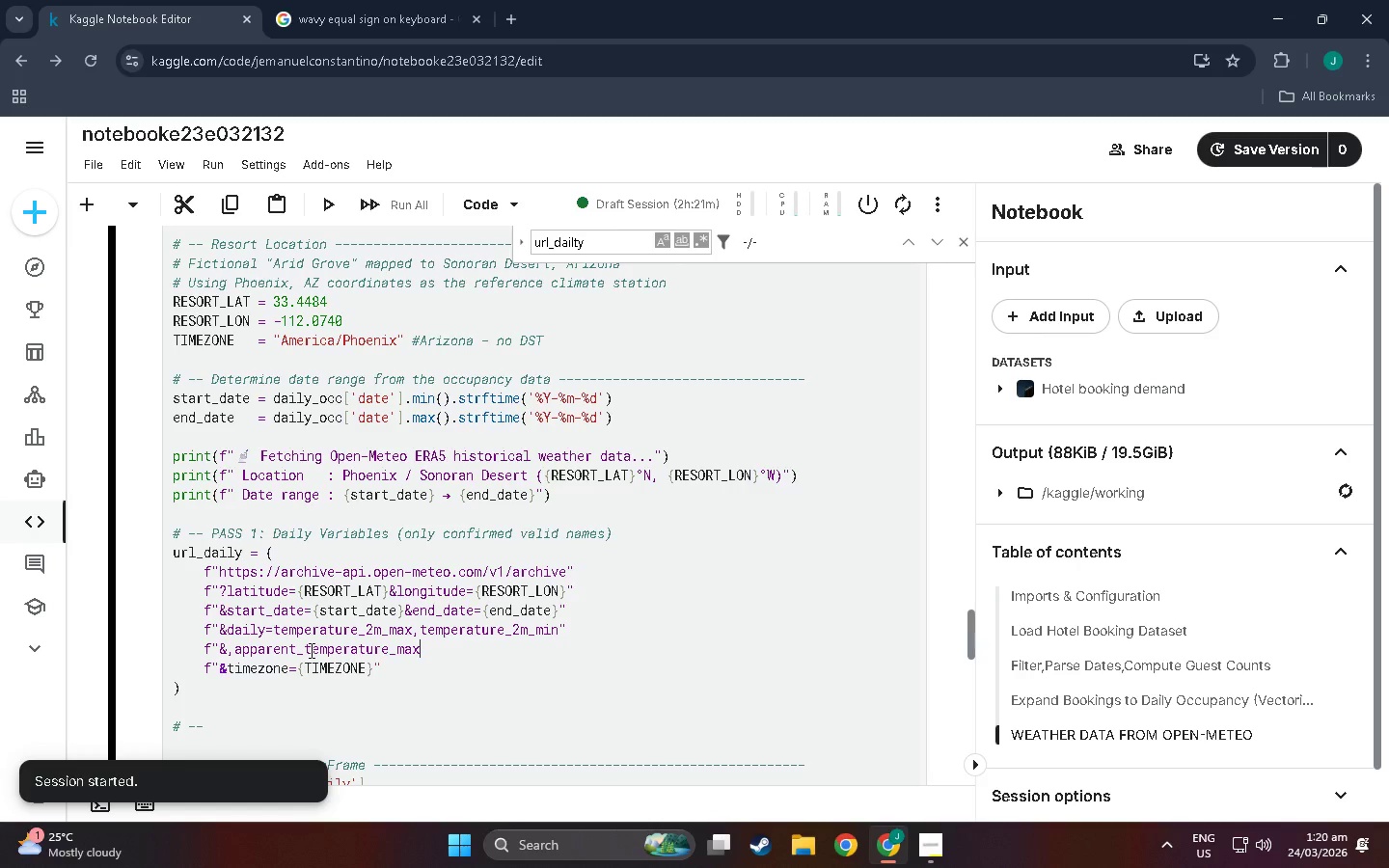 
type(,apparent_temperature)
 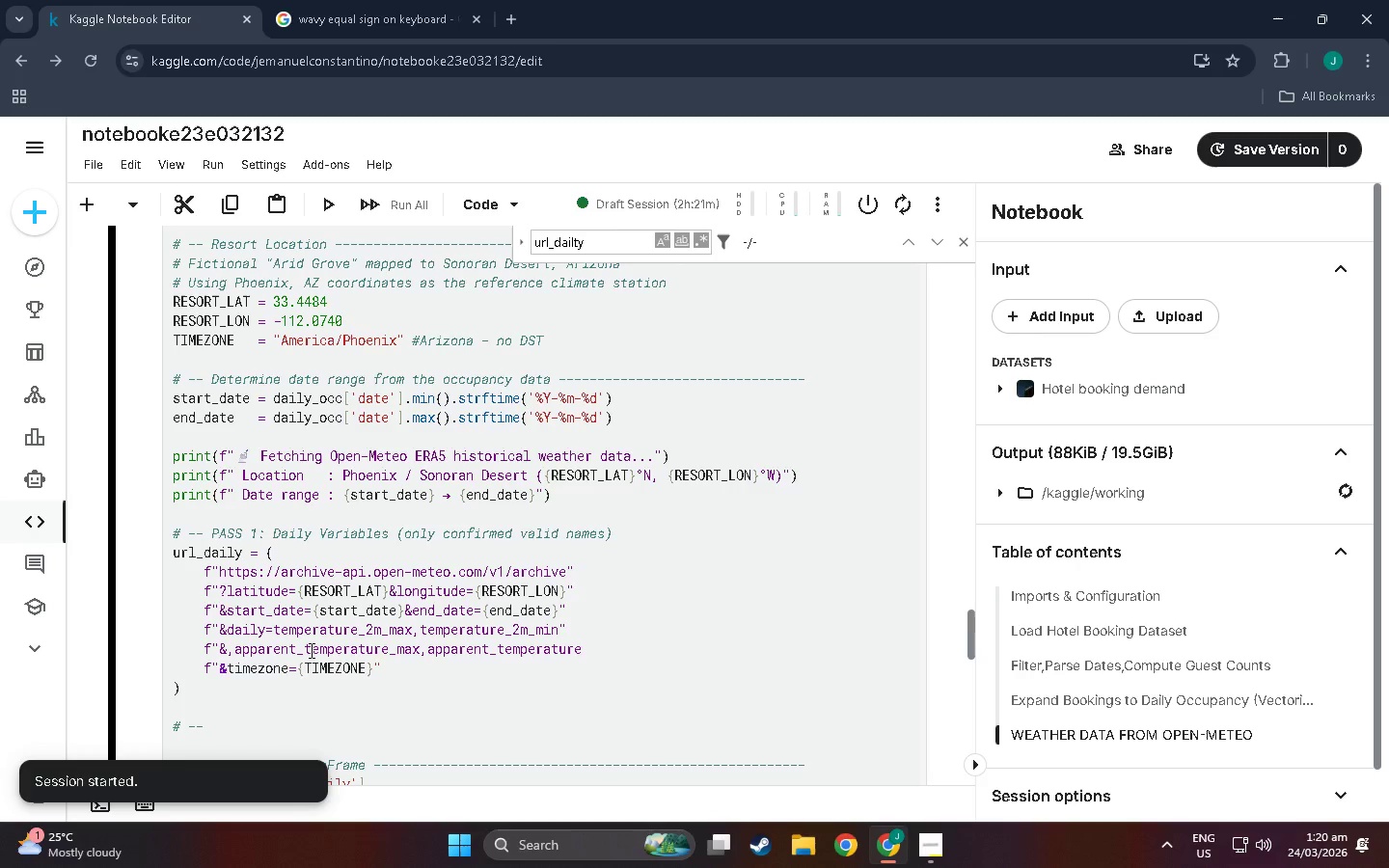 
hold_key(key=ShiftLeft, duration=1.5)
 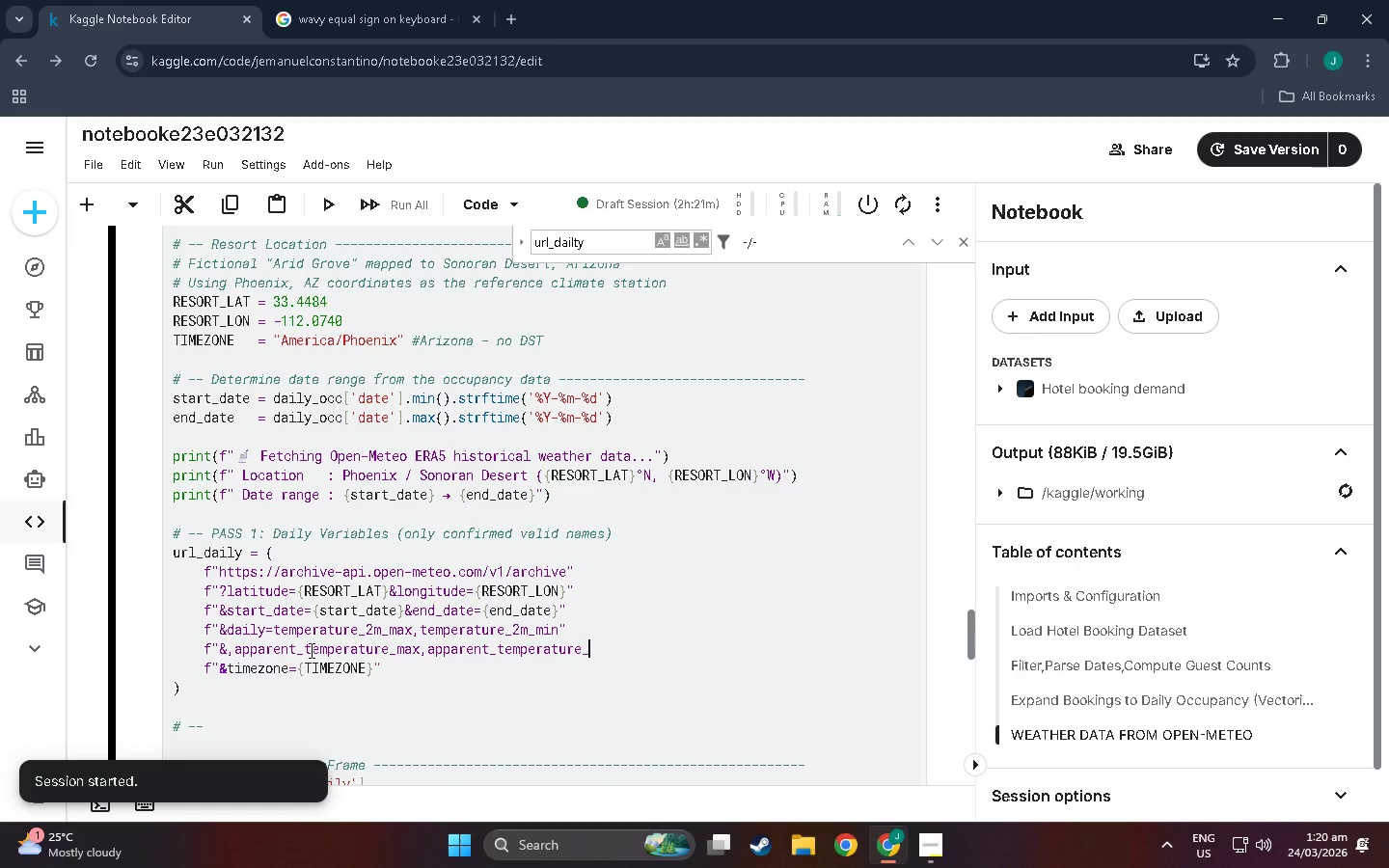 
type(_min")
 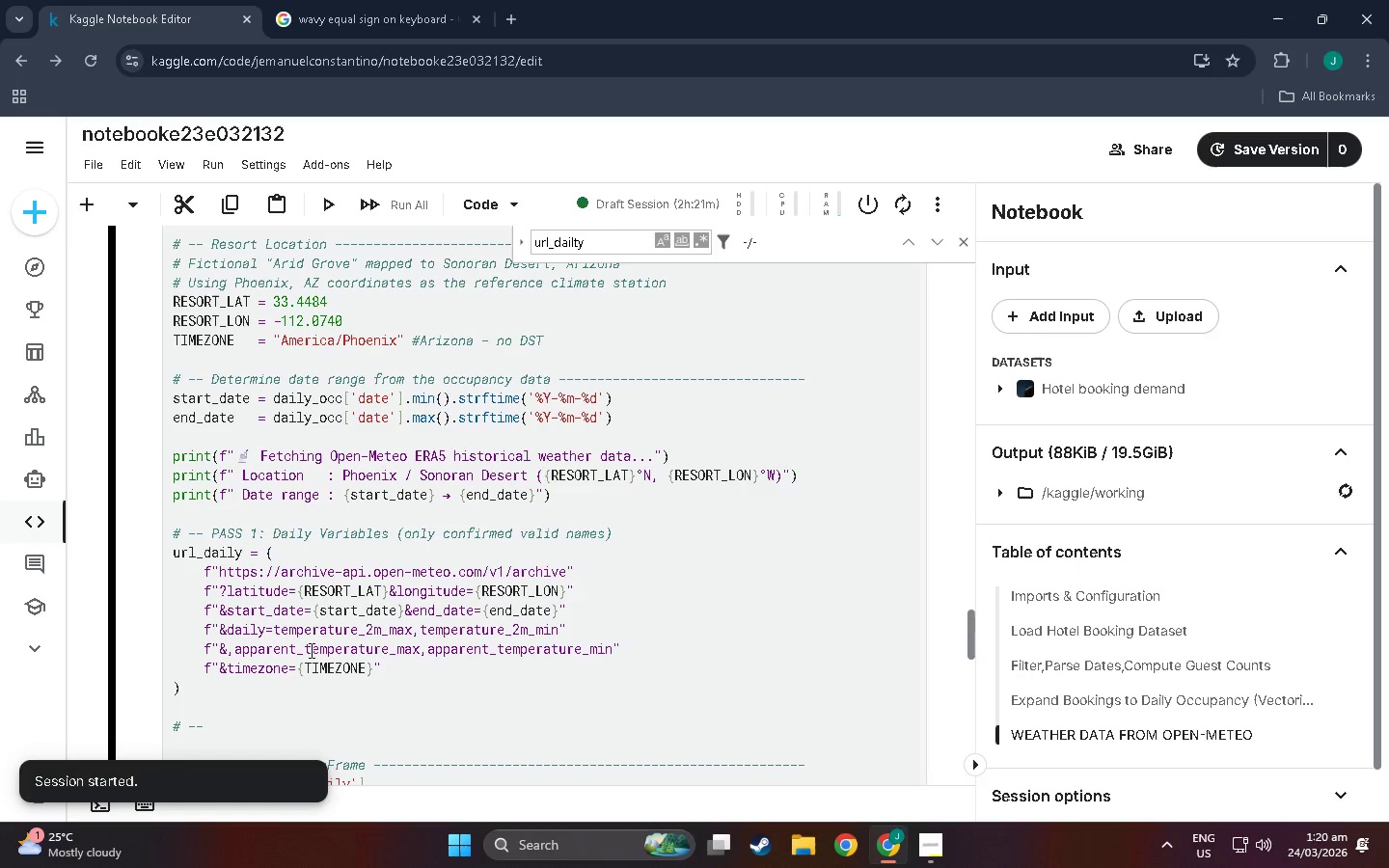 
key(Enter)
 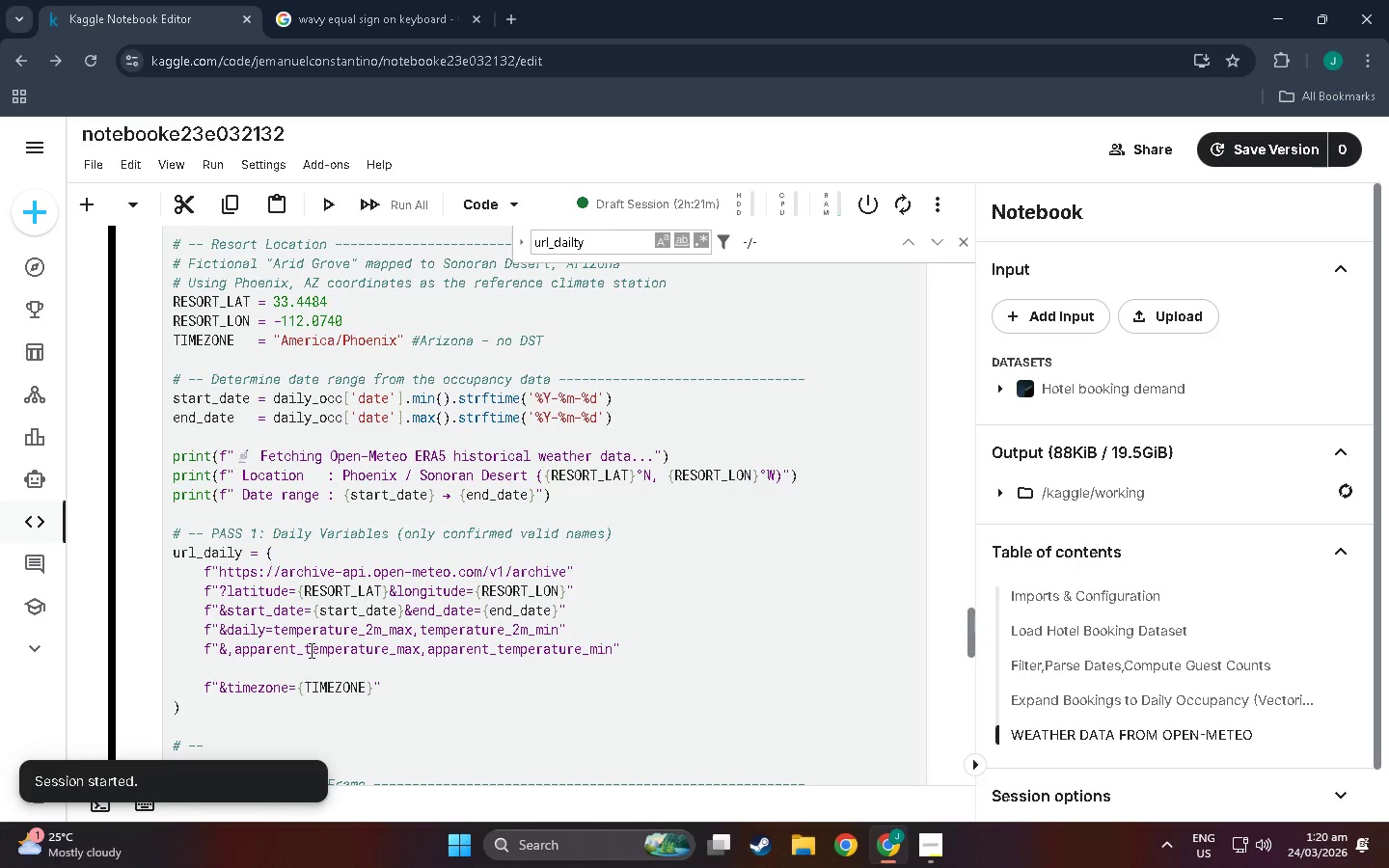 
key(Tab)
type(f"f)
key(Backspace)
type(sortwave)
 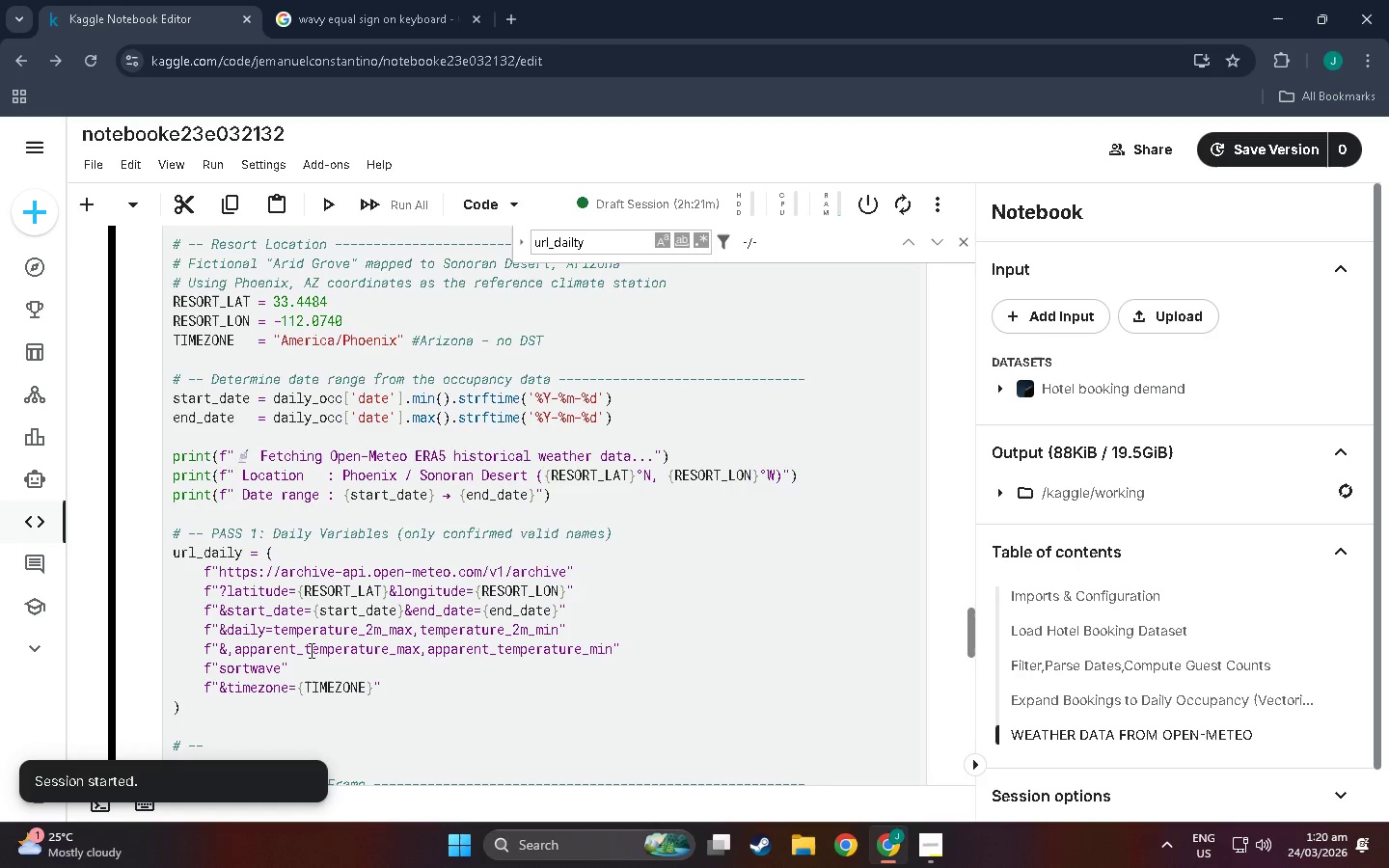 
left_click_drag(start_coordinate=[628, 646], to_coordinate=[204, 642])
 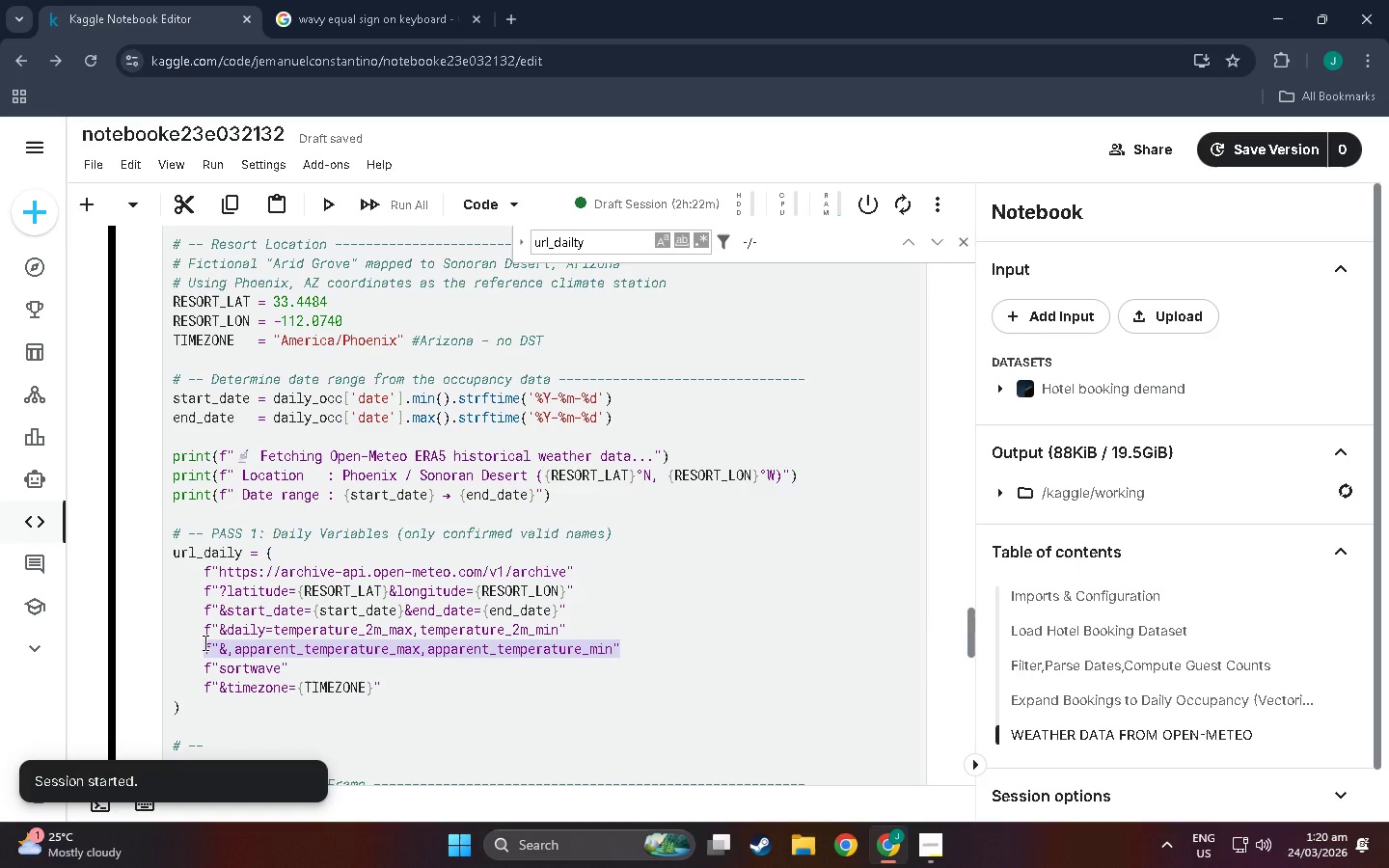 
key(Control+X)
 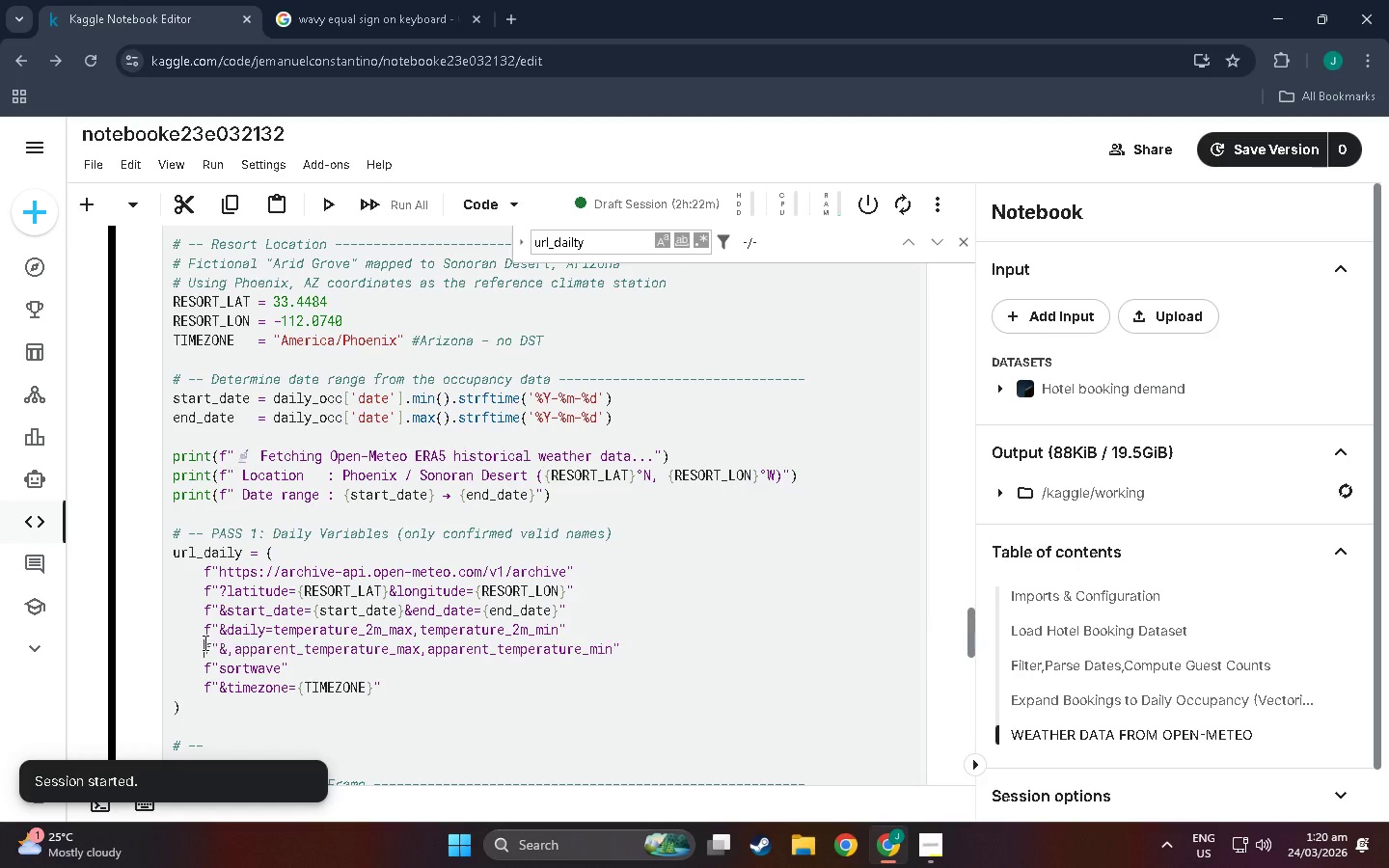 
key(Control+Z)
 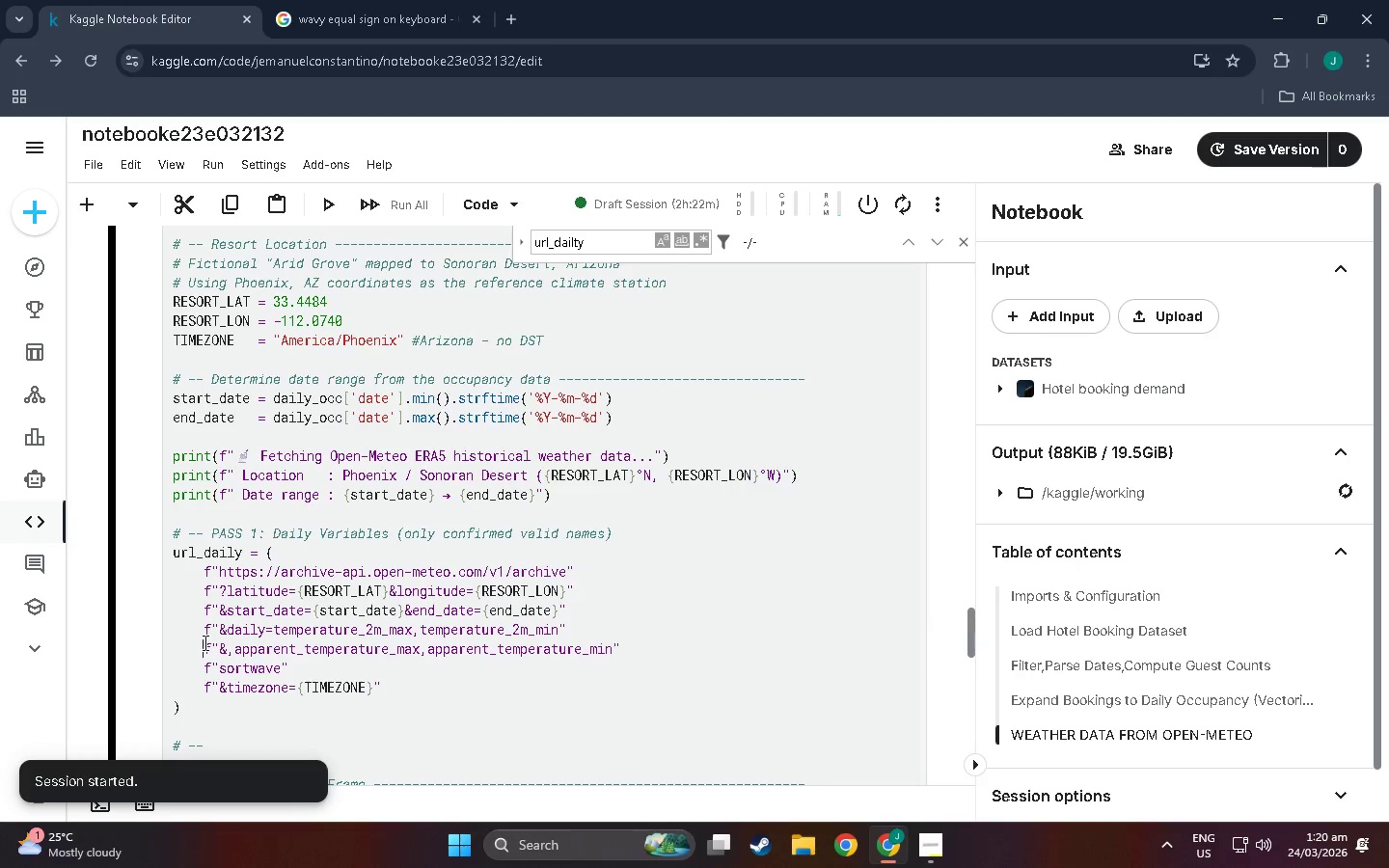 
key(Control+Z)
 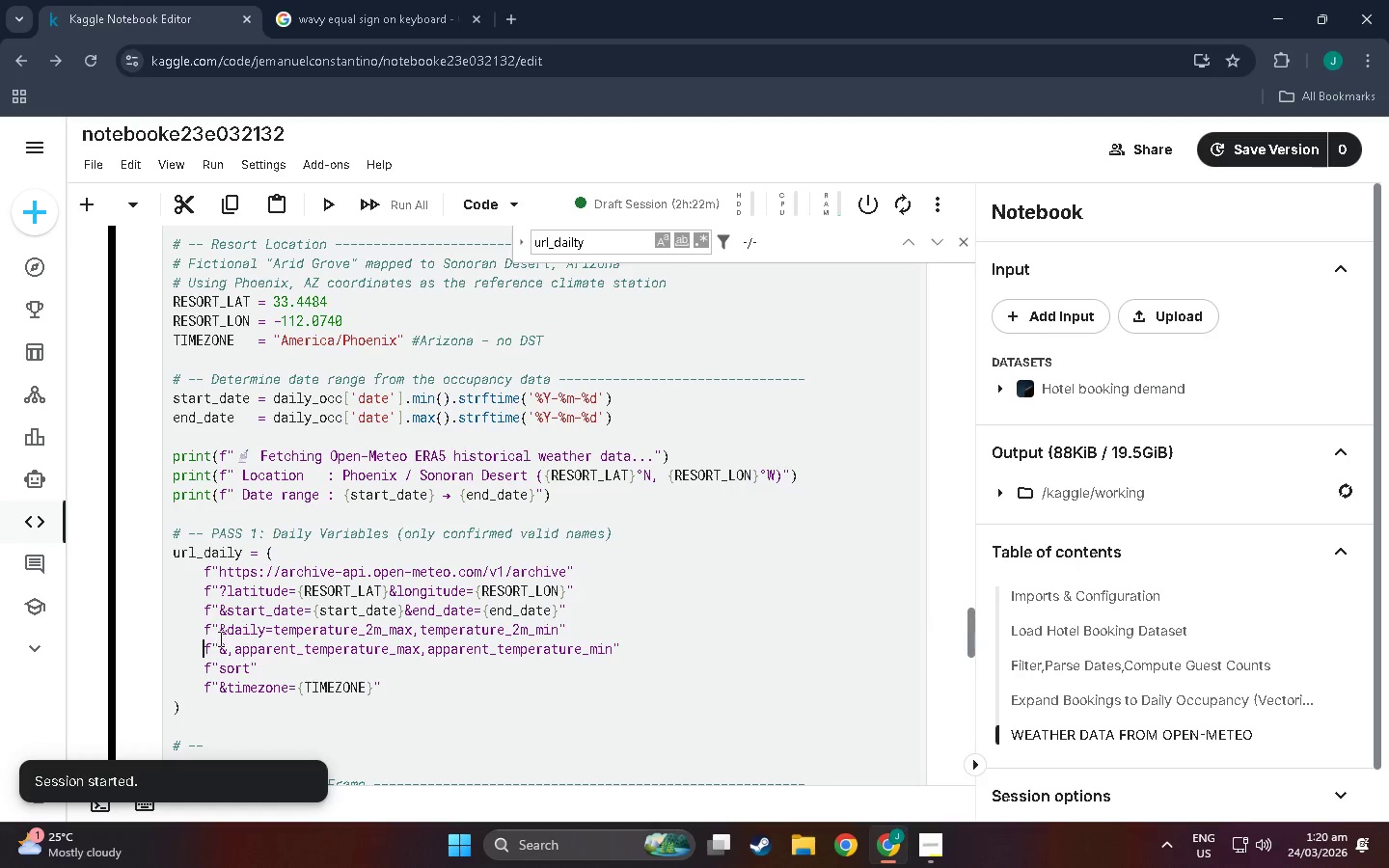 
key(Control+Z)
 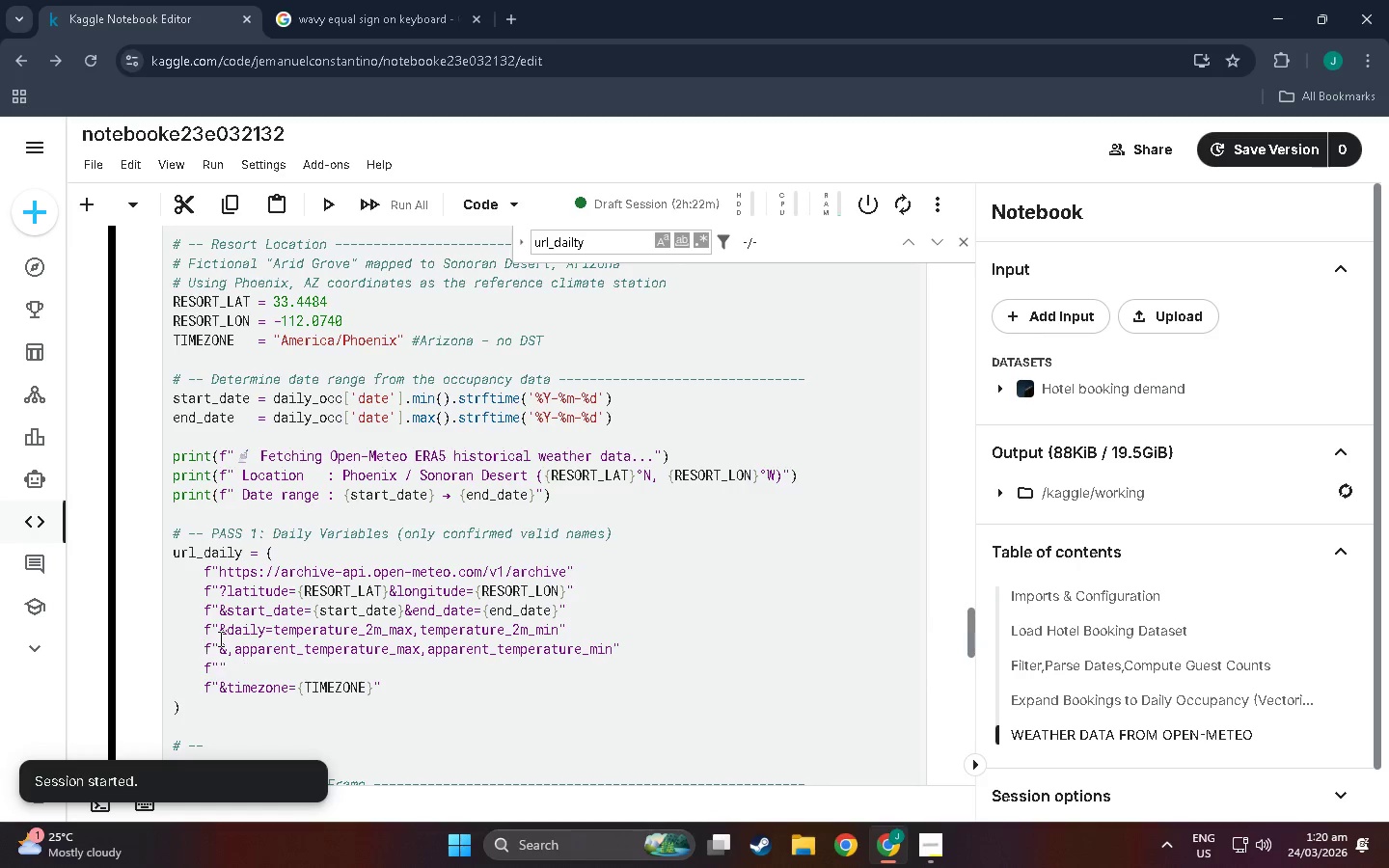 
key(Control+Z)
 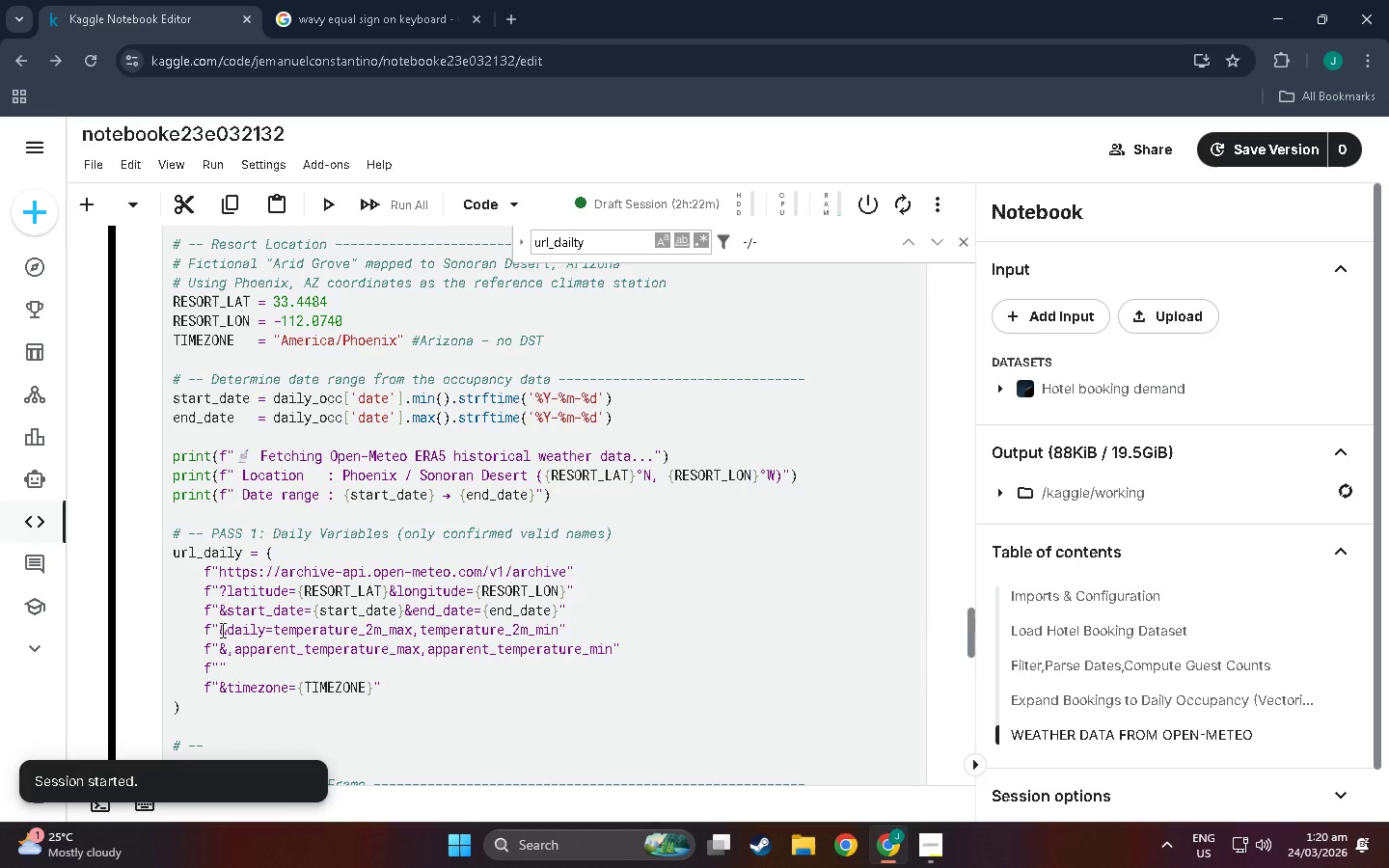 
key(Control+Z)
 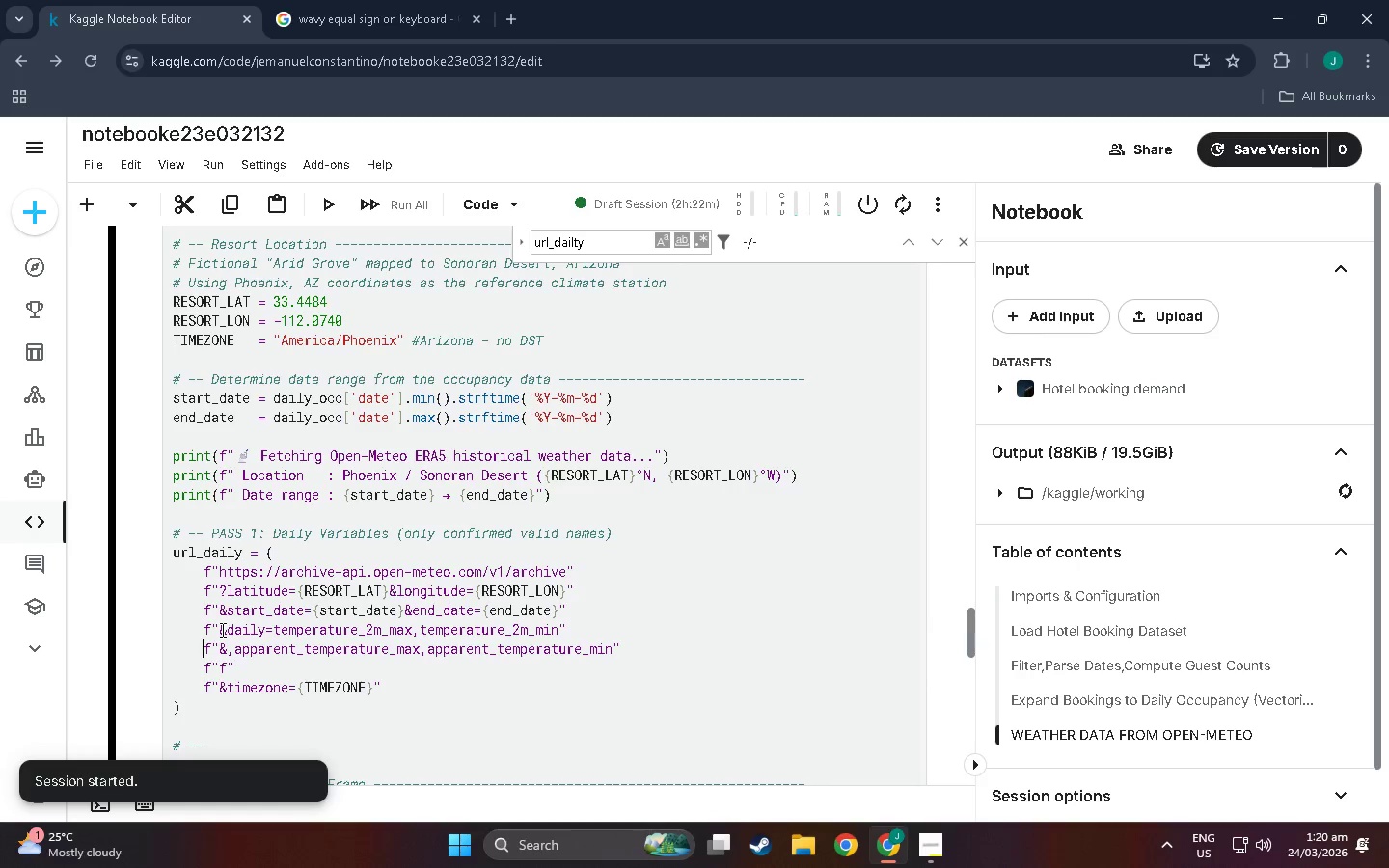 
key(Control+Z)
 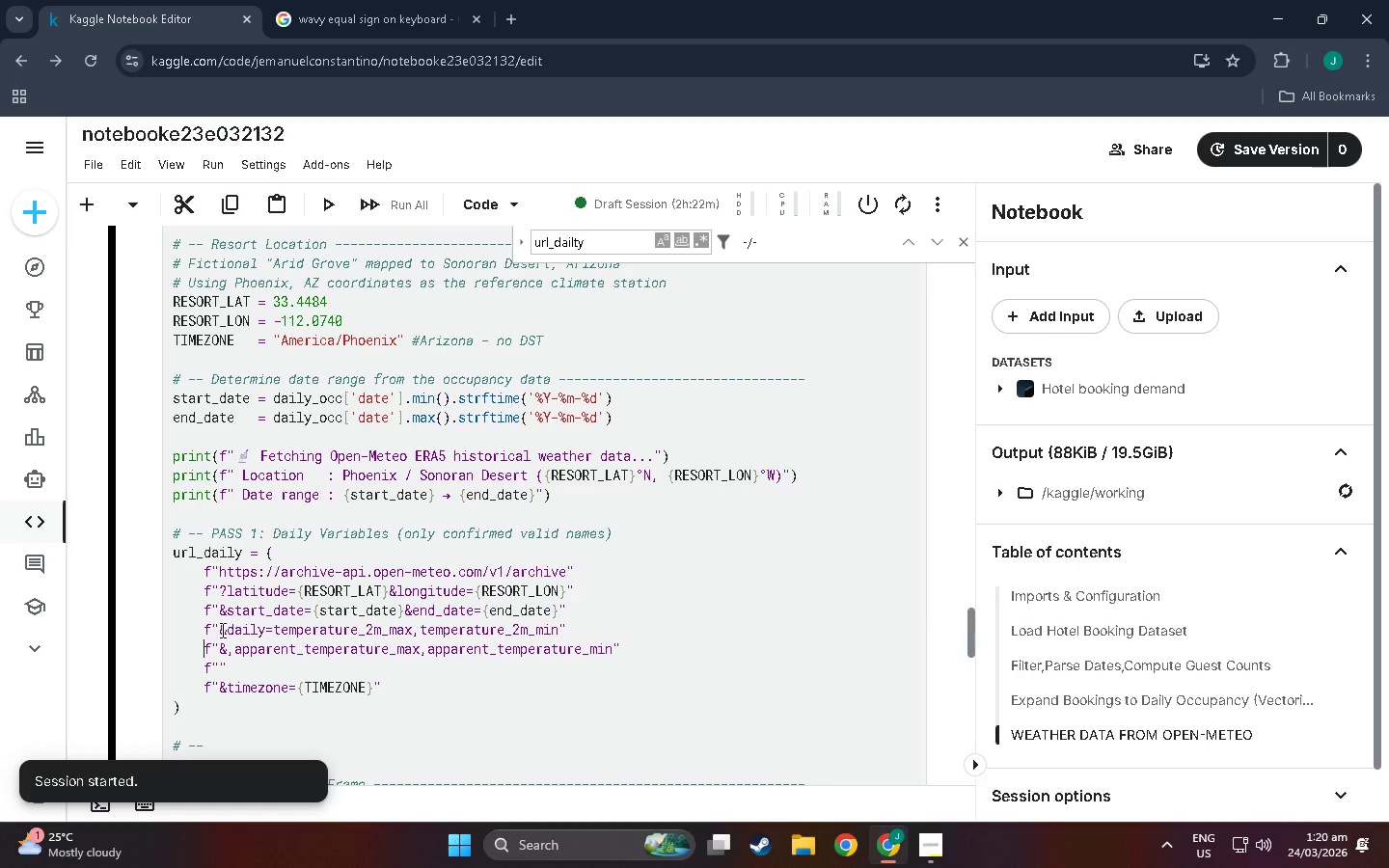 
key(Control+Z)
 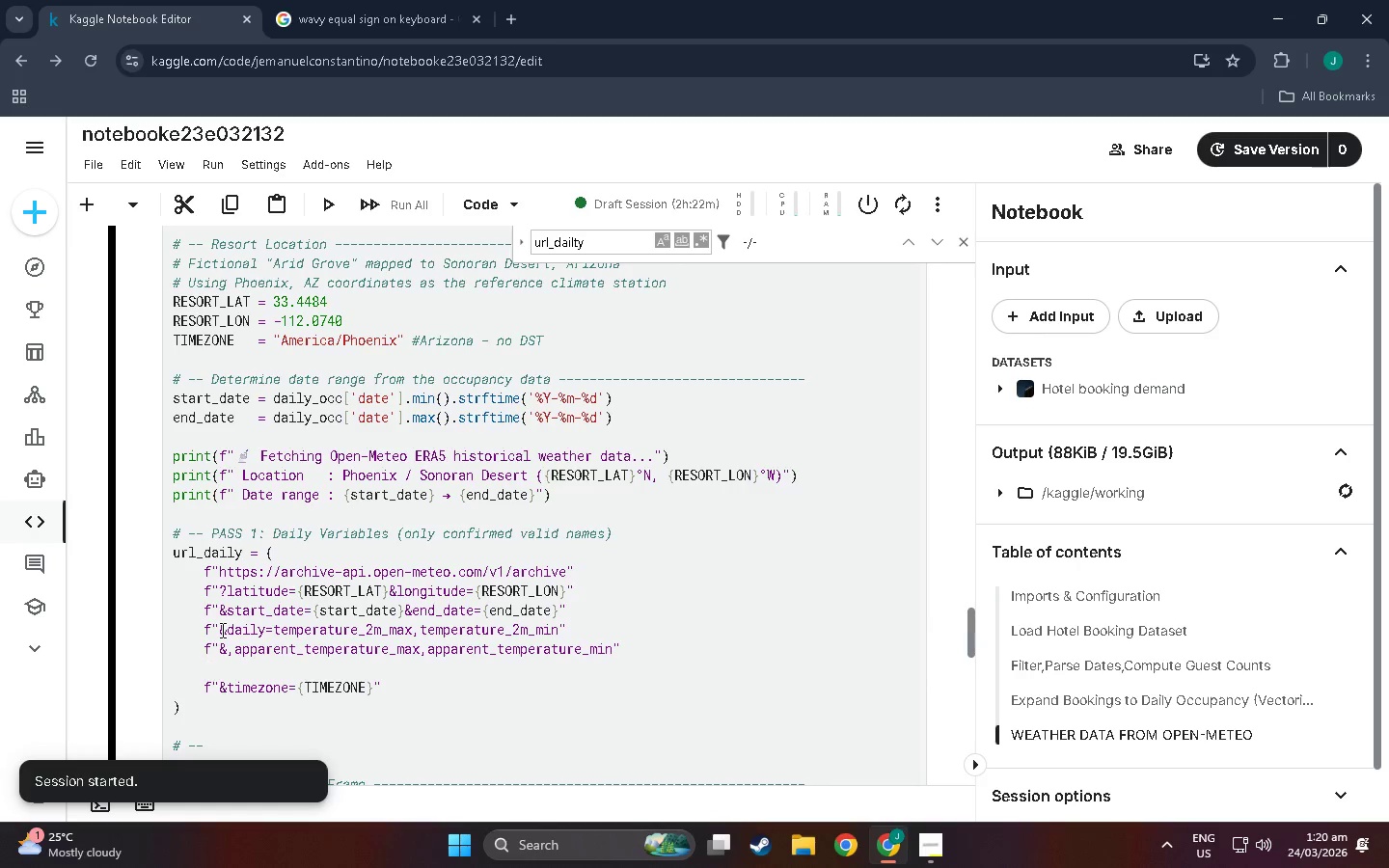 
key(Control+Z)
 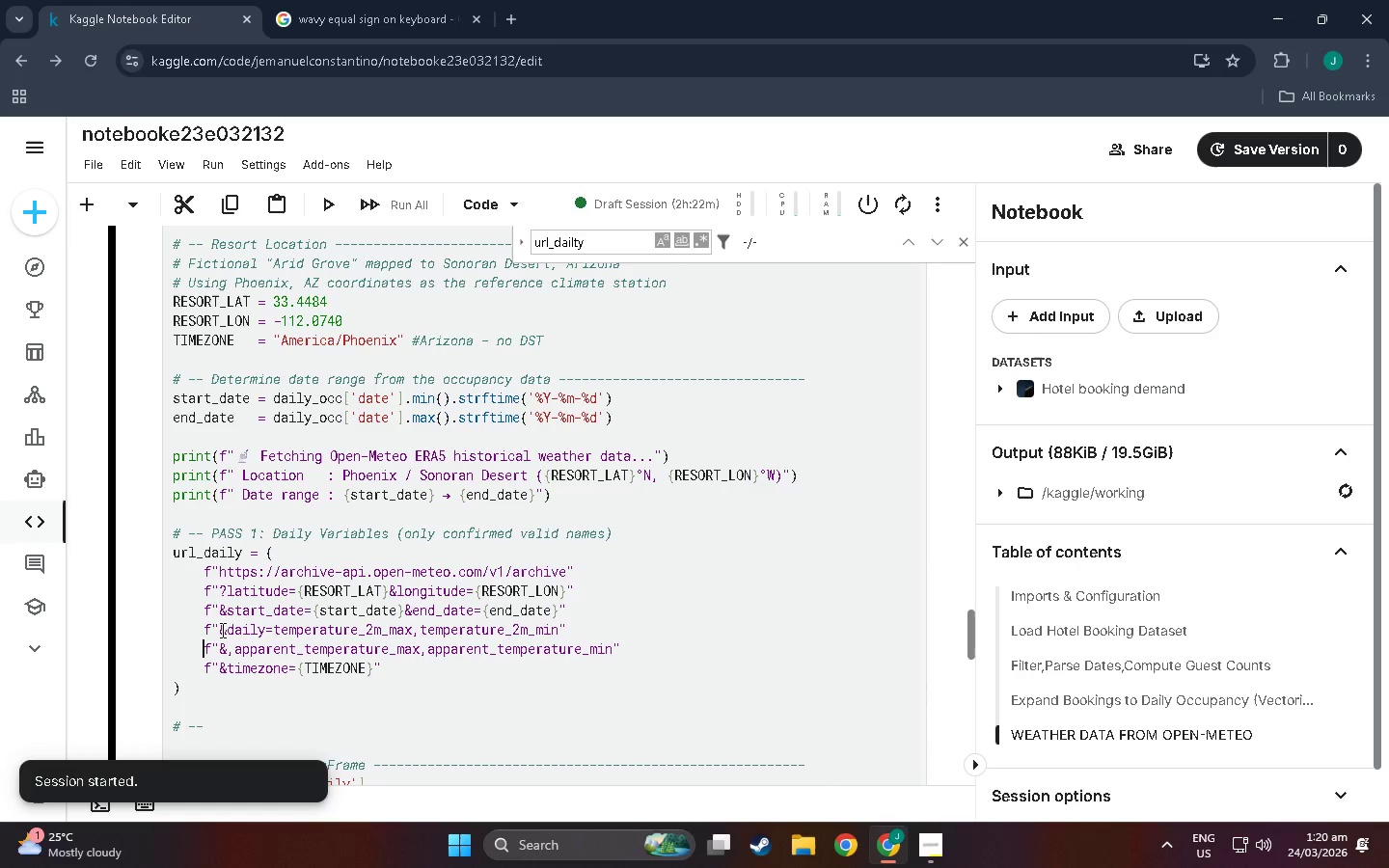 
key(Control+Z)
 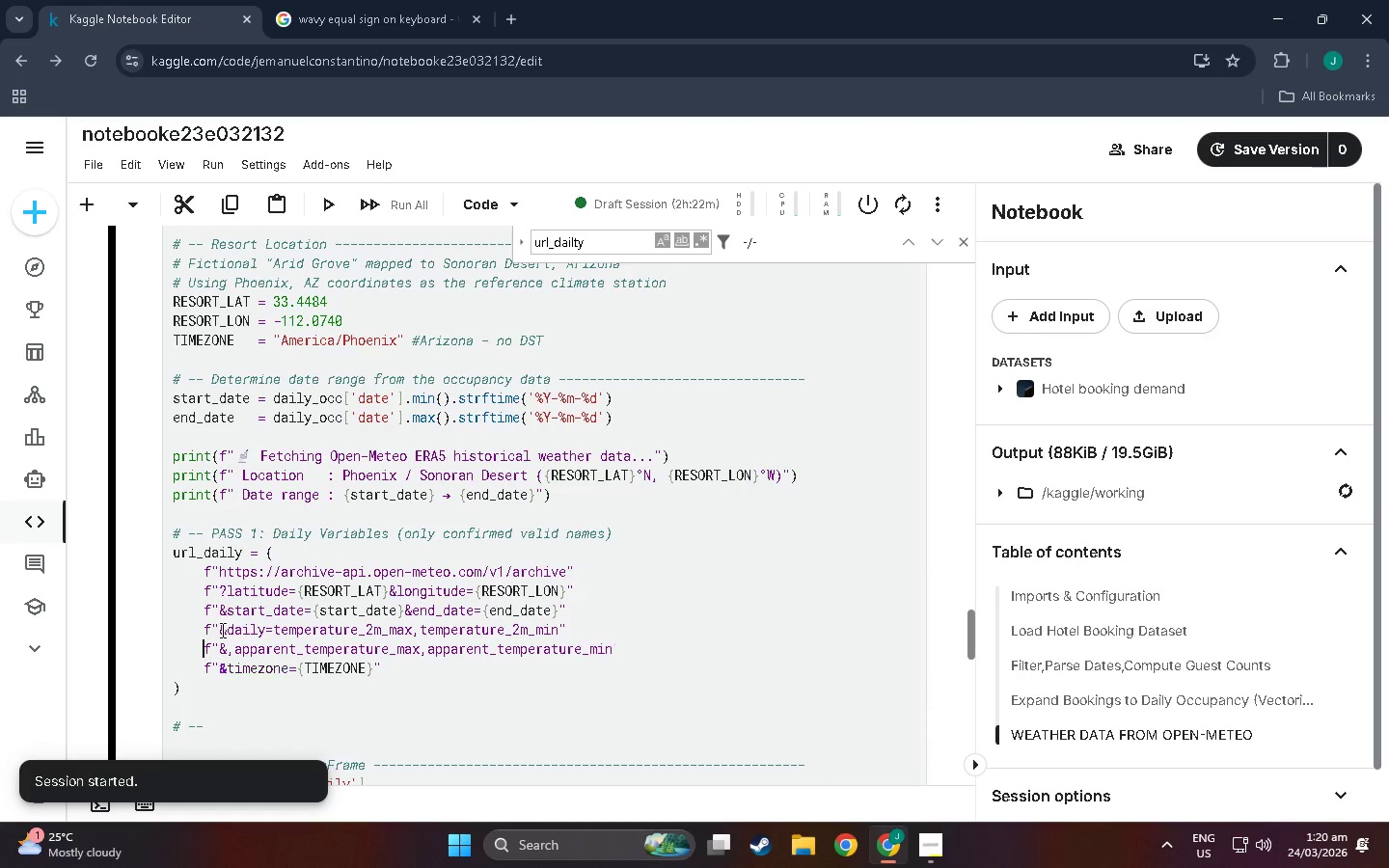 
key(Control+Z)
 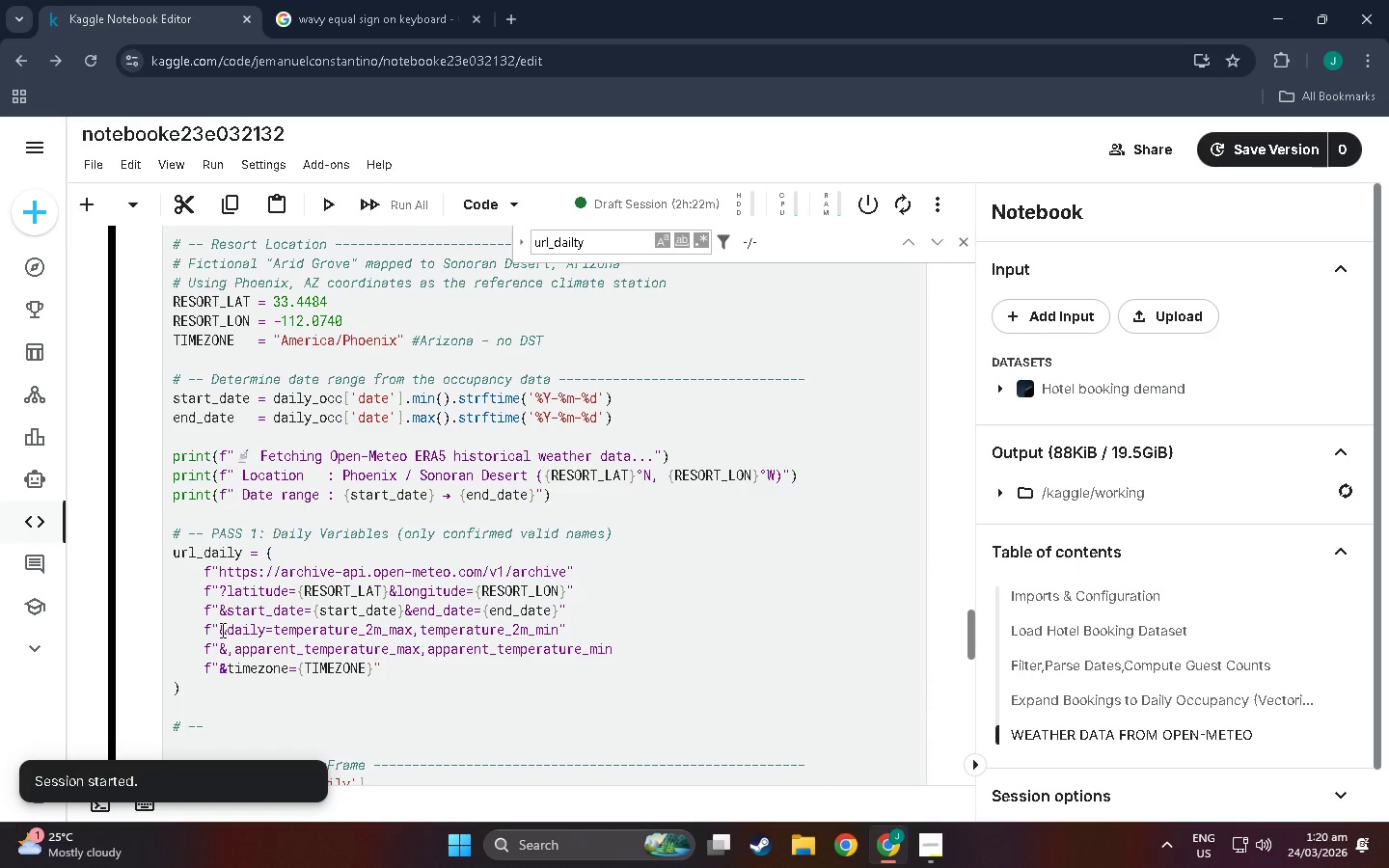 
hold_key(key=Z, duration=0.81)
 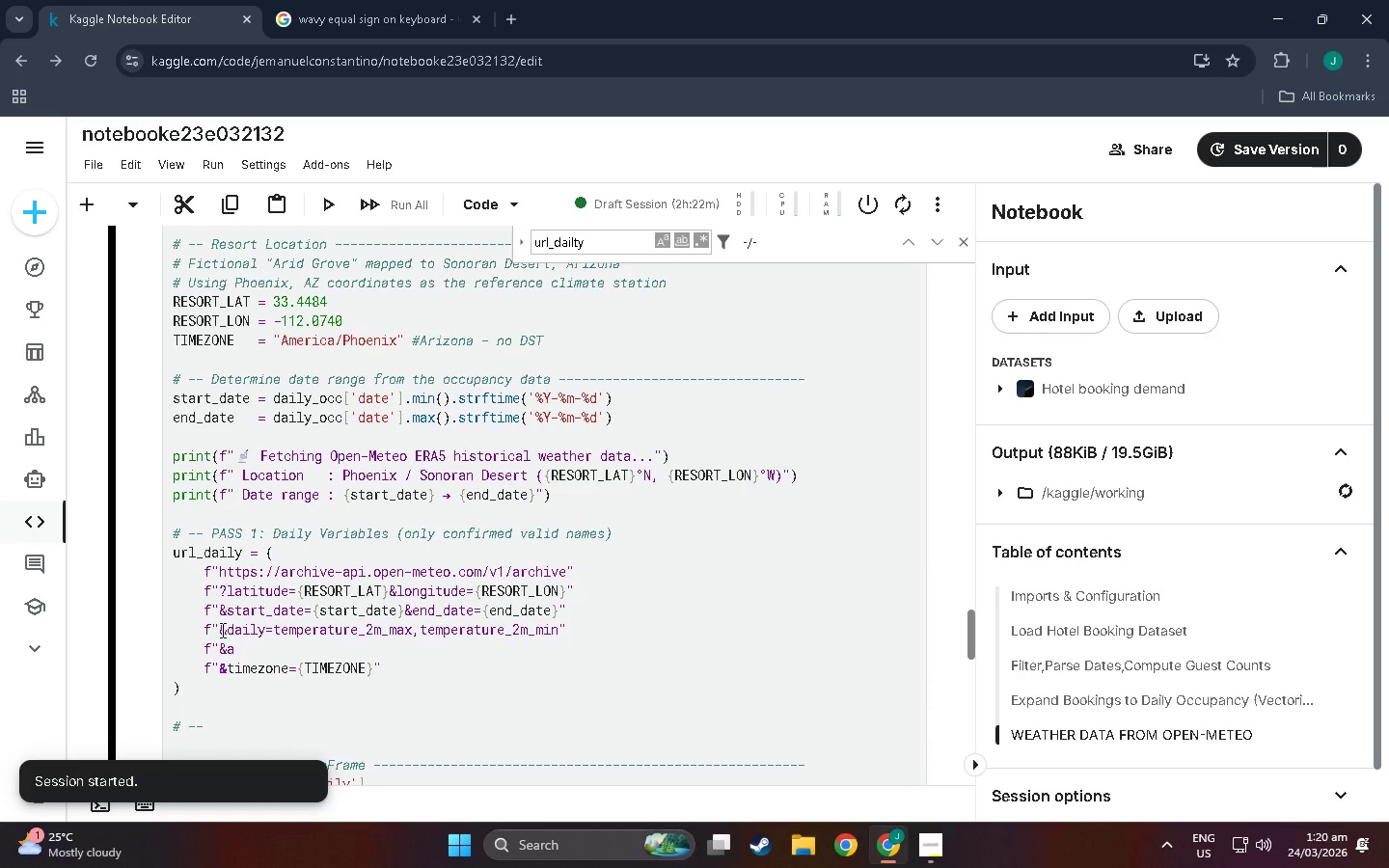 
key(Control+Z)
 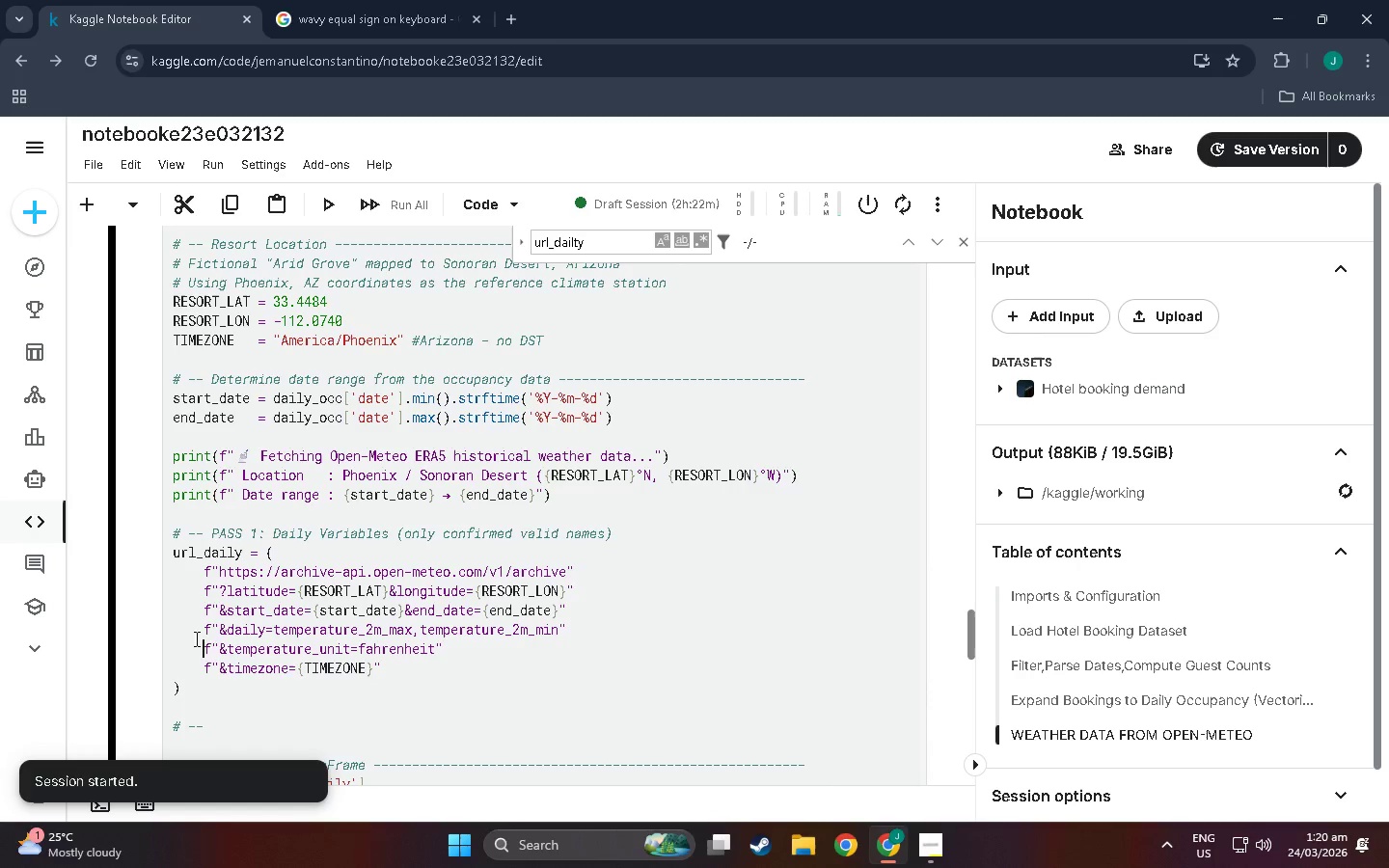 
left_click([202, 648])
 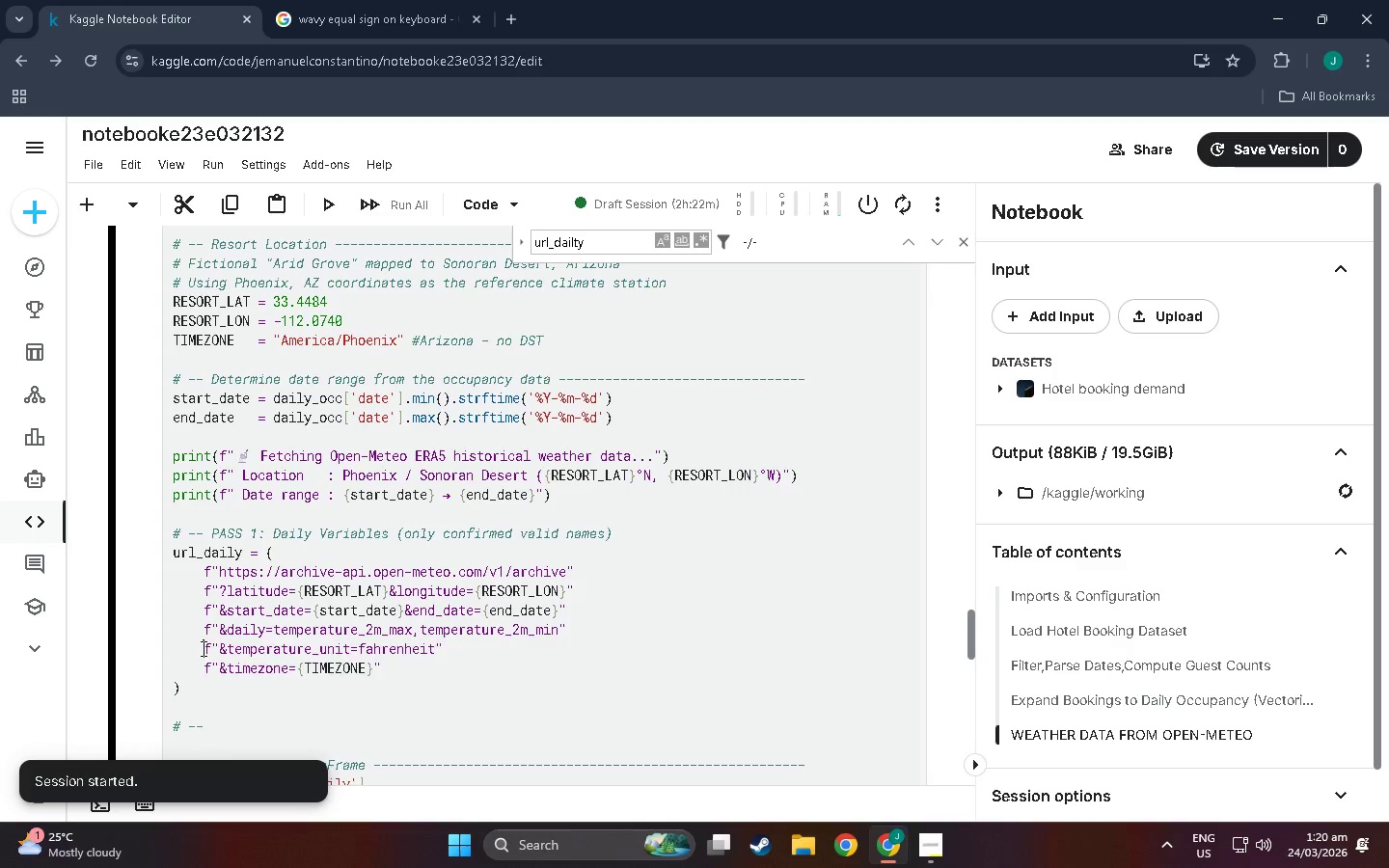 
key(Enter)
 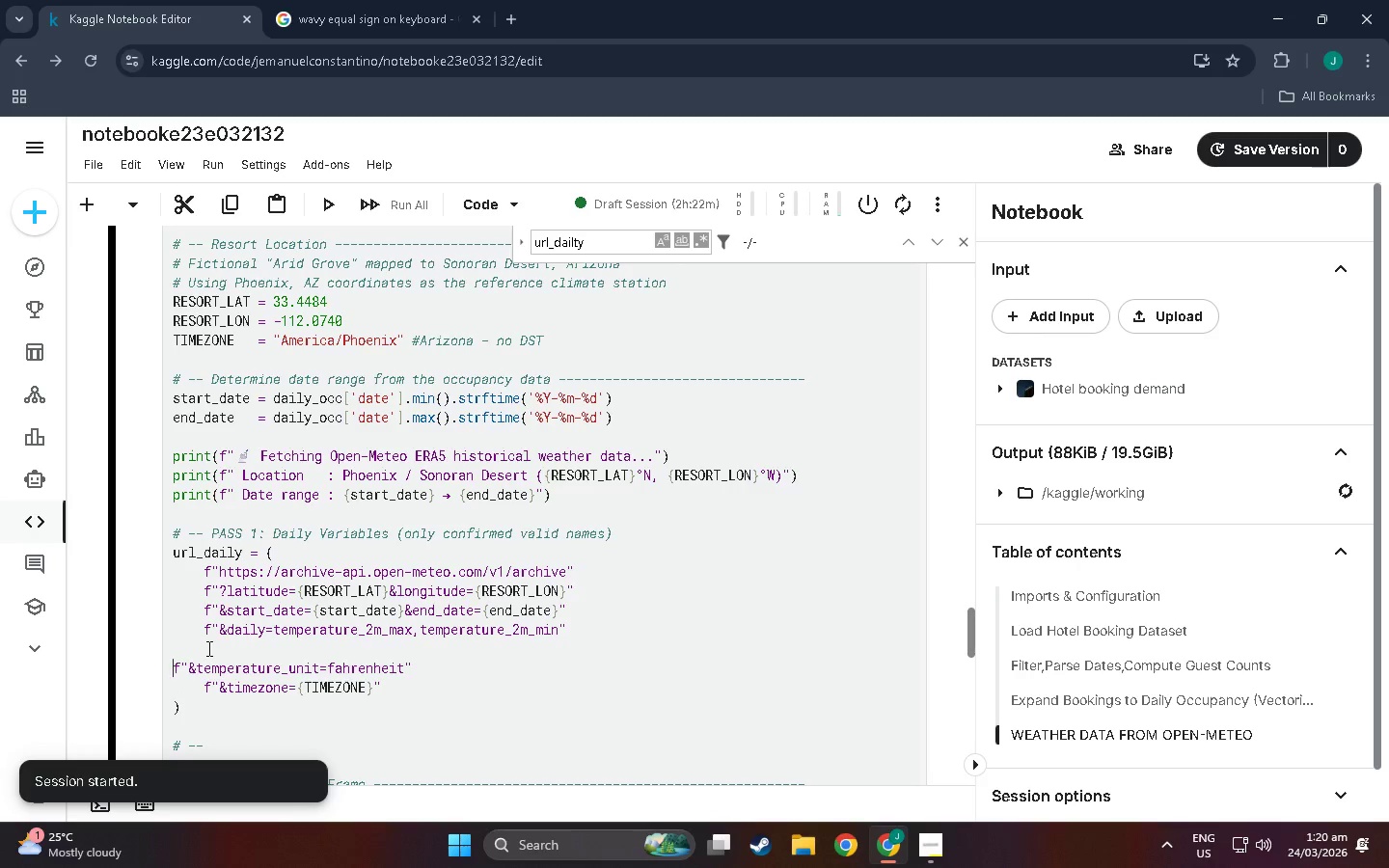 
key(Tab)
 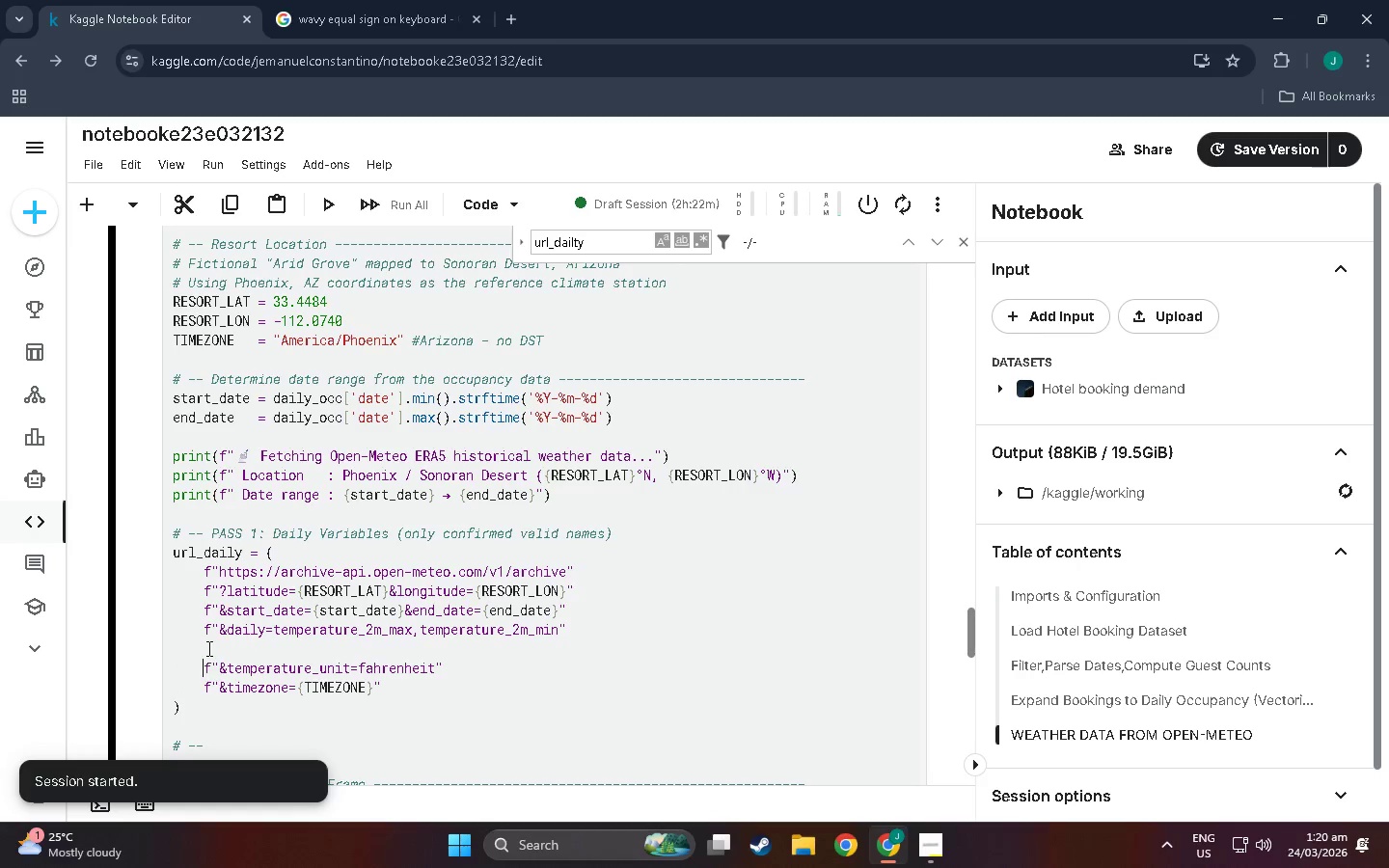 
left_click([207, 648])
 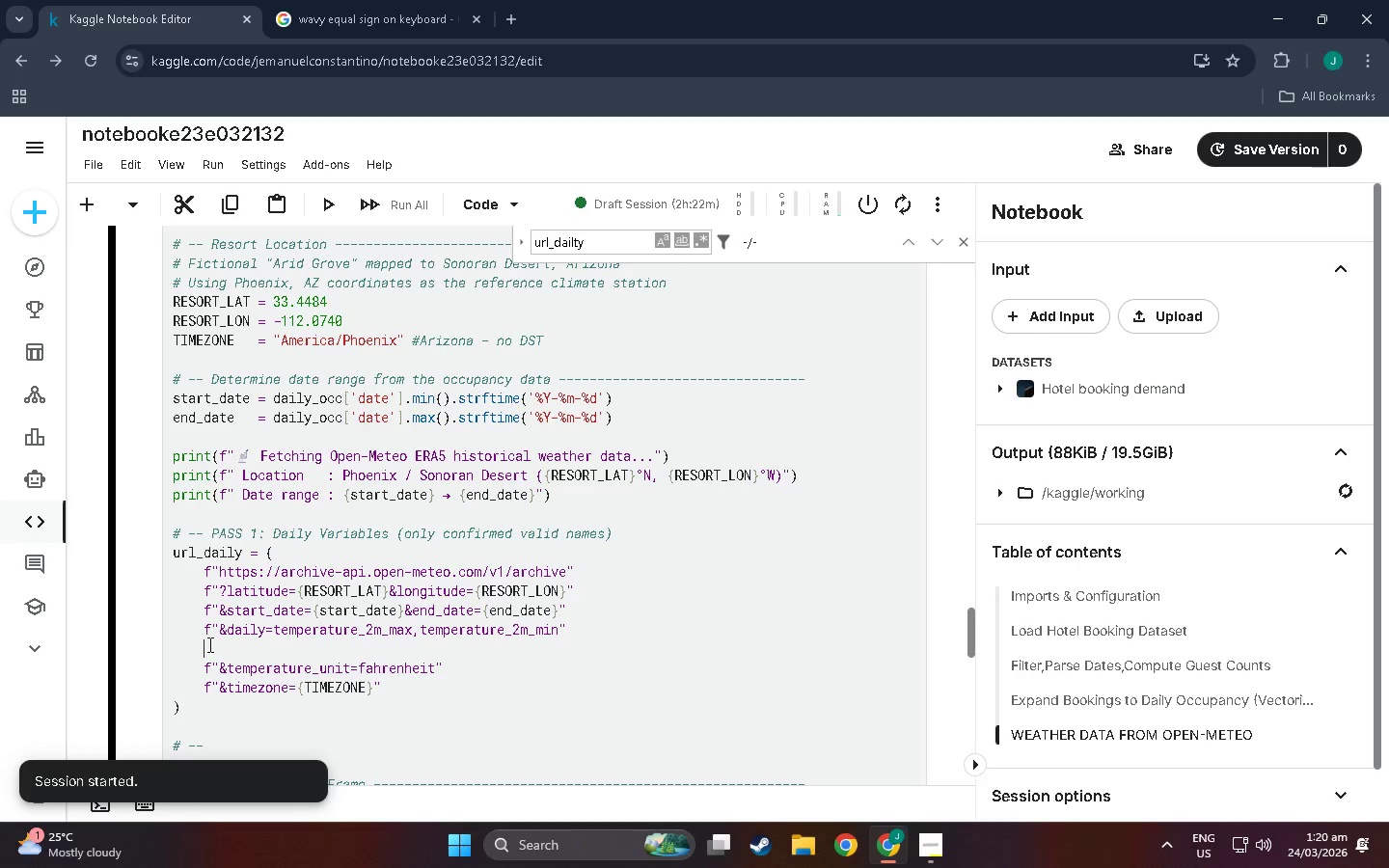 
key(Enter)
 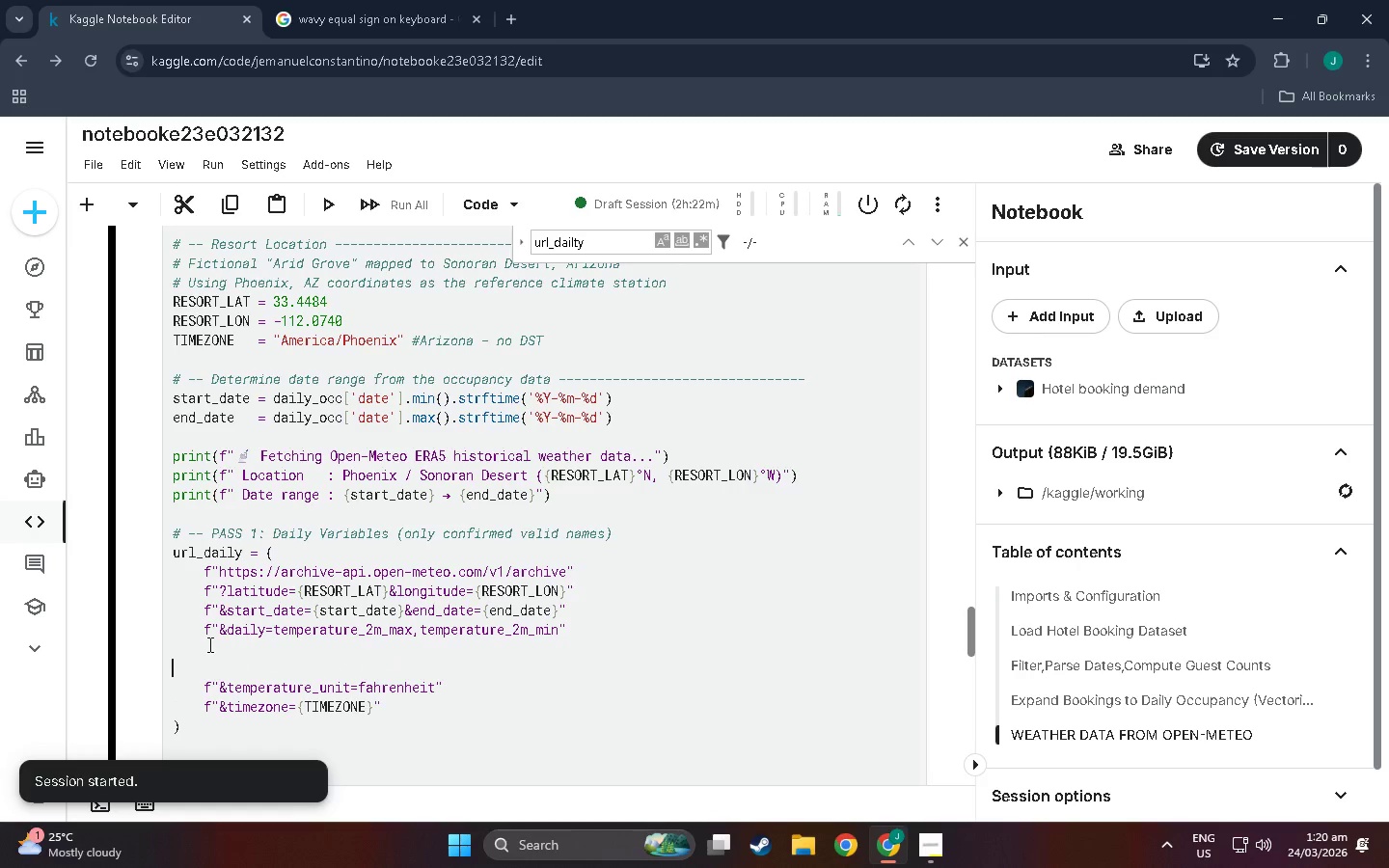 
key(Tab)
 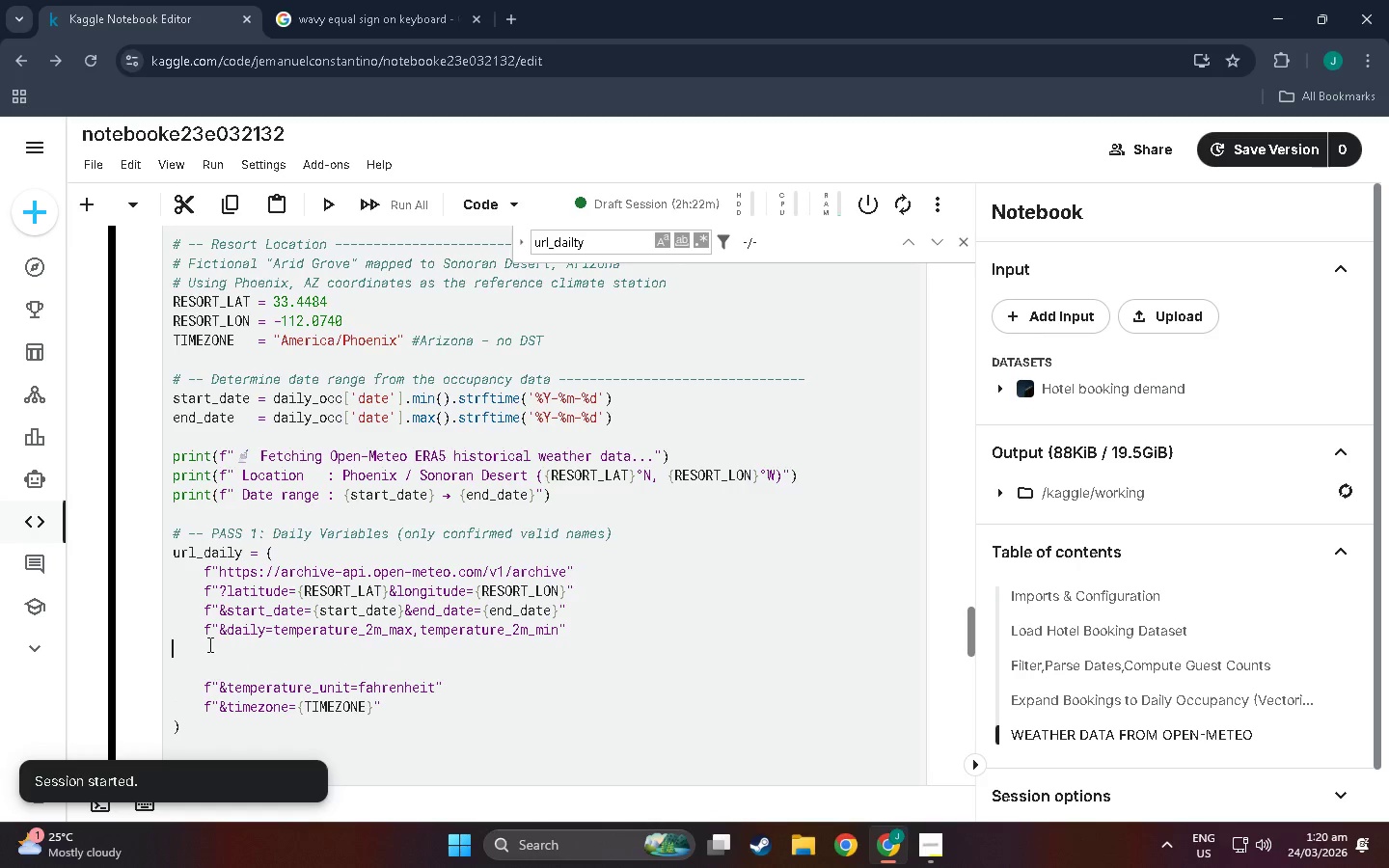 
left_click([208, 644])
 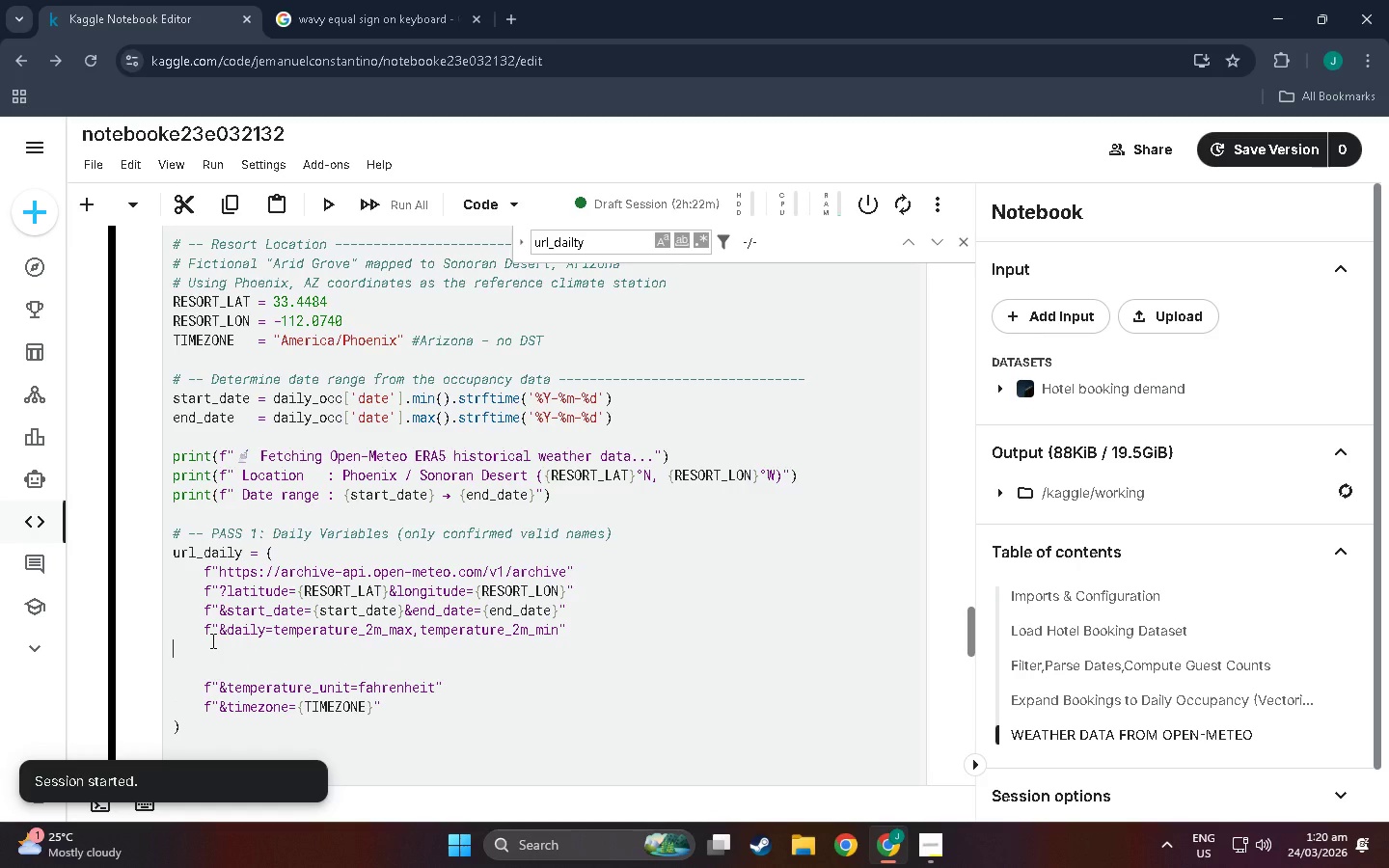 
key(Tab)
 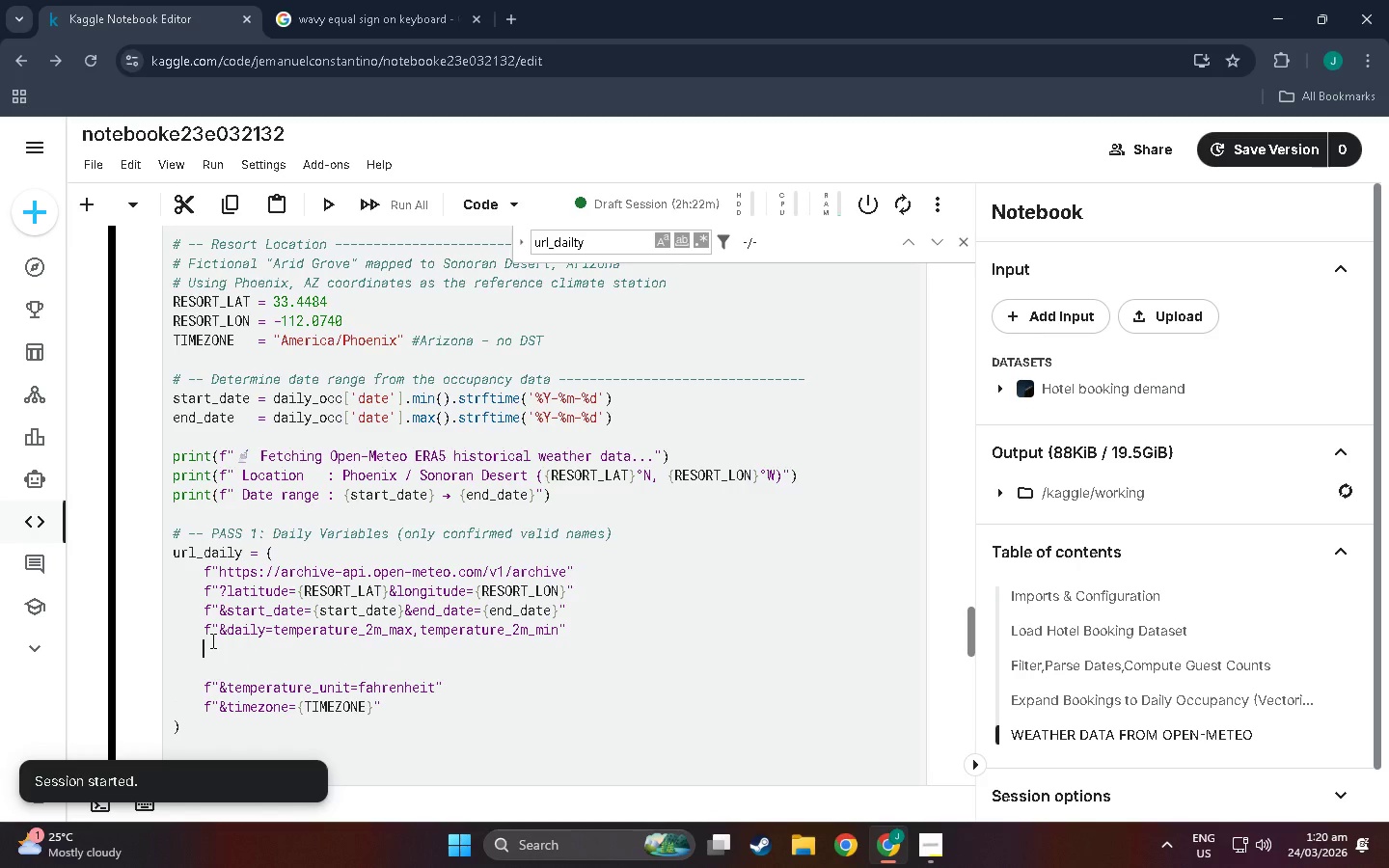 
key(Control+V)
 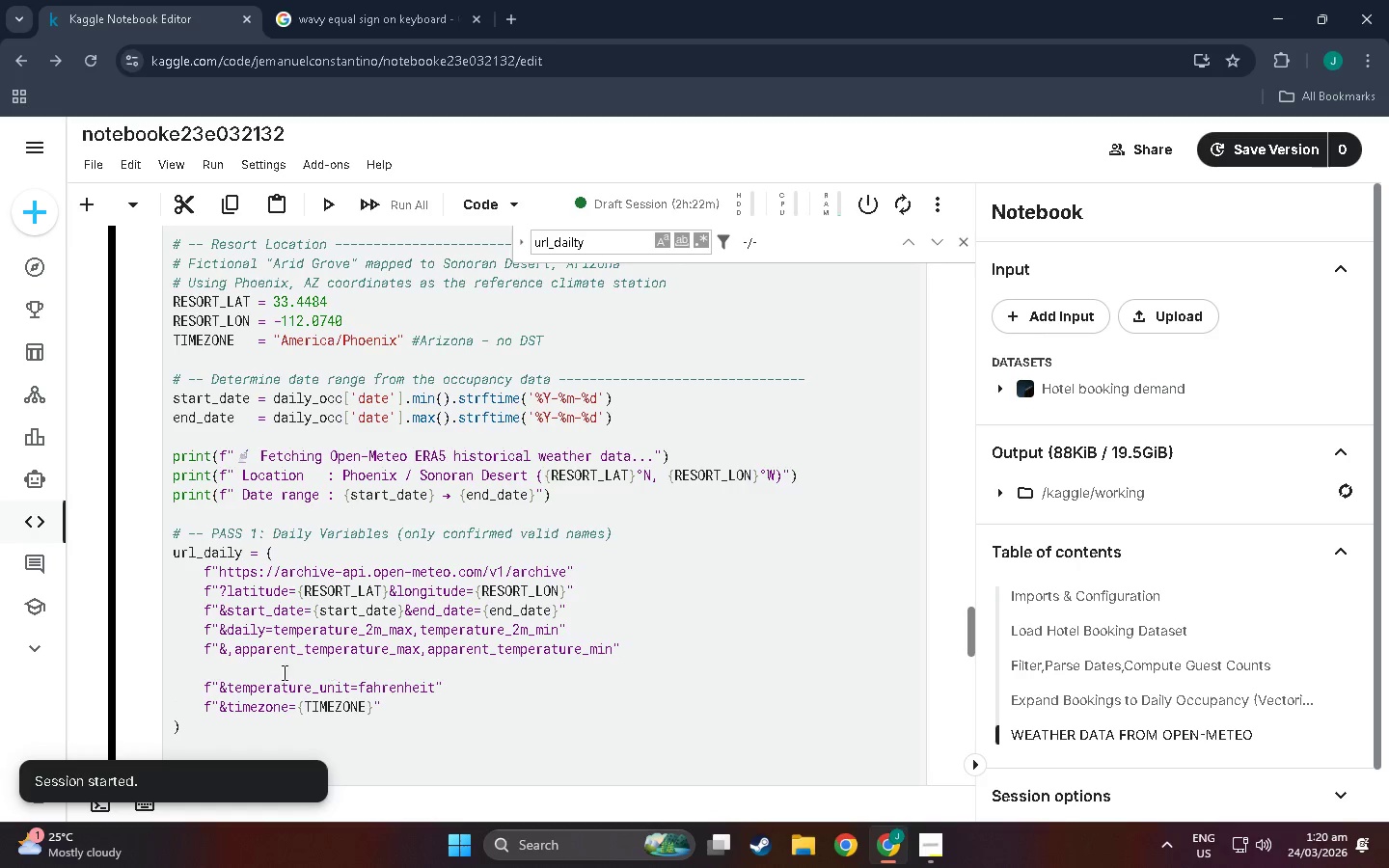 
left_click([239, 669])
 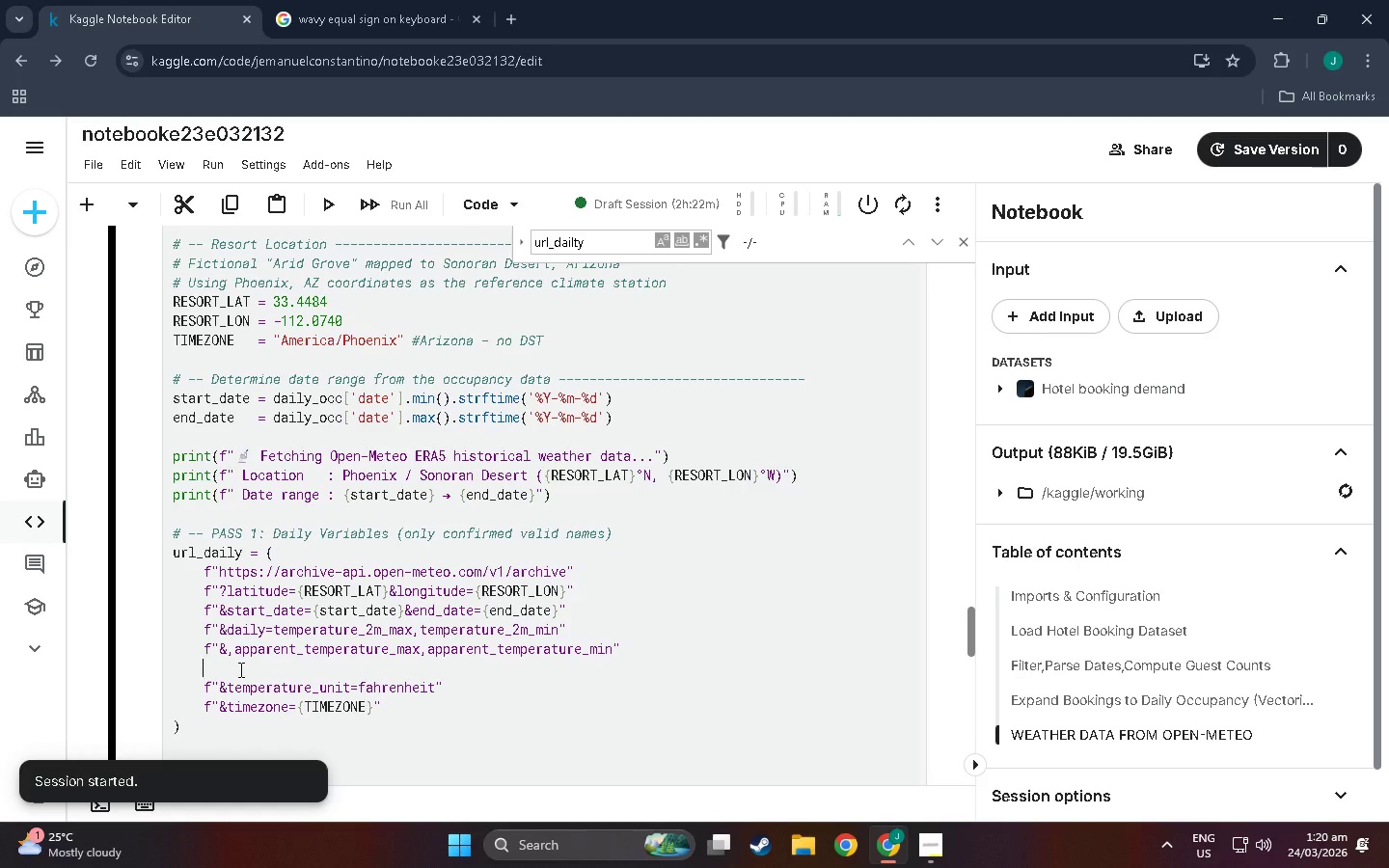 
key(F)
 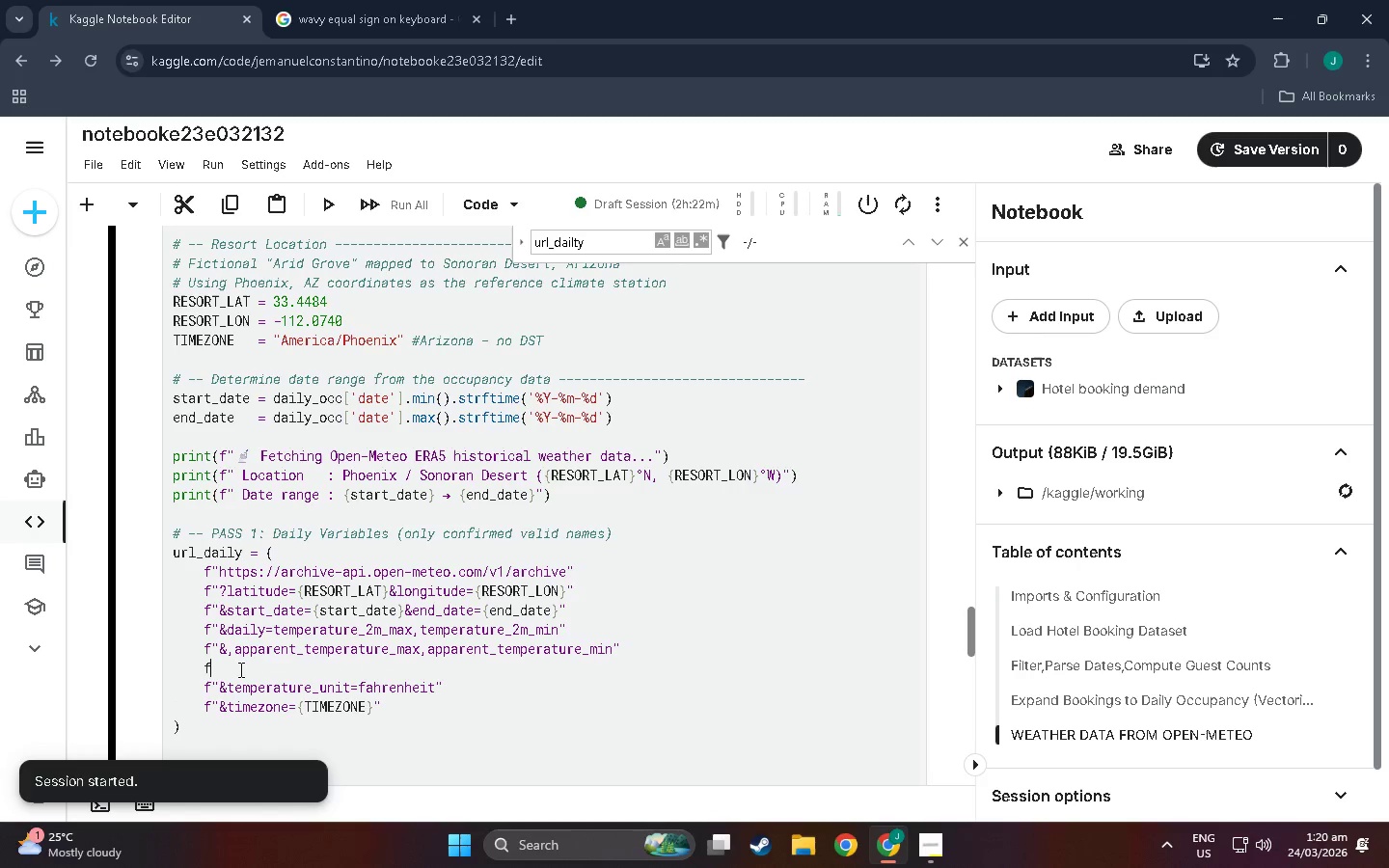 
key(Shift+Quote)
 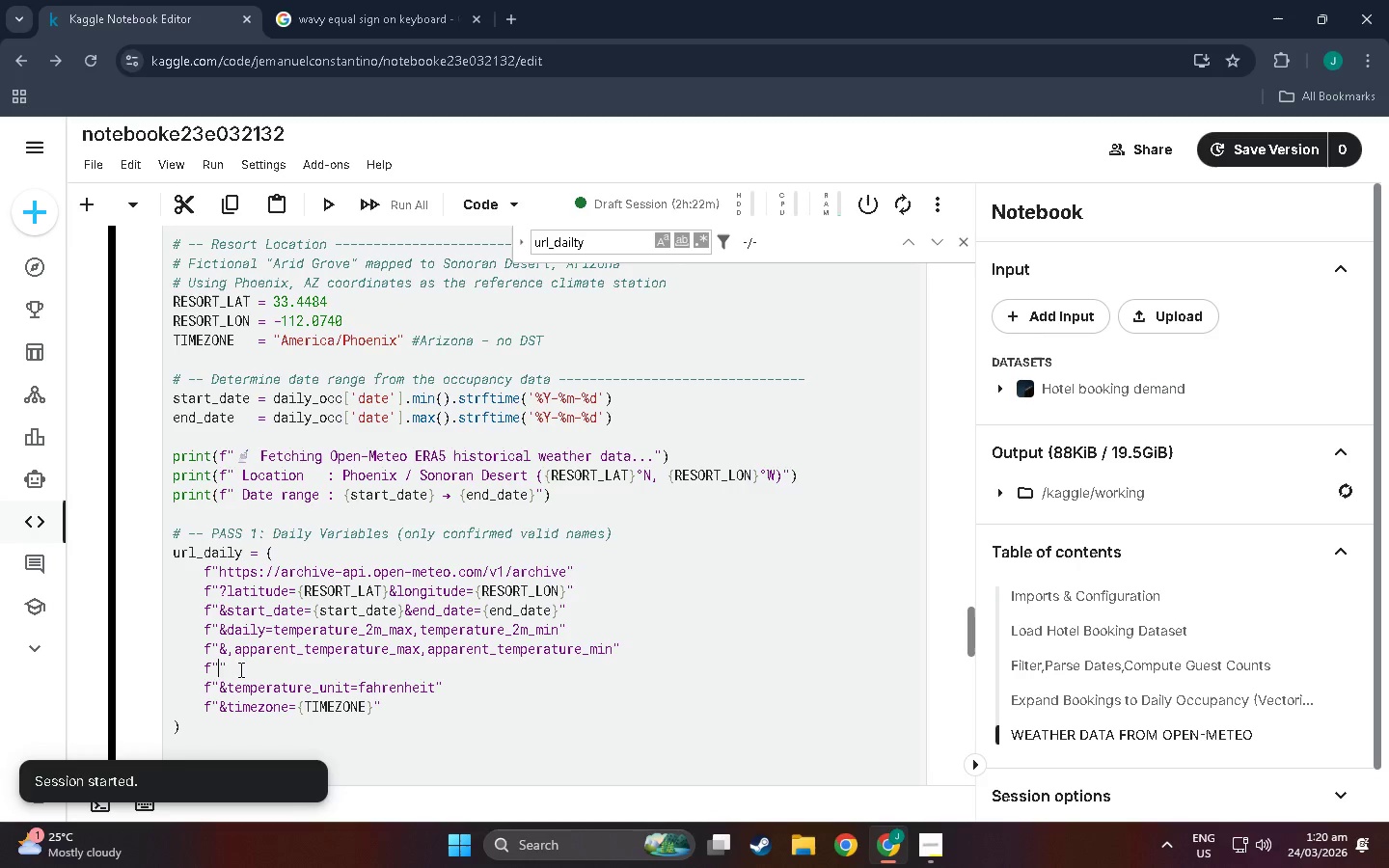 
wait(5.39)
 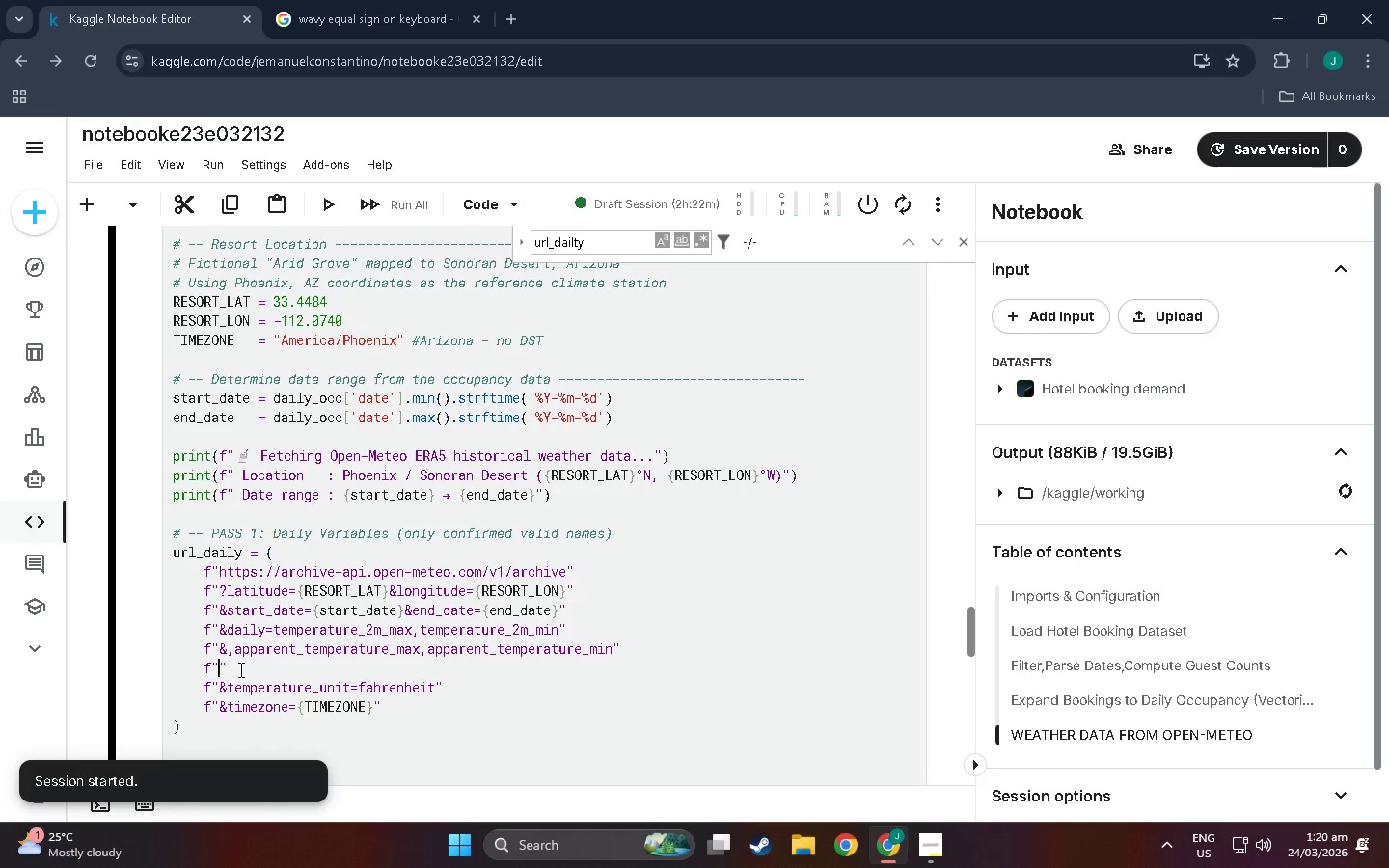 
left_click([225, 648])
 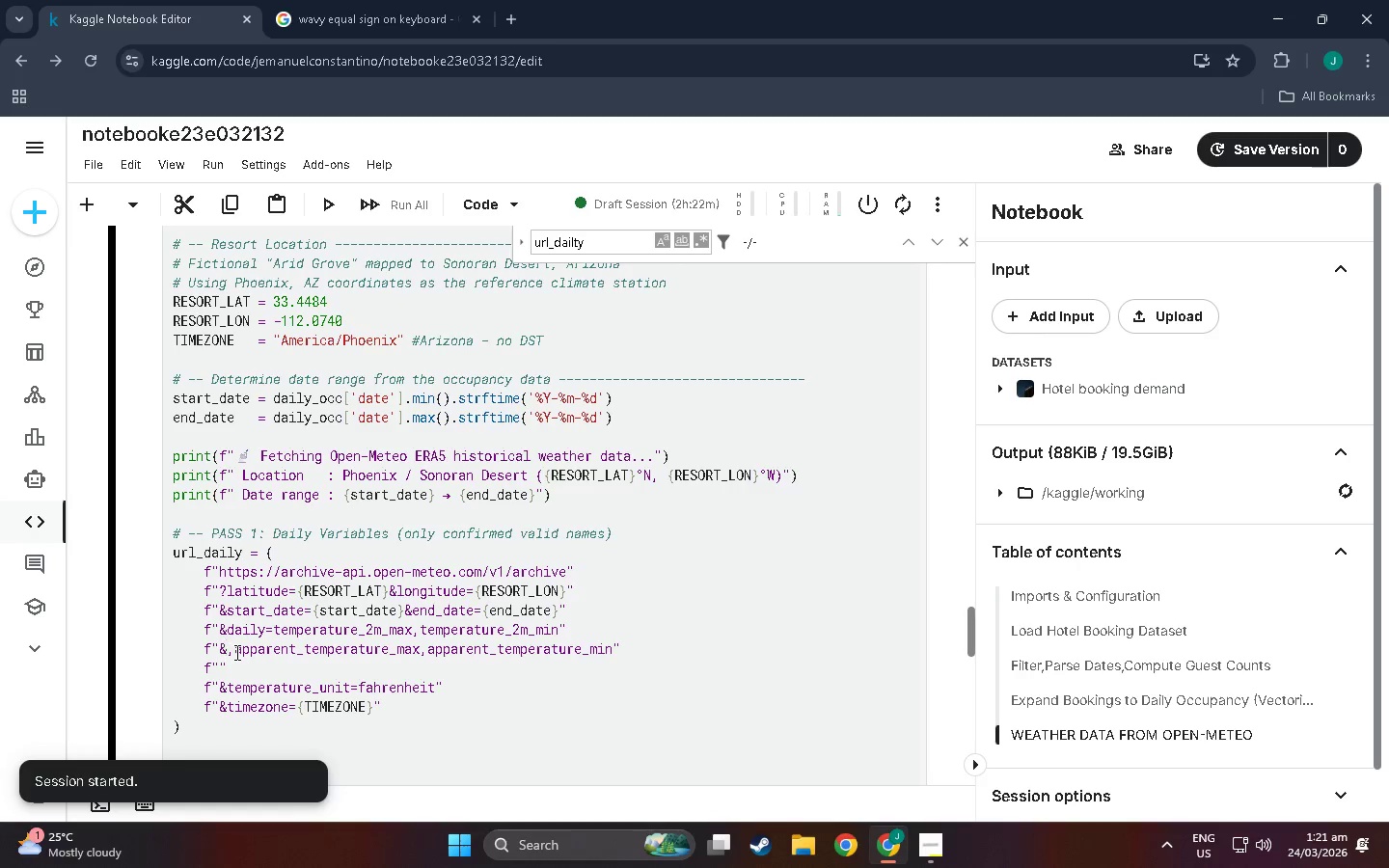 
key(Backspace)
 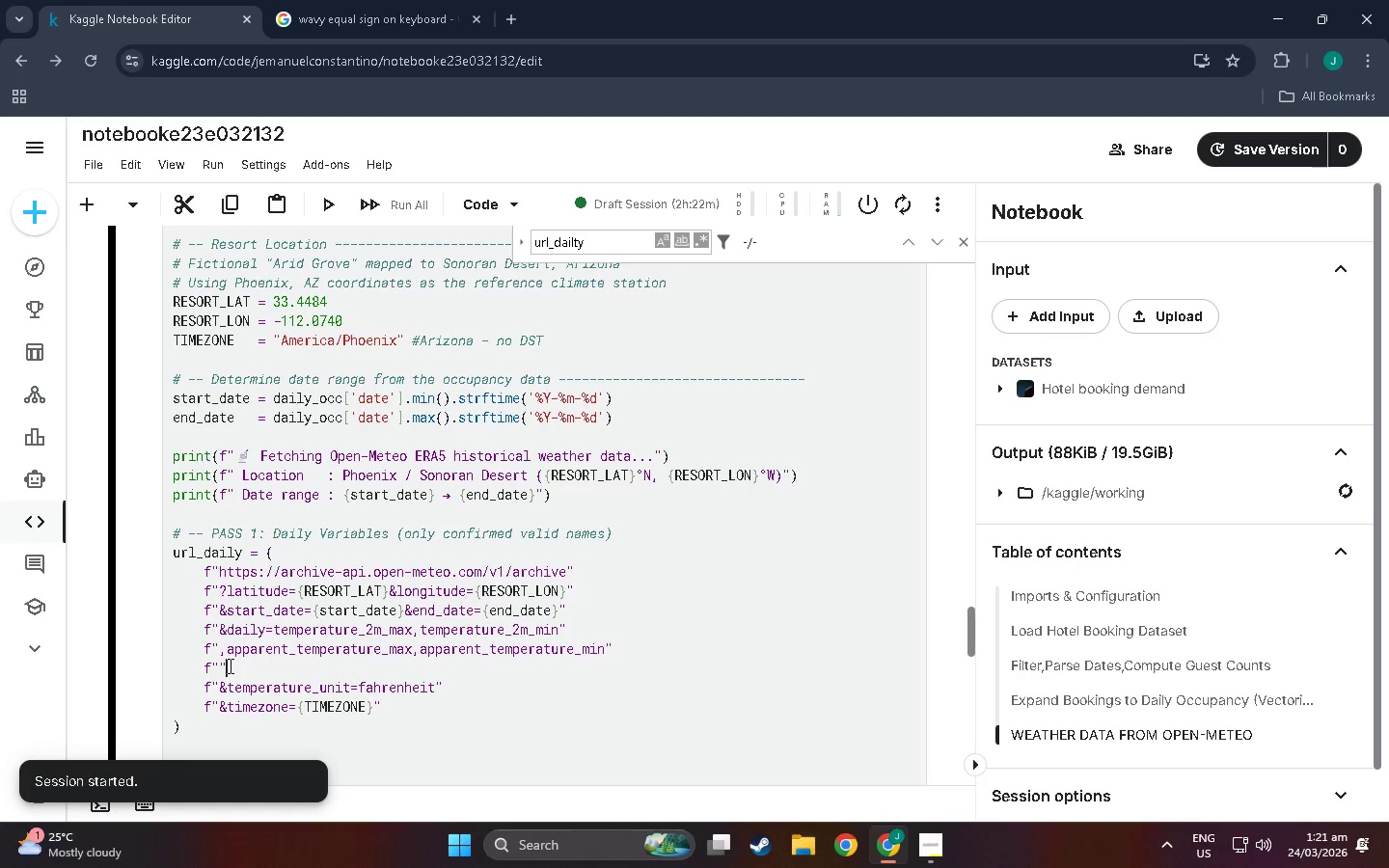 
key(Backspace)
key(Backspace)
type(",shortwave_radiation)
 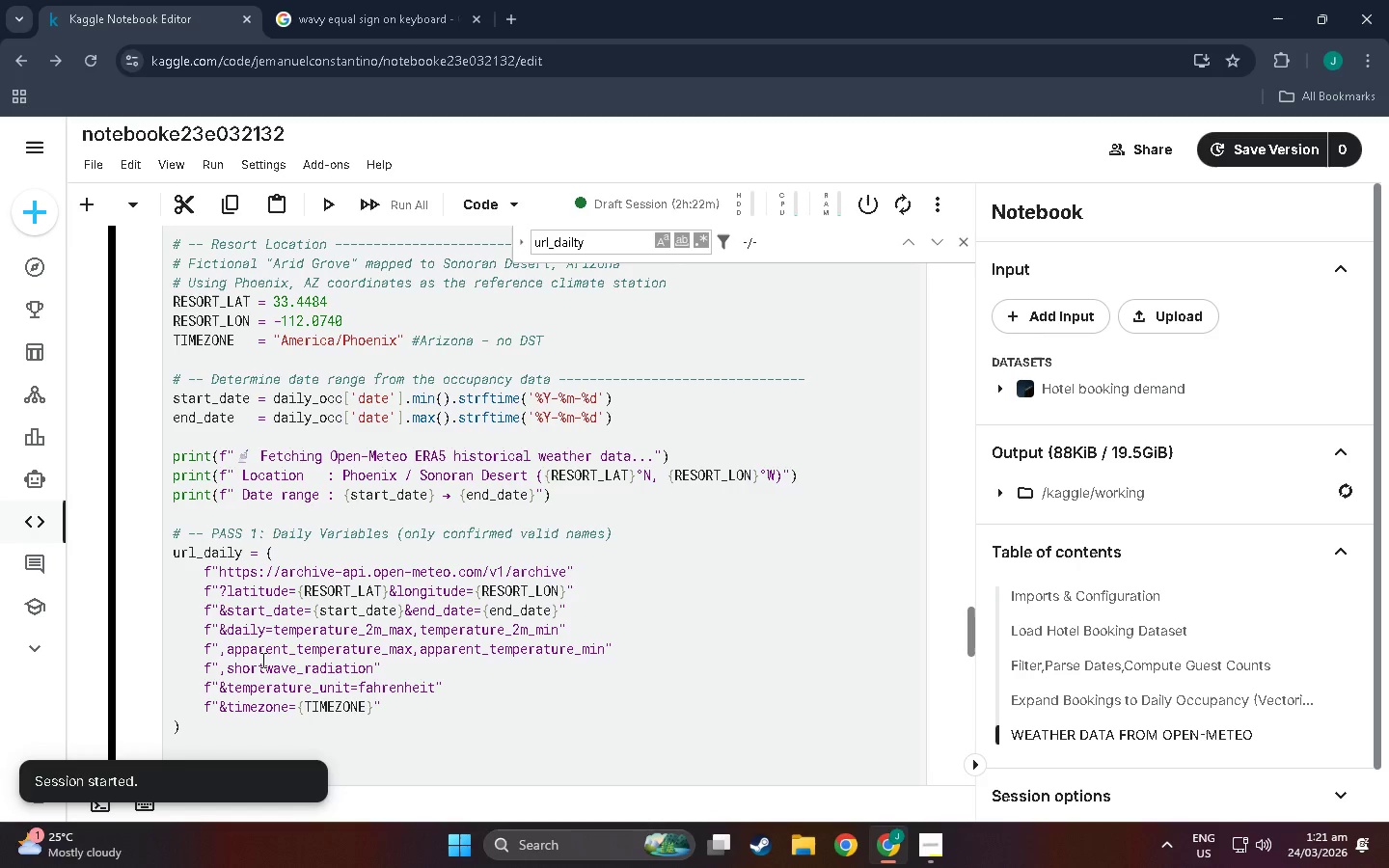 
wait(18.14)
 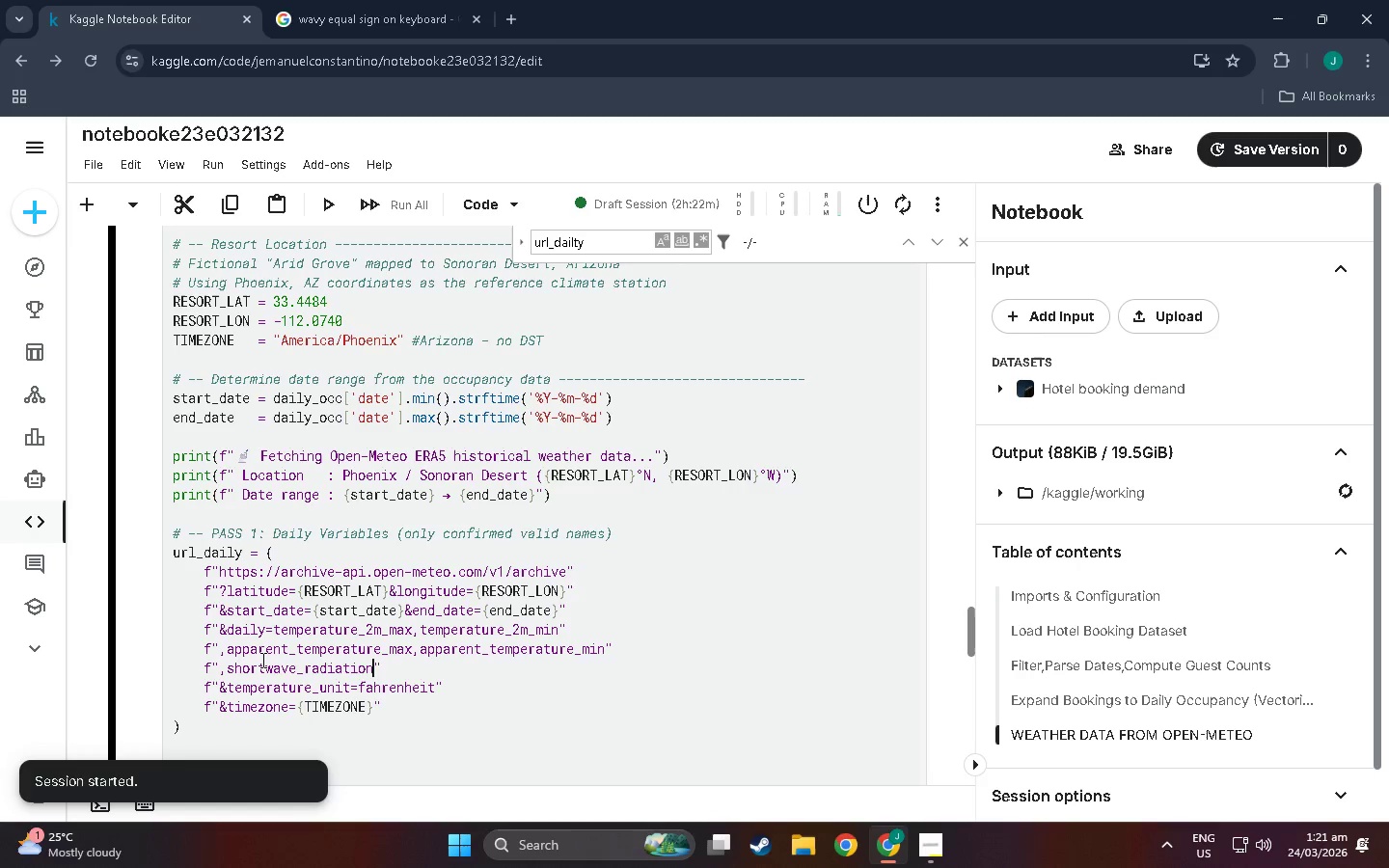 
type(_si)
key(Backspace)
type(um,et0_fao)
 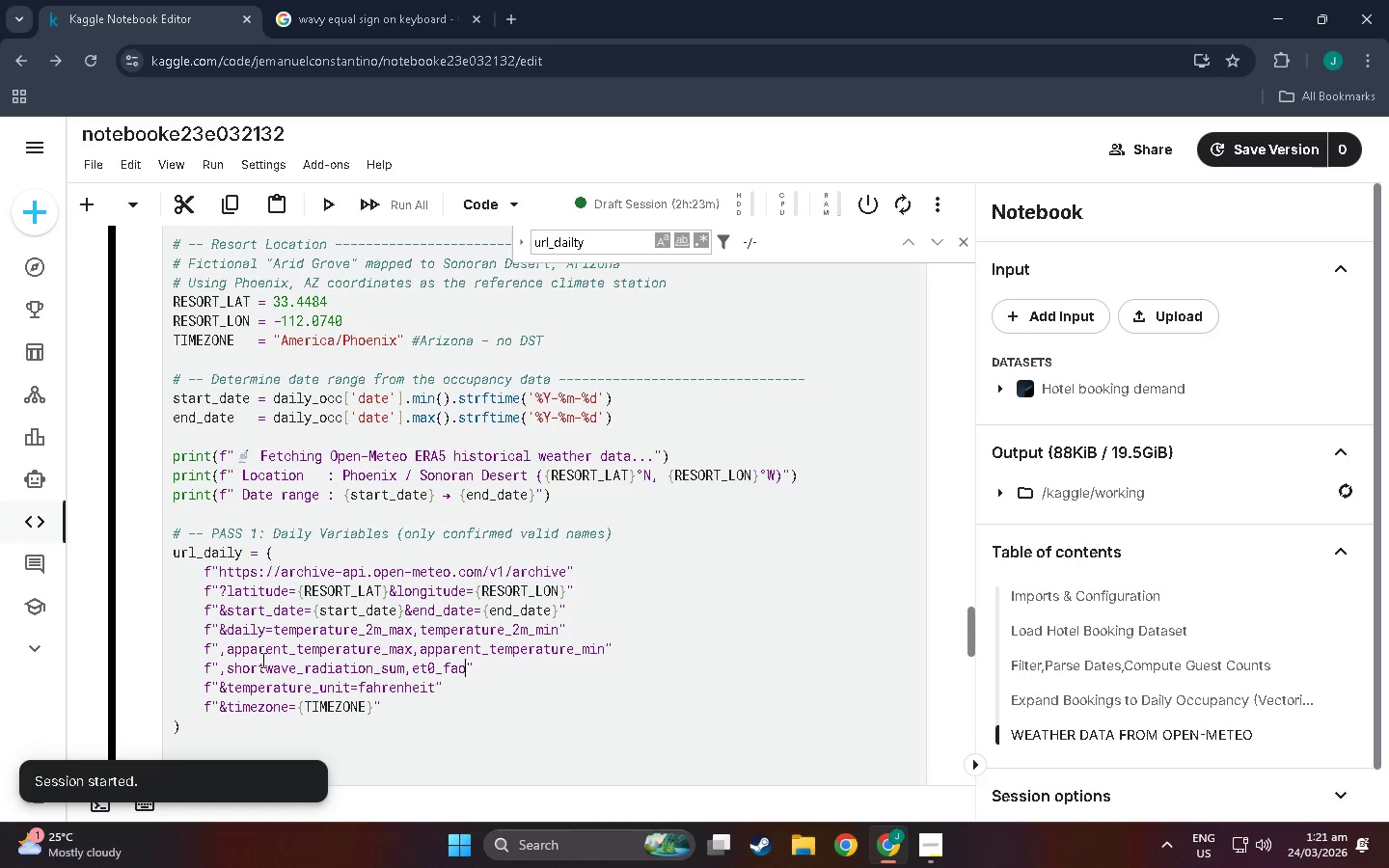 
type(_evaporation  )
key(Backspace)
key(Backspace)
key(Backspace)
key(Backspace)
key(Backspace)
key(Backspace)
key(Backspace)
key(Backspace)
type(transpiration)
 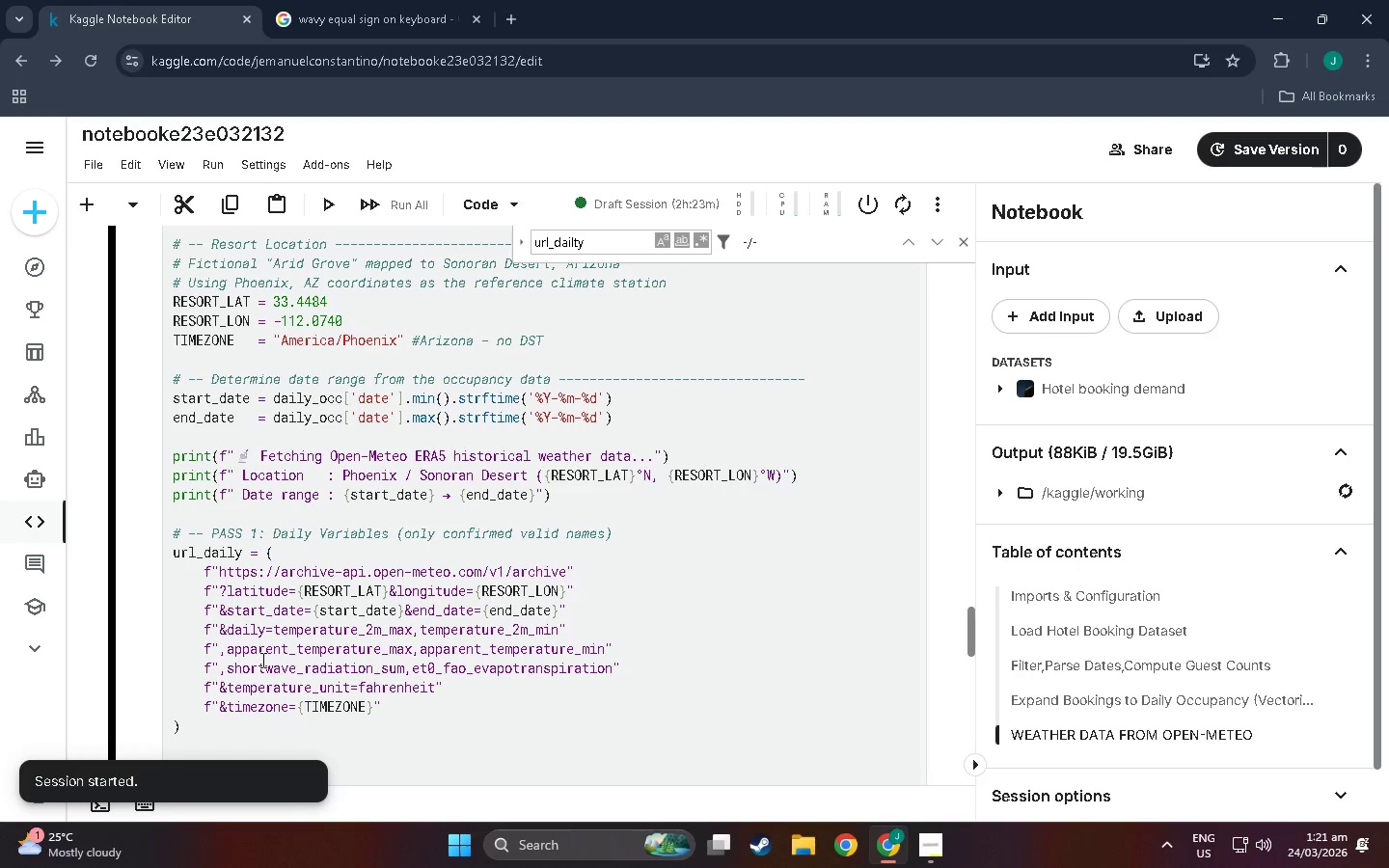 
key(ArrowRight)
 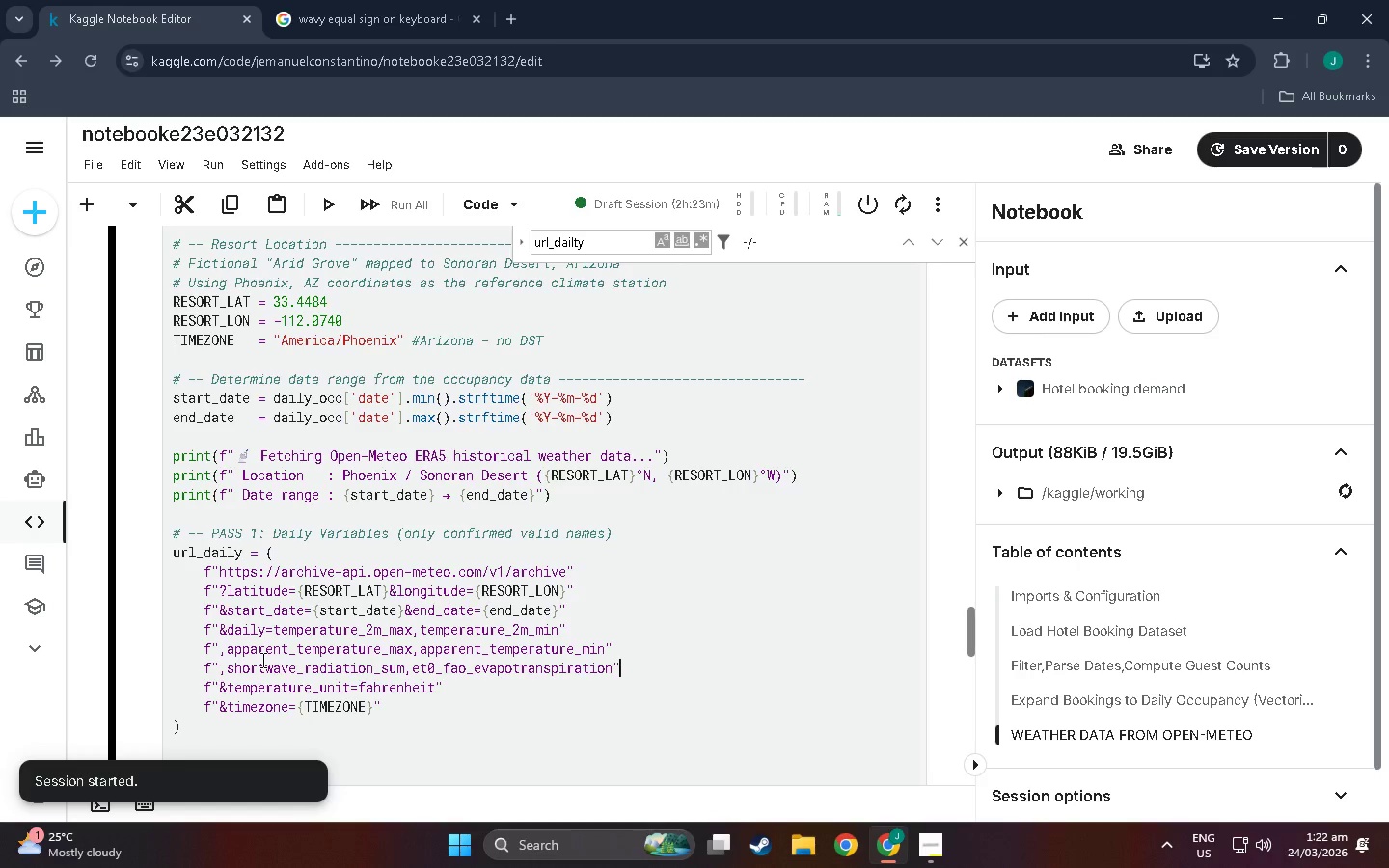 
wait(8.5)
 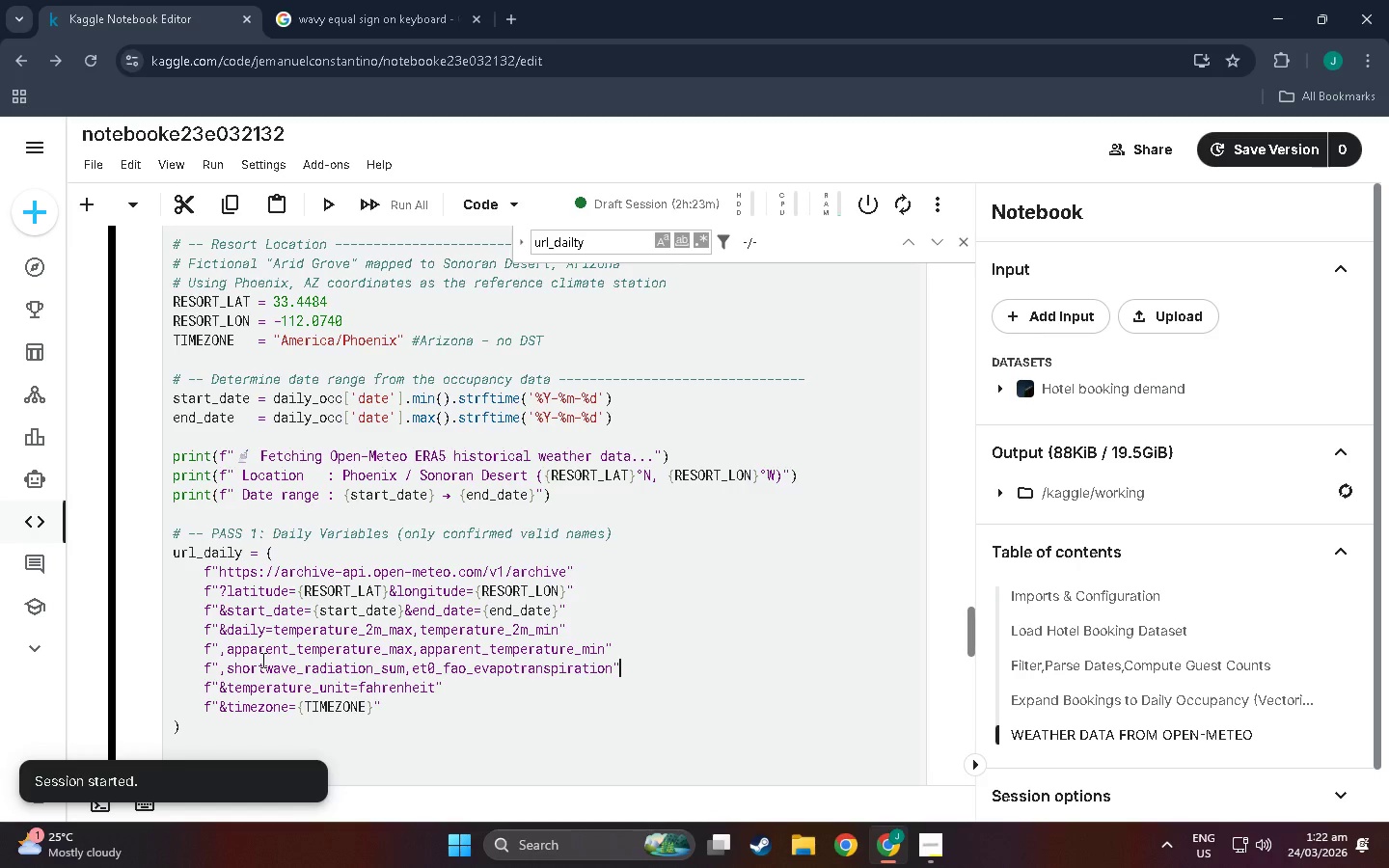 
scroll: coordinate [324, 723], scroll_direction: down, amount: 3.0
 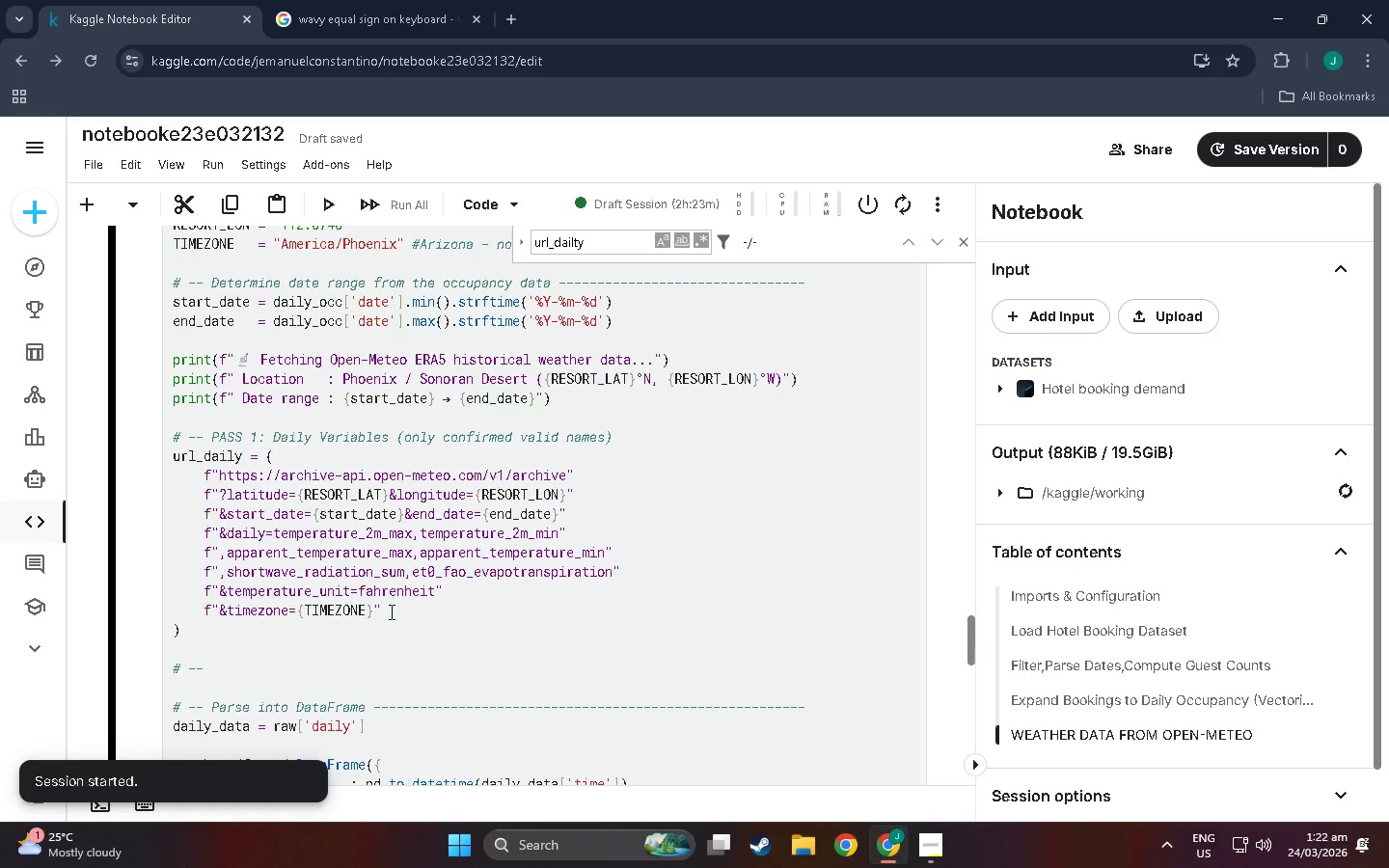 
left_click([390, 611])
 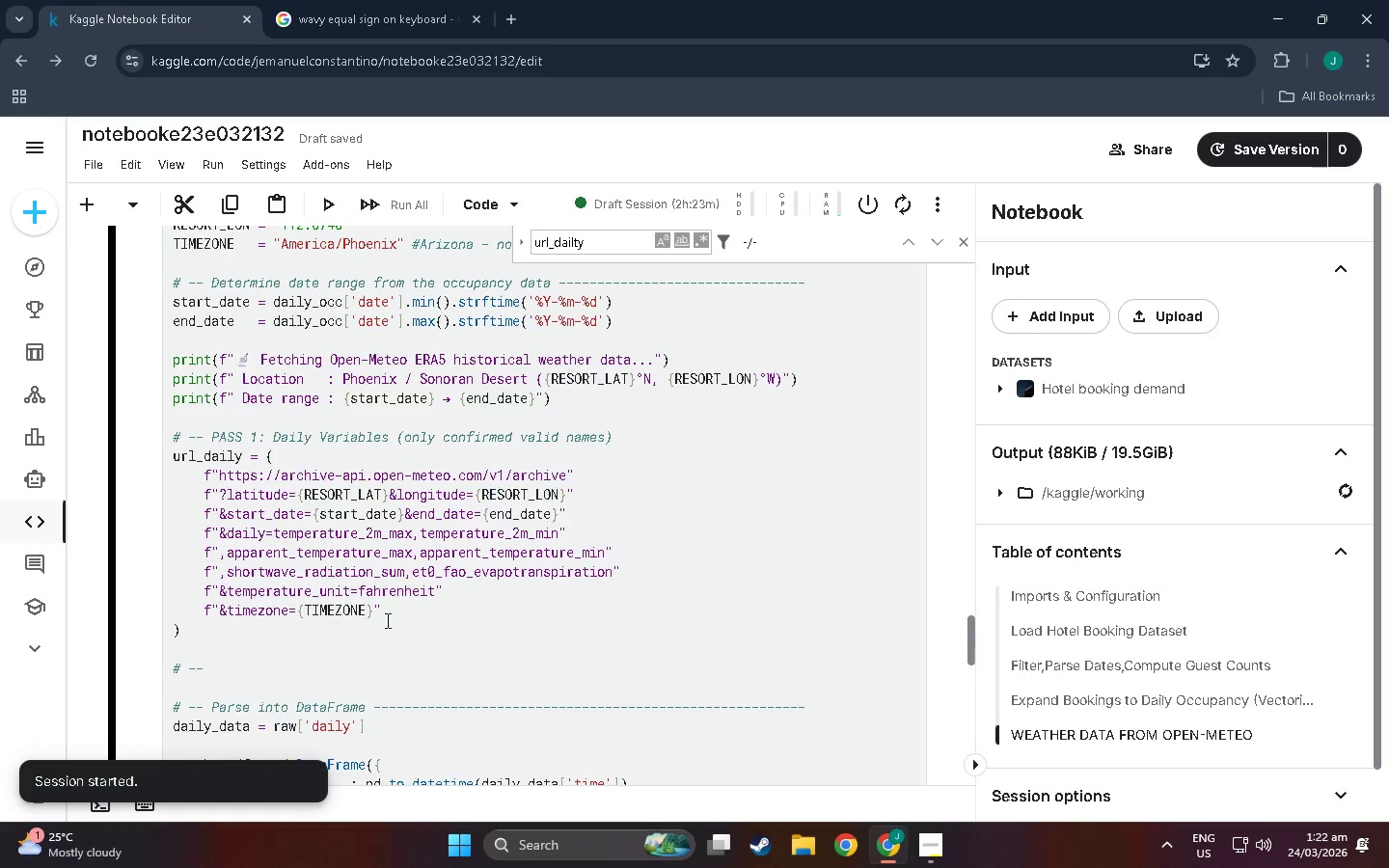 
left_click([272, 630])
 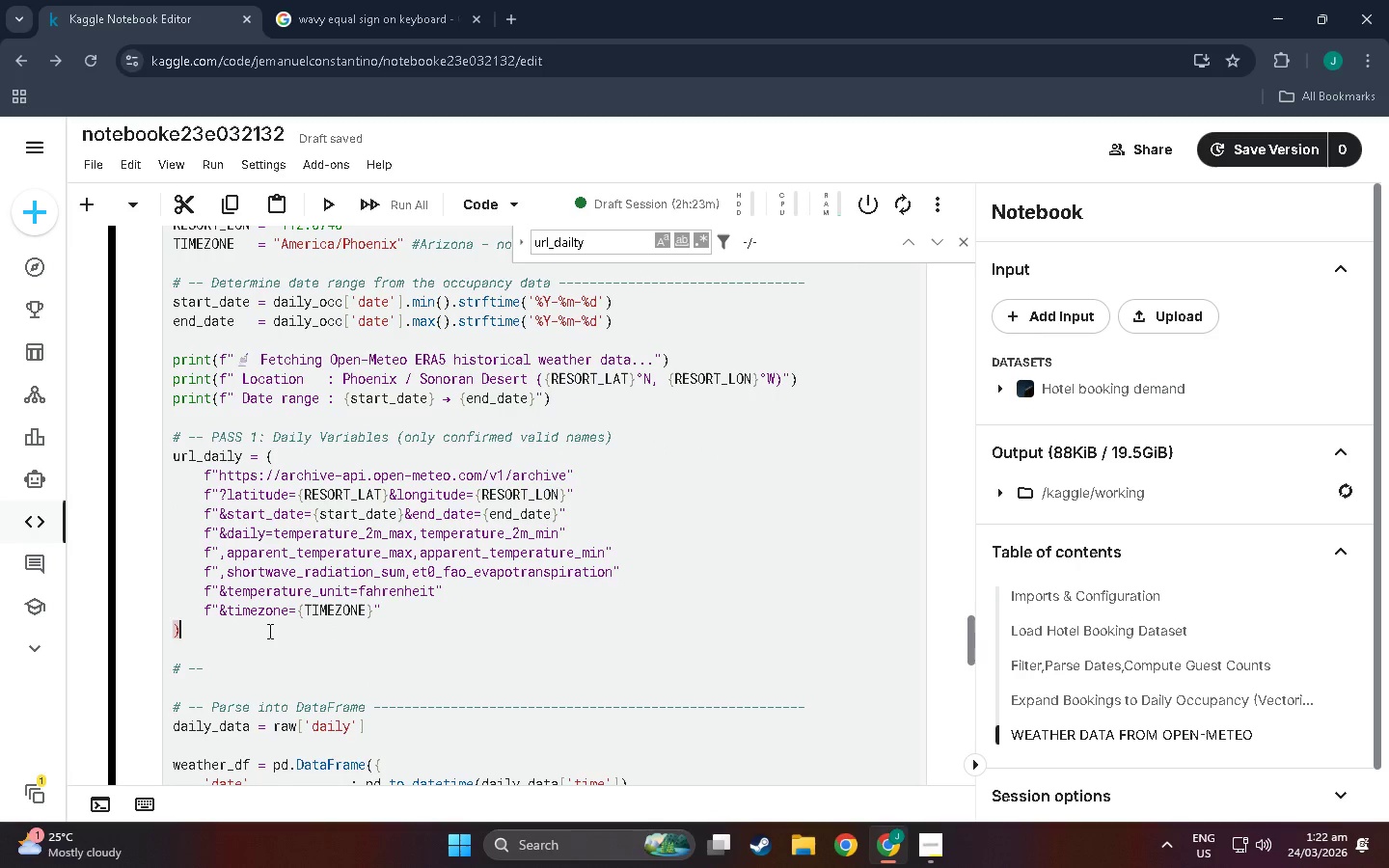 
scroll: coordinate [268, 631], scroll_direction: down, amount: 1.0
 